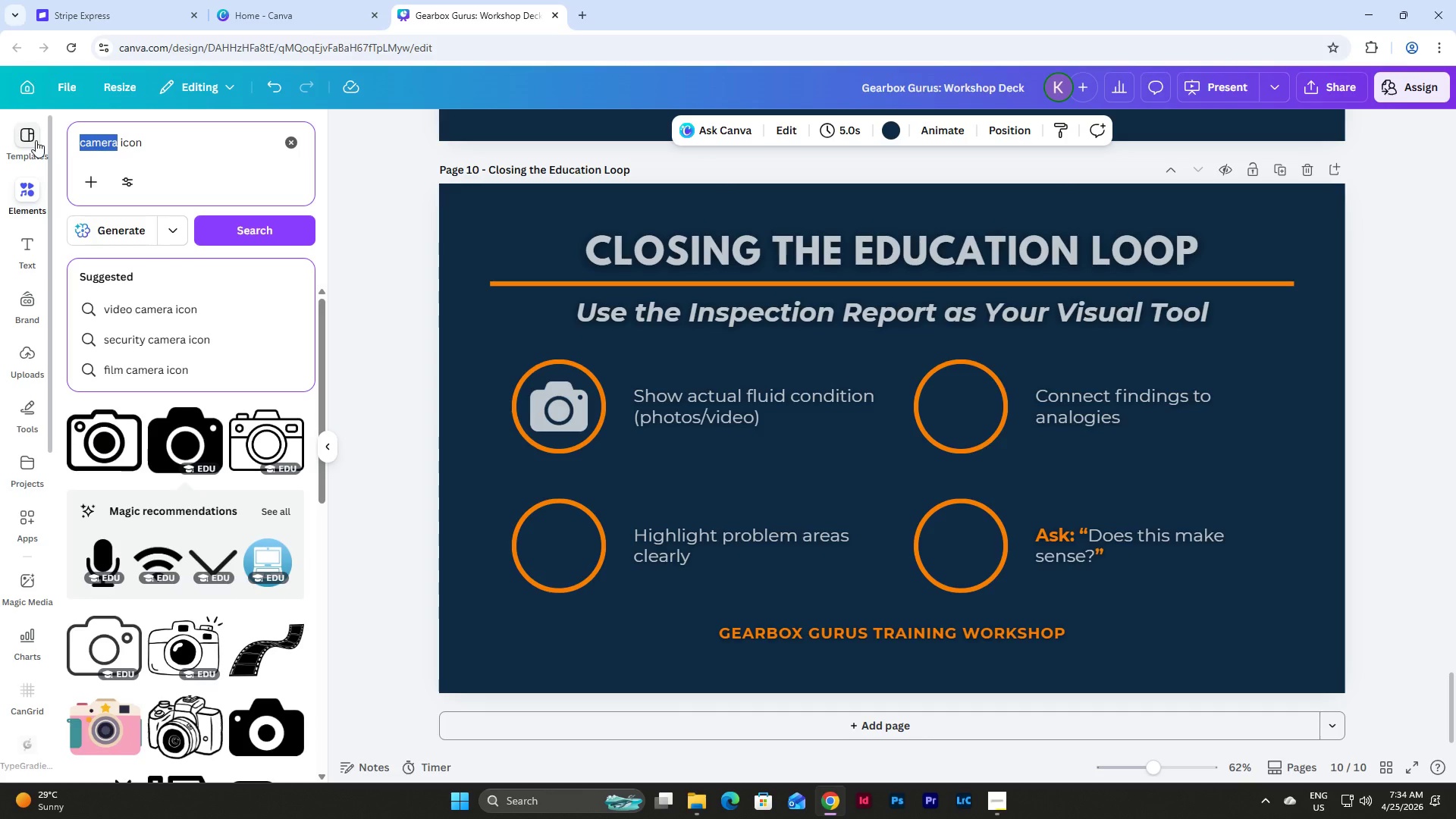 
type(highlighter)
 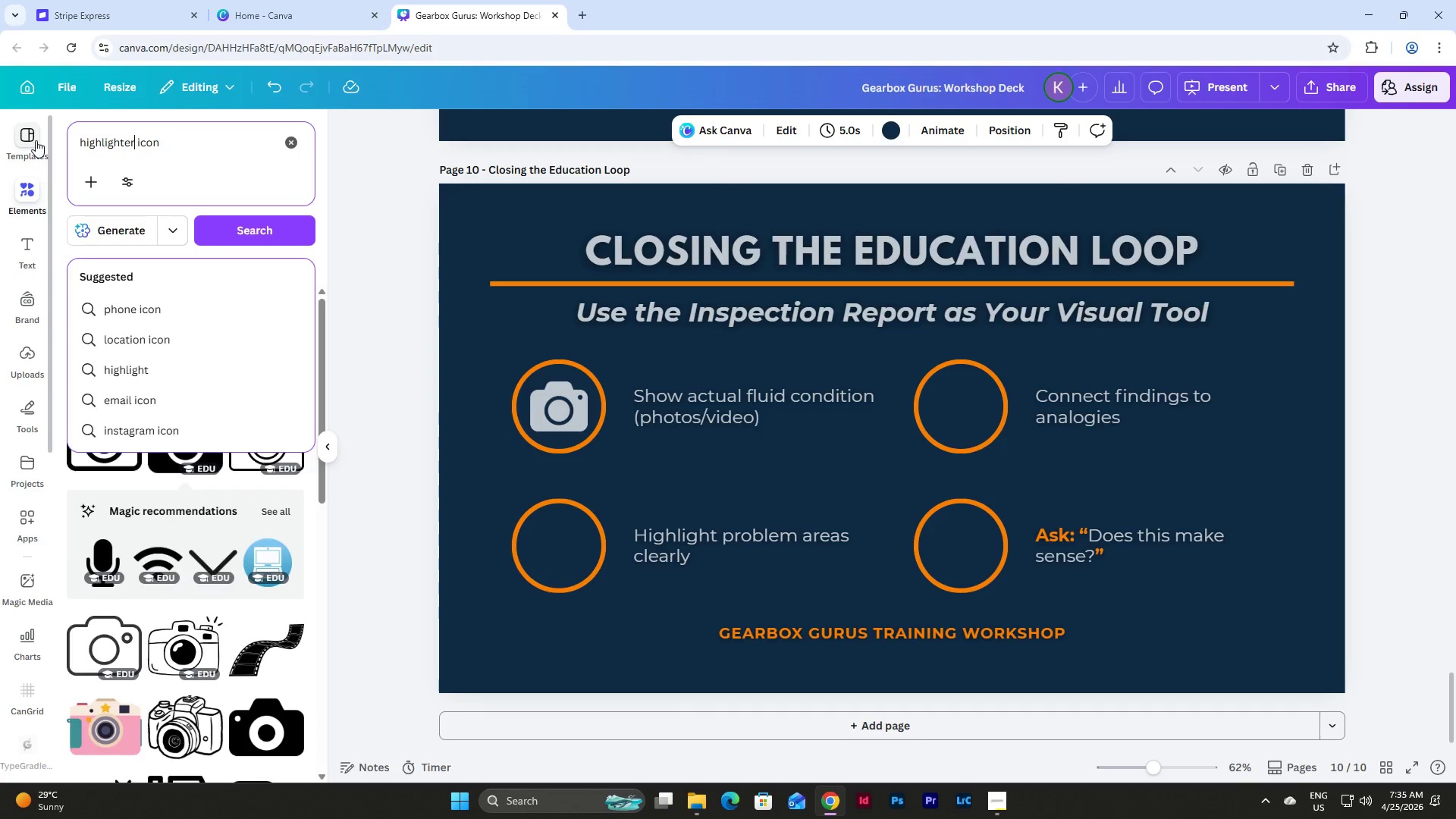 
key(Enter)
 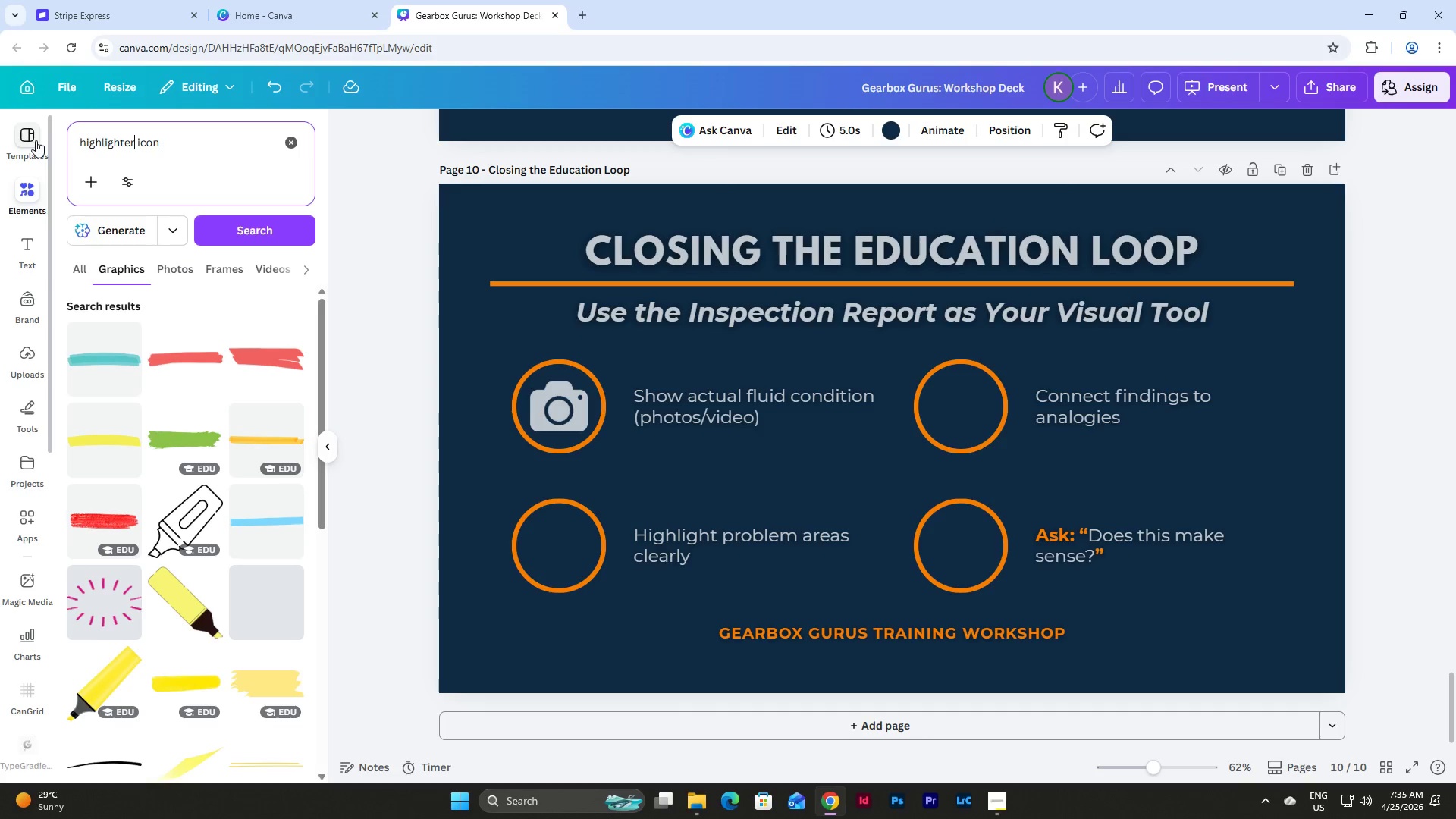 
wait(5.91)
 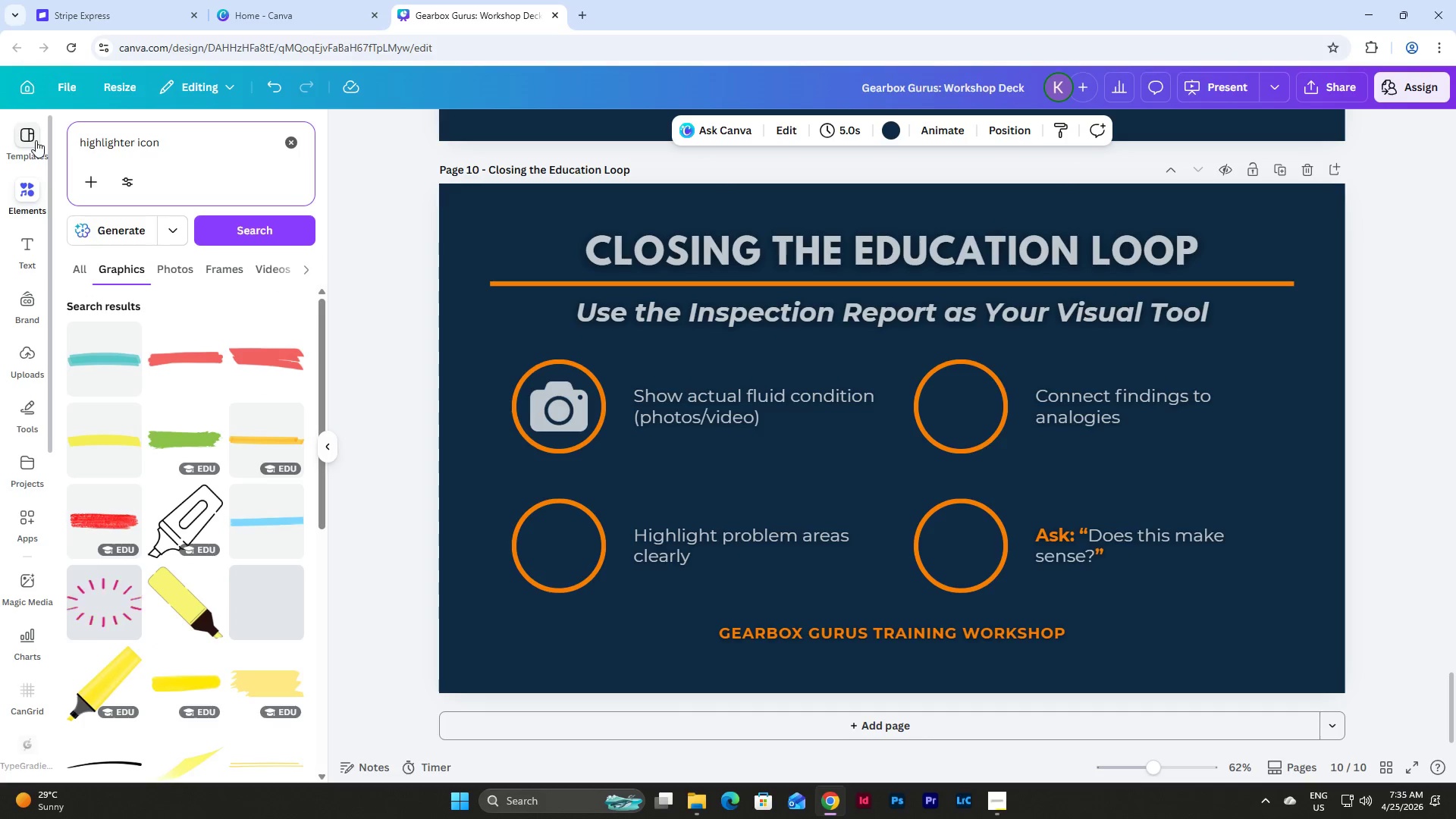 
scroll: coordinate [218, 357], scroll_direction: down, amount: 12.0
 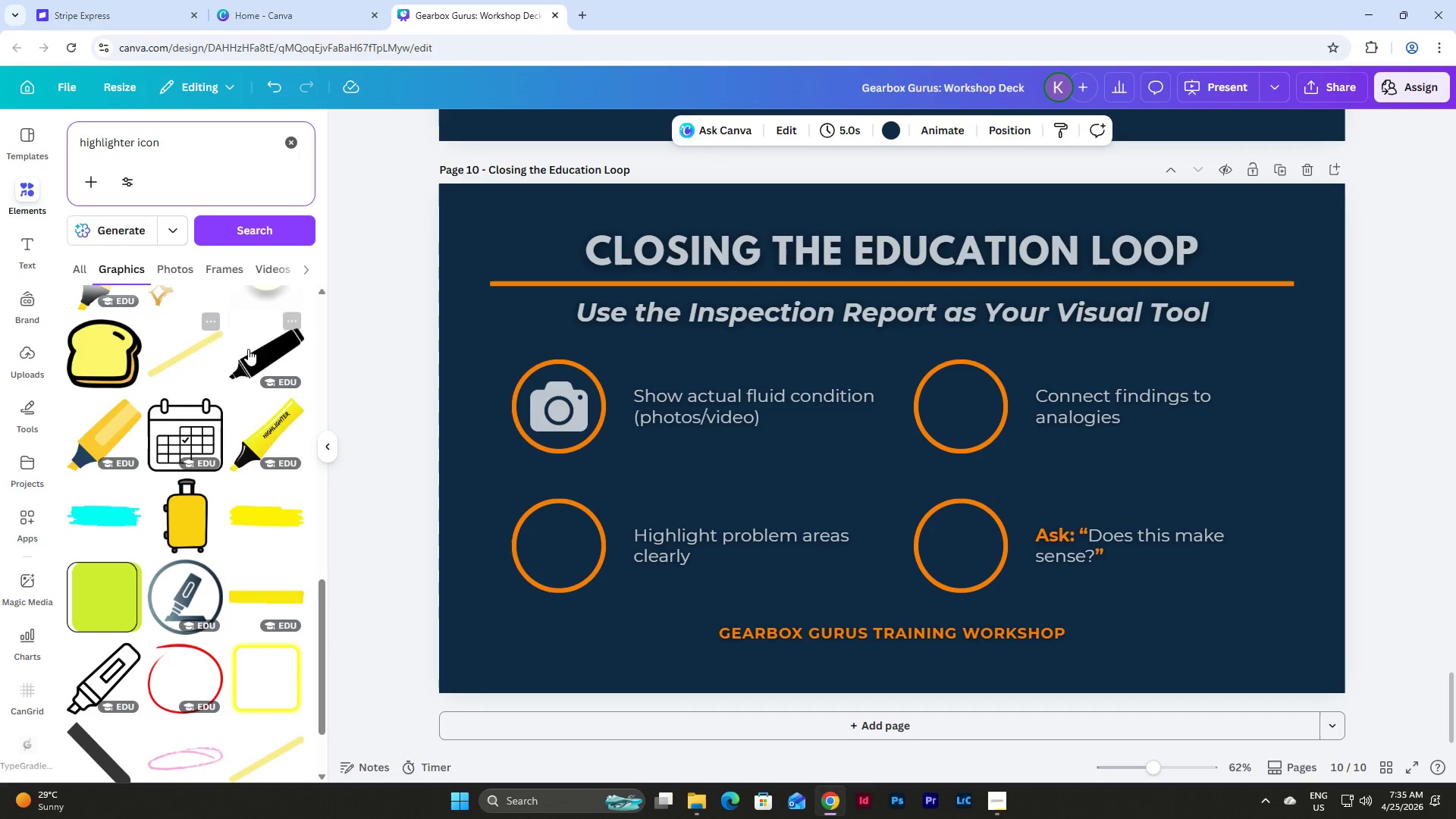 
left_click([250, 349])
 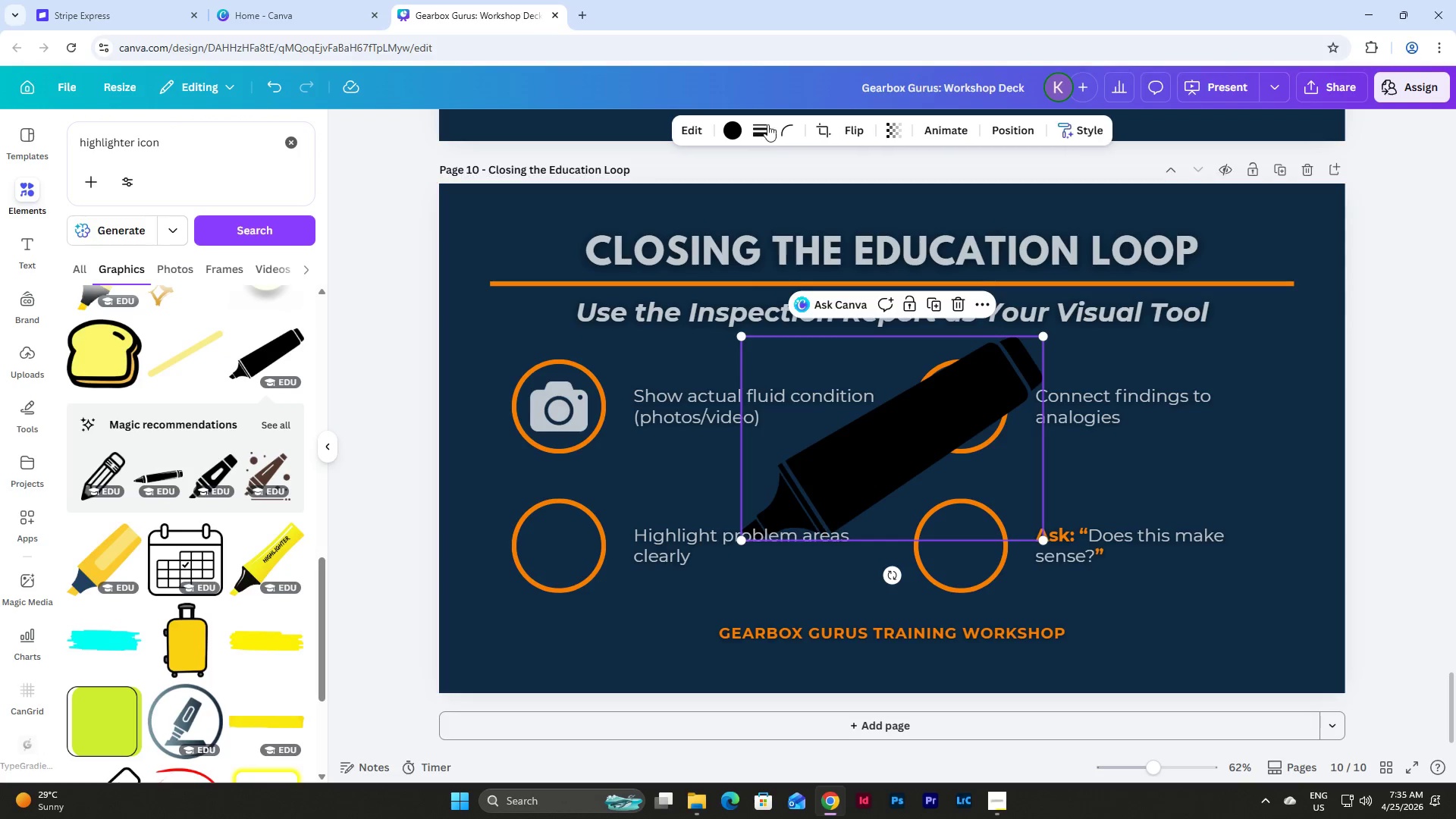 
left_click([729, 130])
 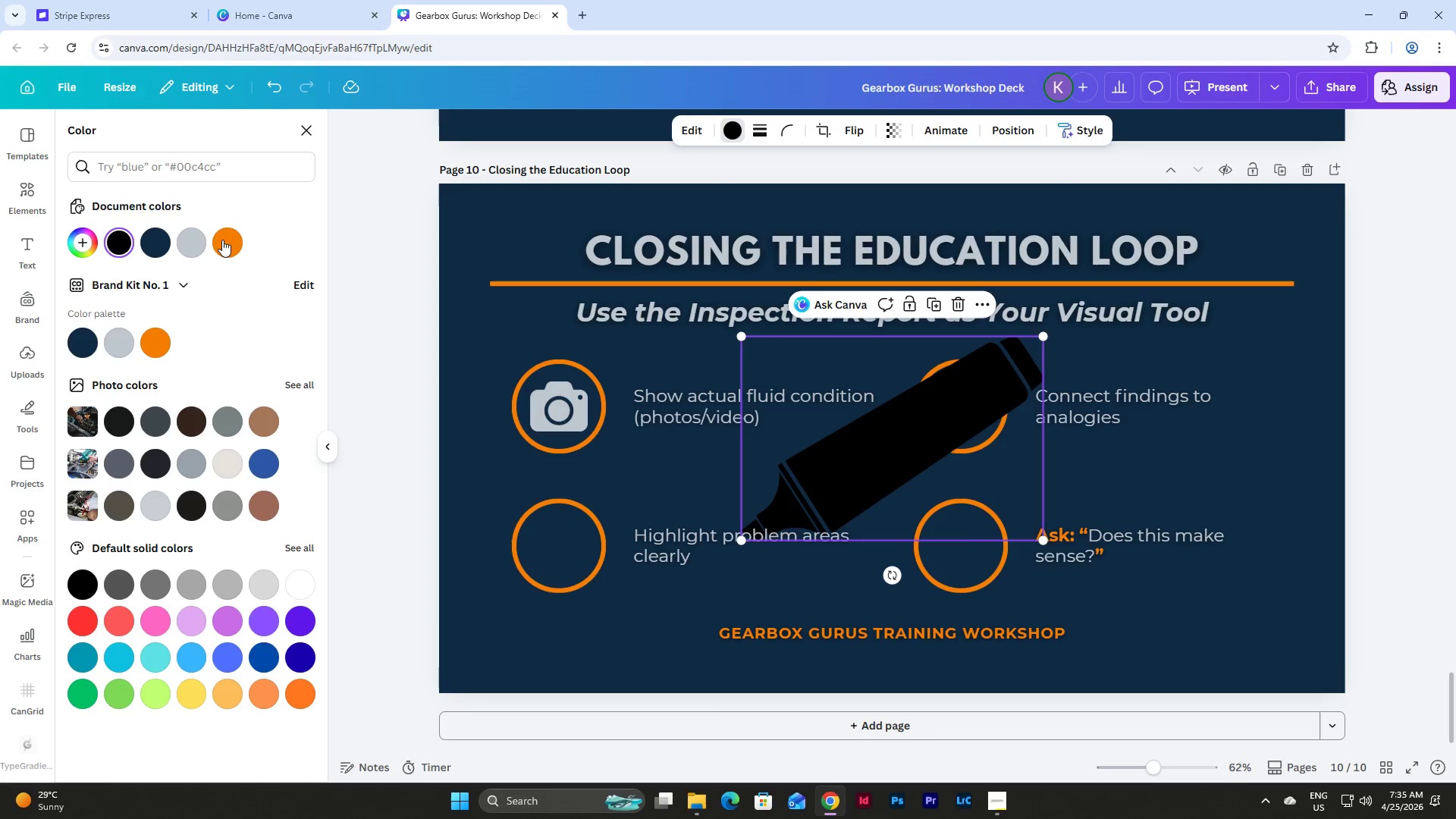 
left_click([189, 240])
 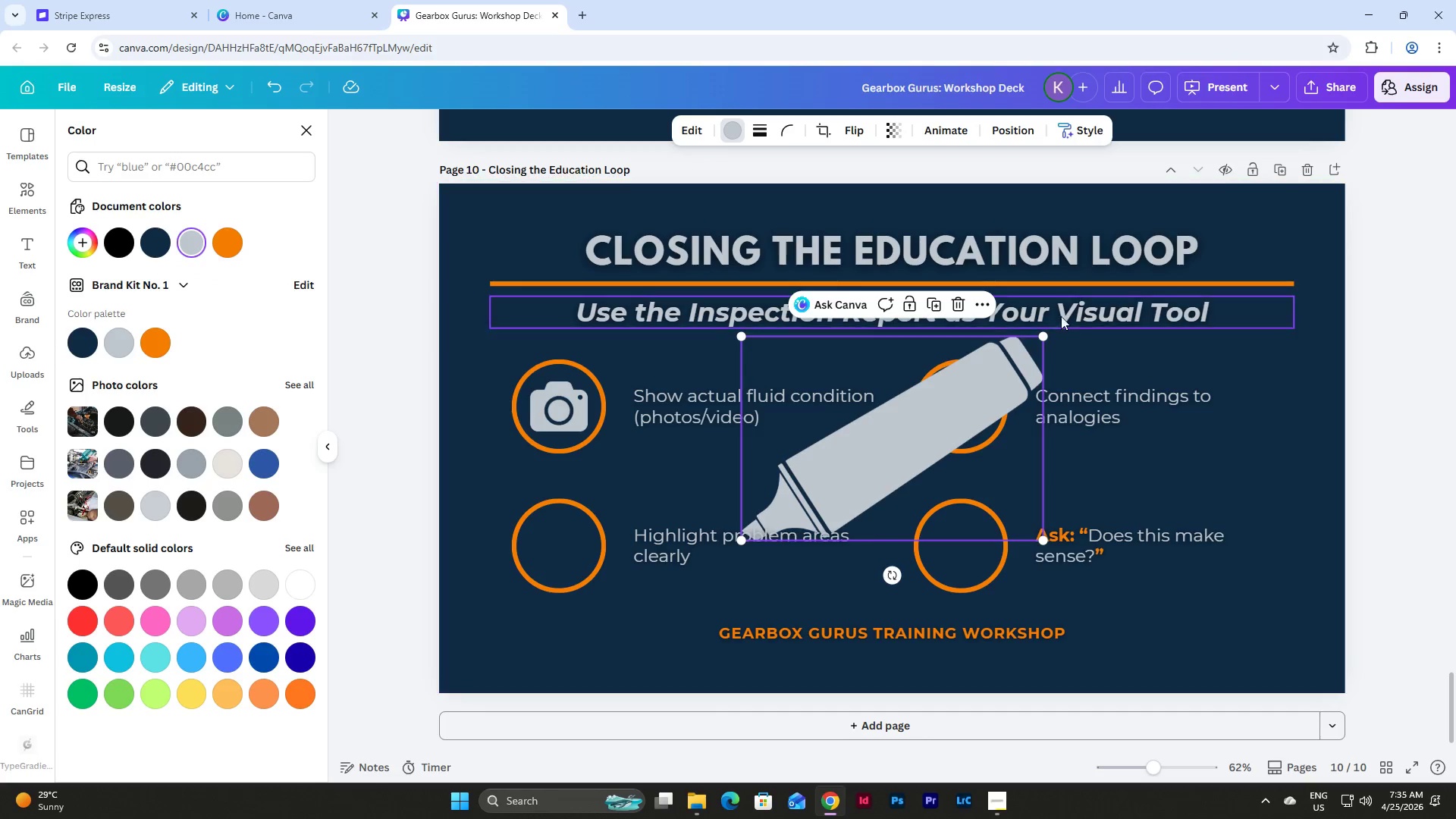 
left_click_drag(start_coordinate=[1045, 339], to_coordinate=[804, 470])
 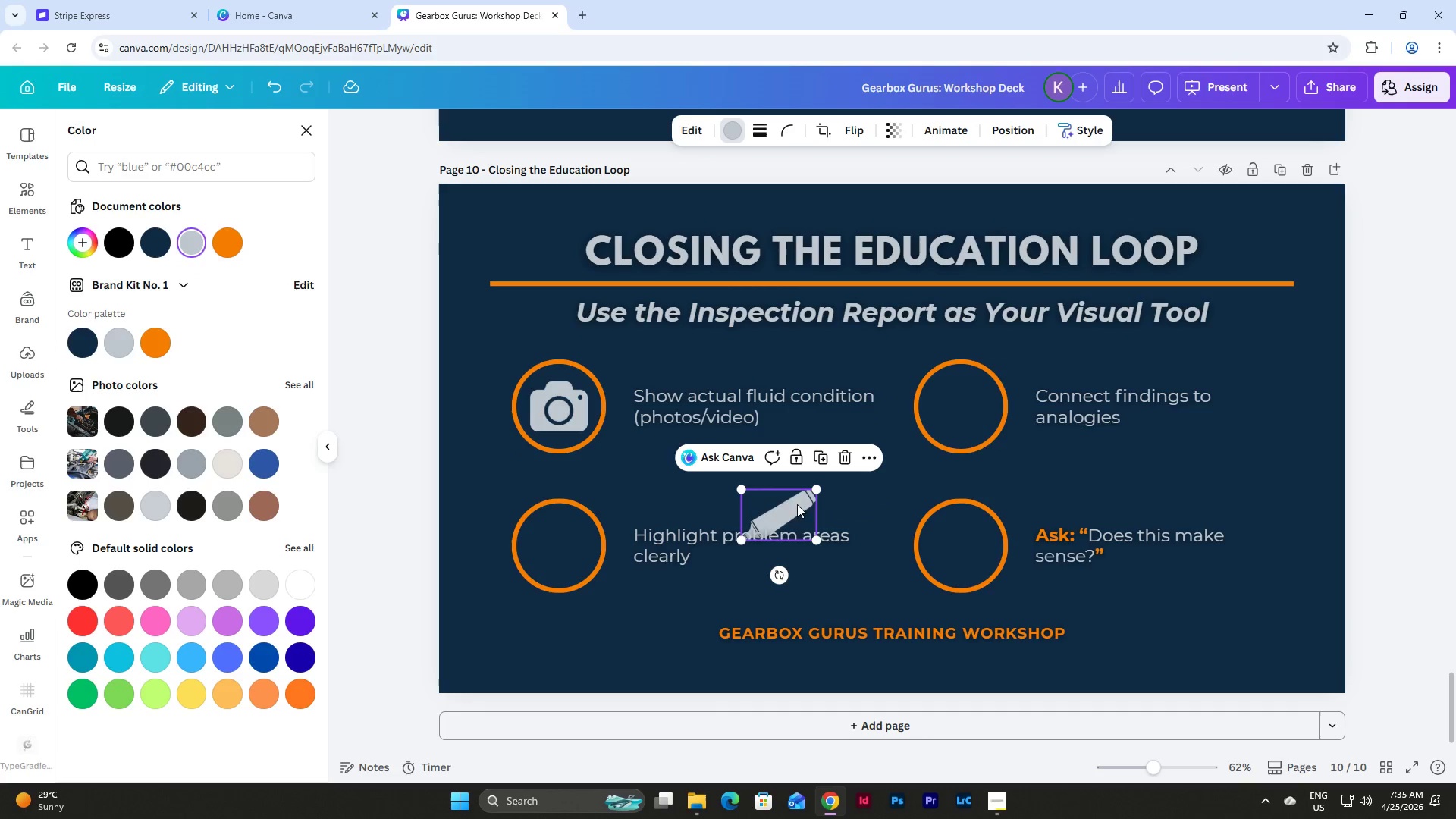 
left_click_drag(start_coordinate=[797, 504], to_coordinate=[573, 529])
 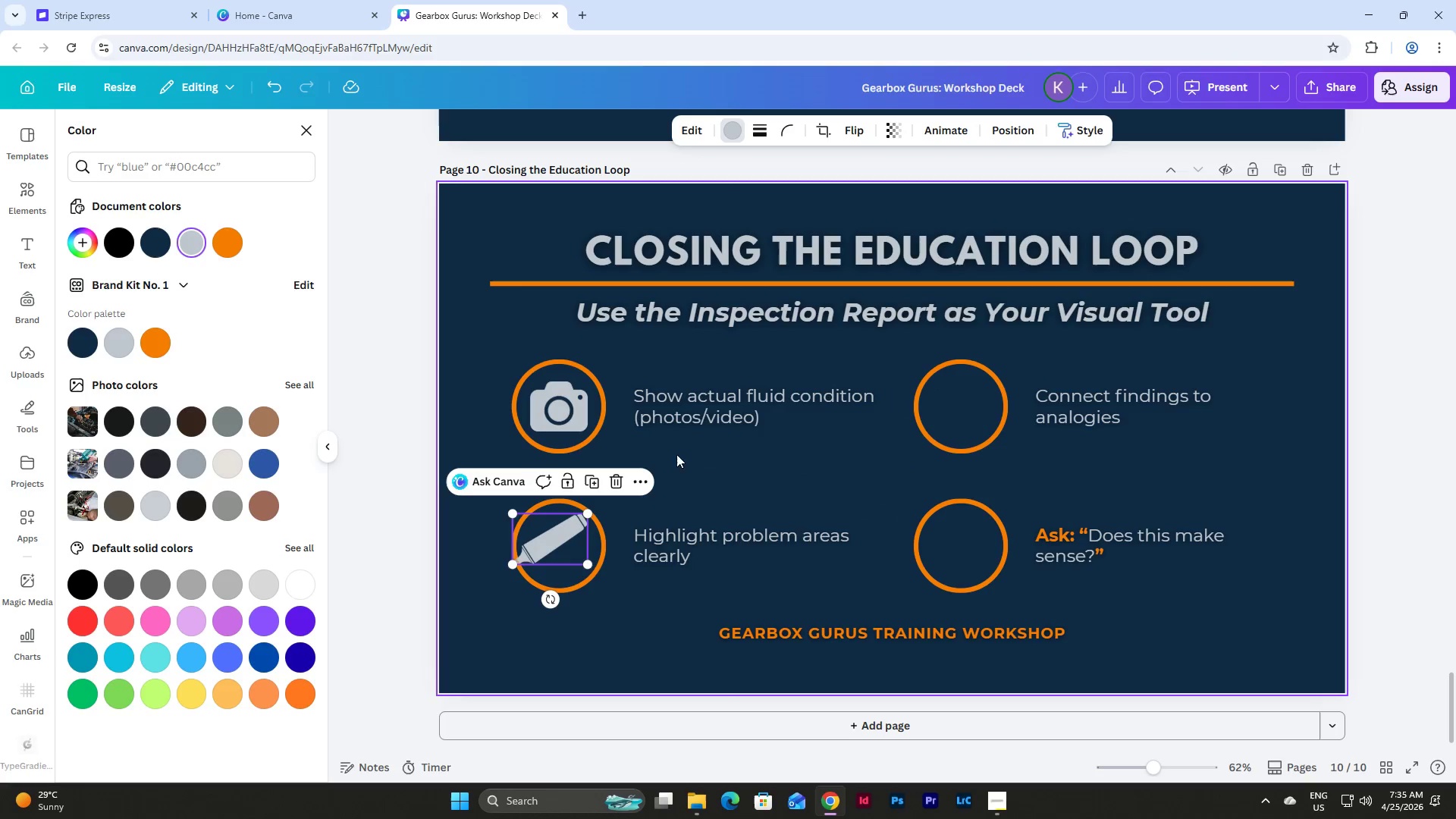 
left_click_drag(start_coordinate=[589, 517], to_coordinate=[574, 529])
 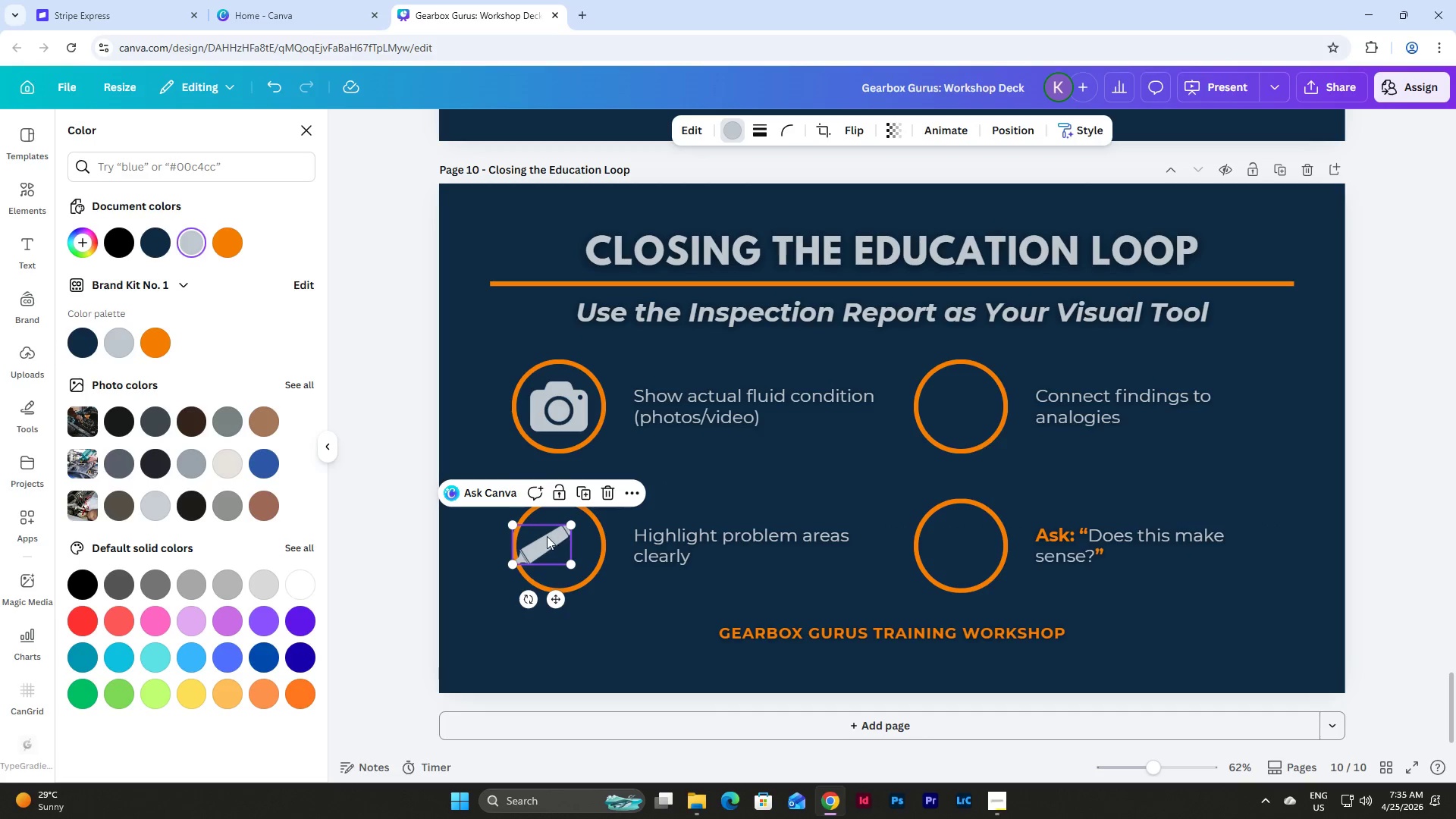 
left_click_drag(start_coordinate=[545, 538], to_coordinate=[563, 538])
 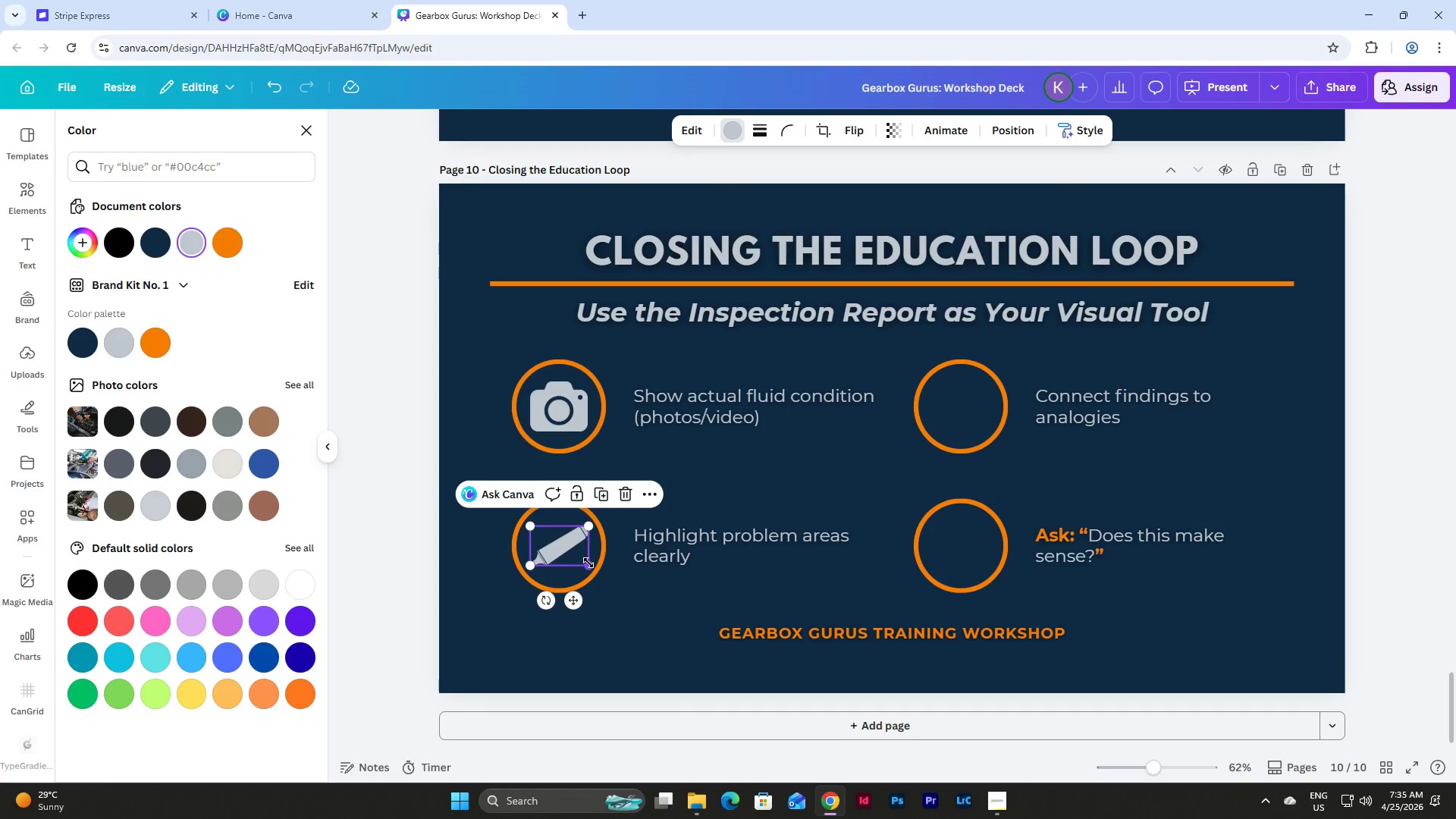 
left_click_drag(start_coordinate=[588, 563], to_coordinate=[585, 563])
 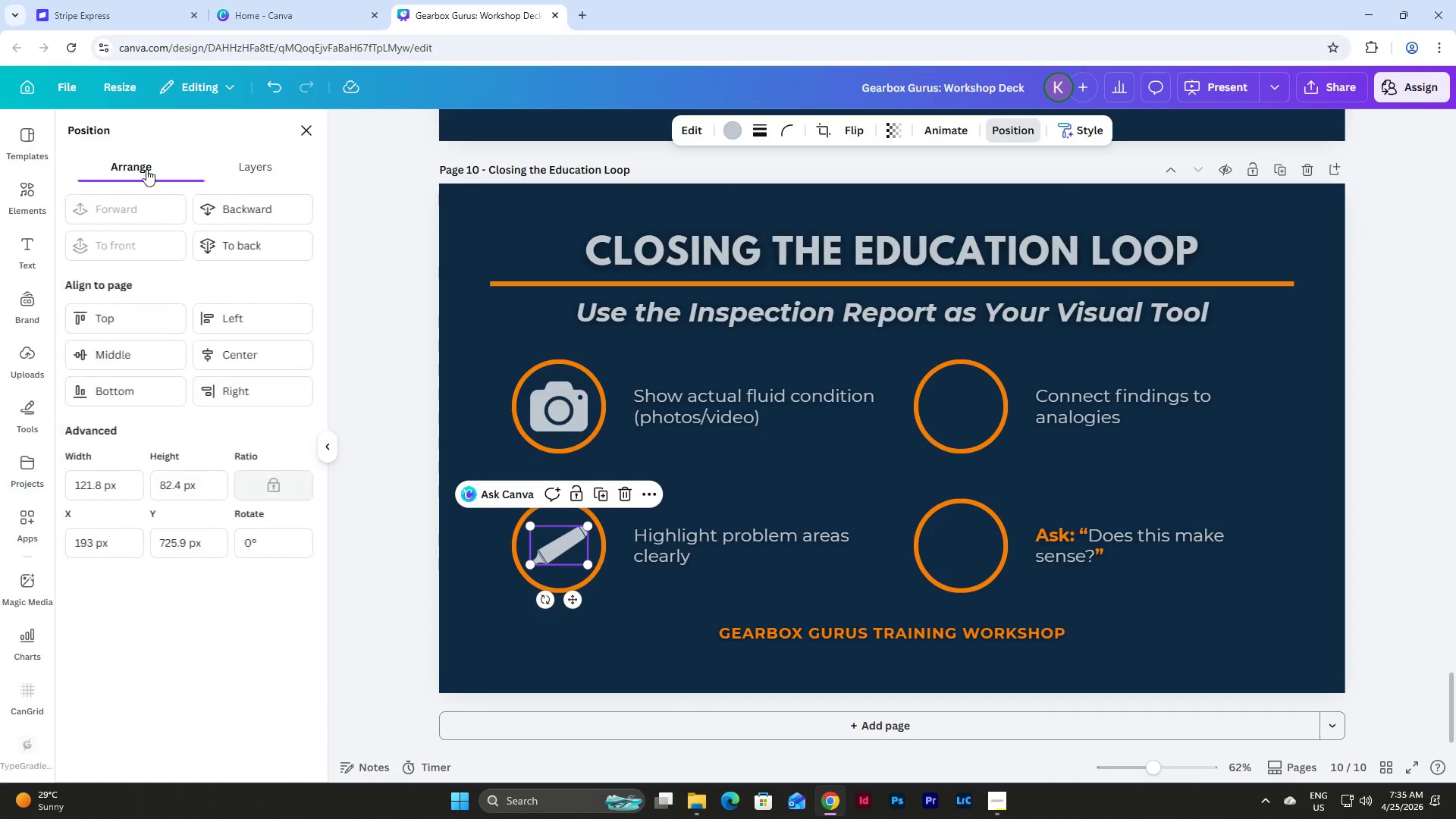 
left_click_drag(start_coordinate=[282, 547], to_coordinate=[227, 548])
 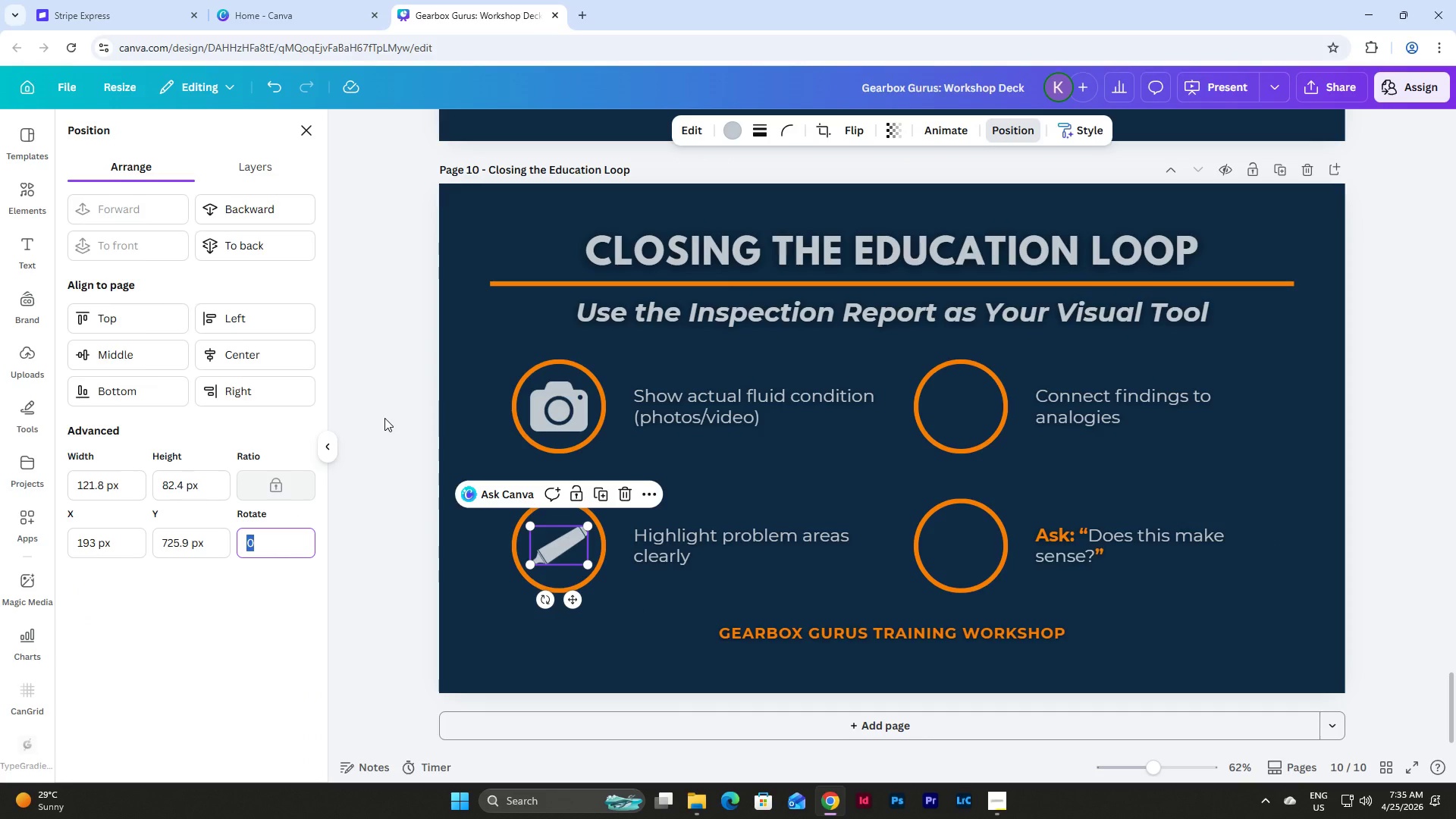 
key(Numpad9)
 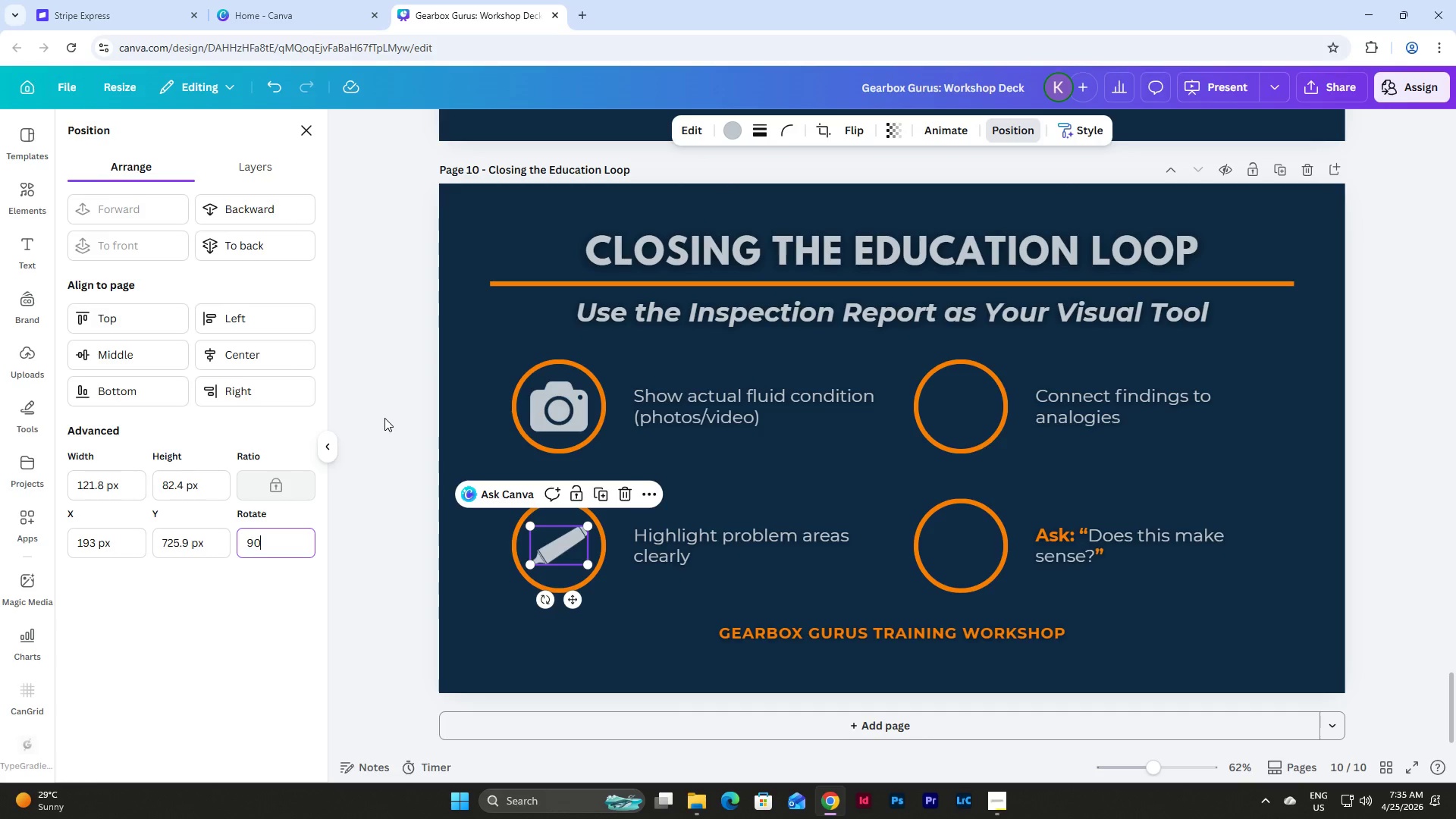 
key(Numpad0)
 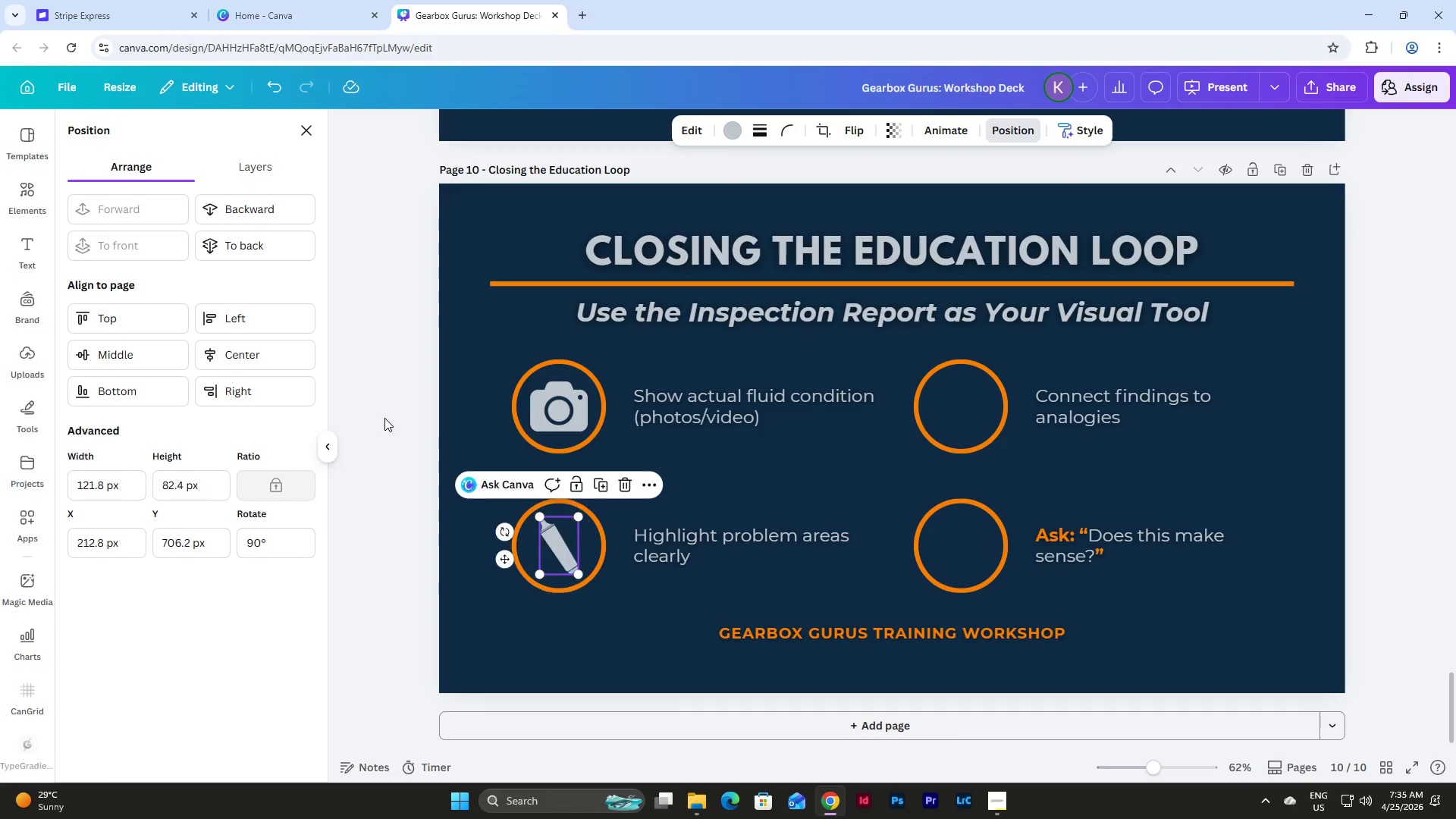 
key(NumpadEnter)
 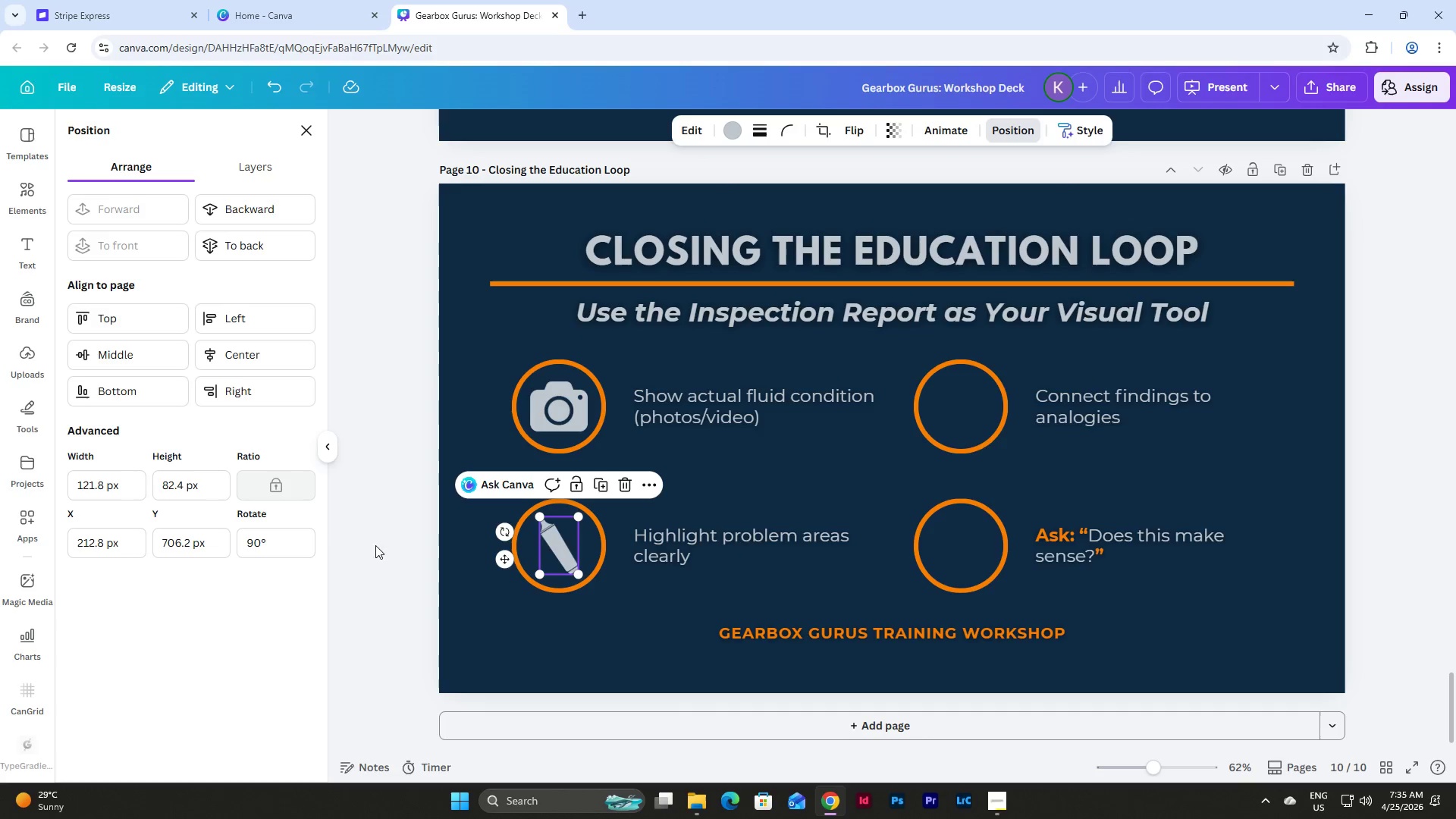 
left_click_drag(start_coordinate=[281, 553], to_coordinate=[175, 541])
 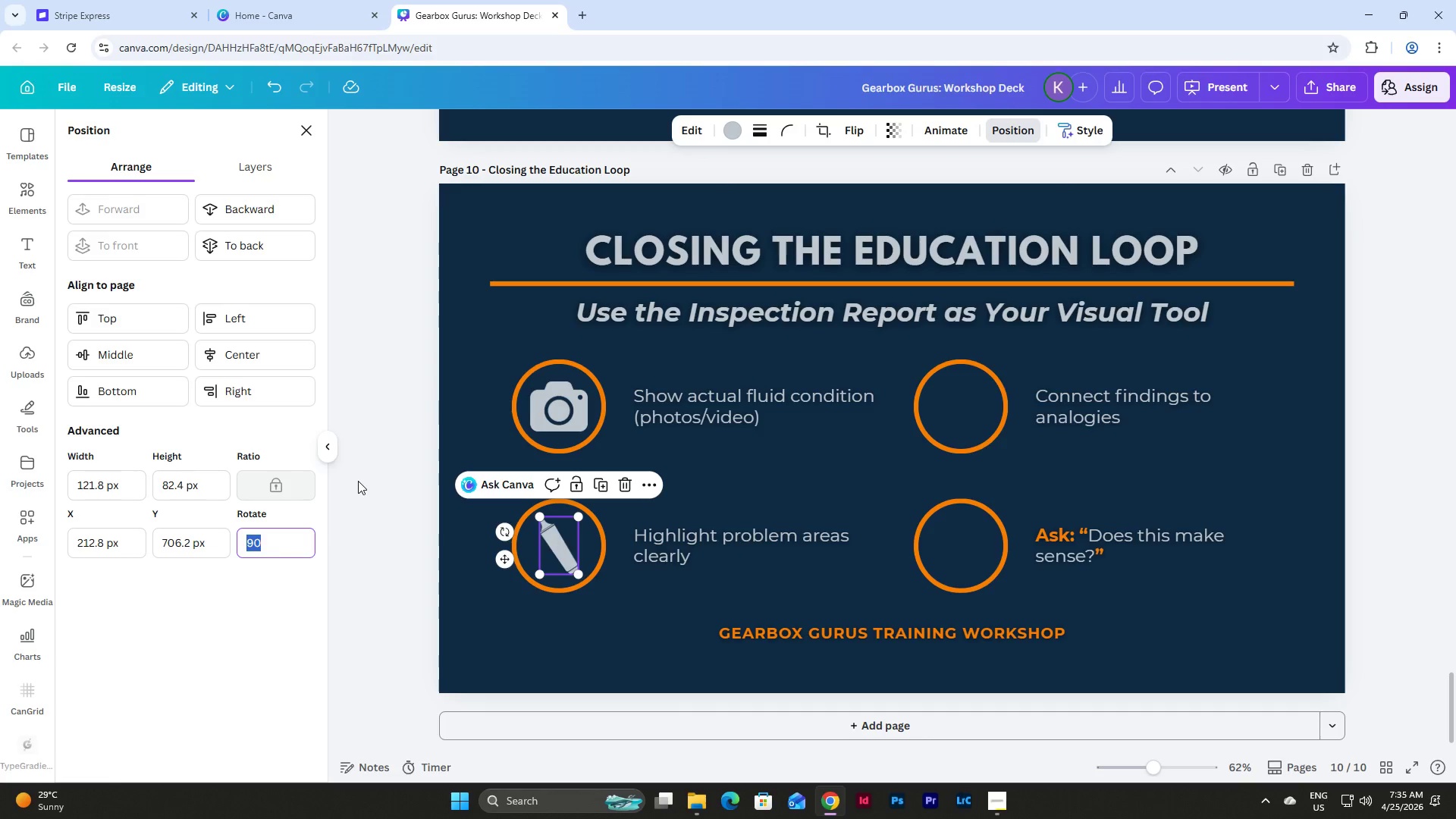 
key(Numpad2)
 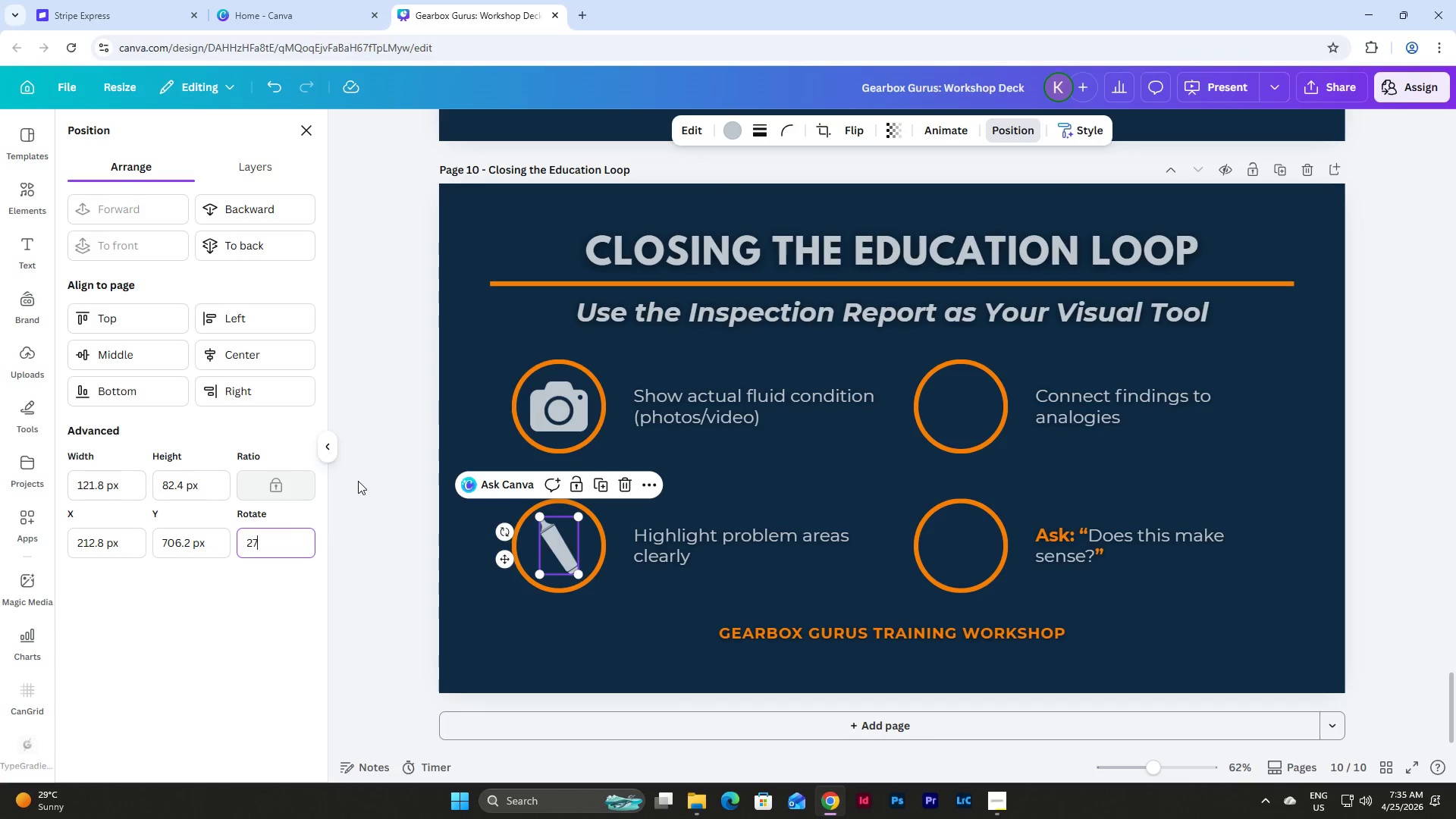 
key(Numpad7)
 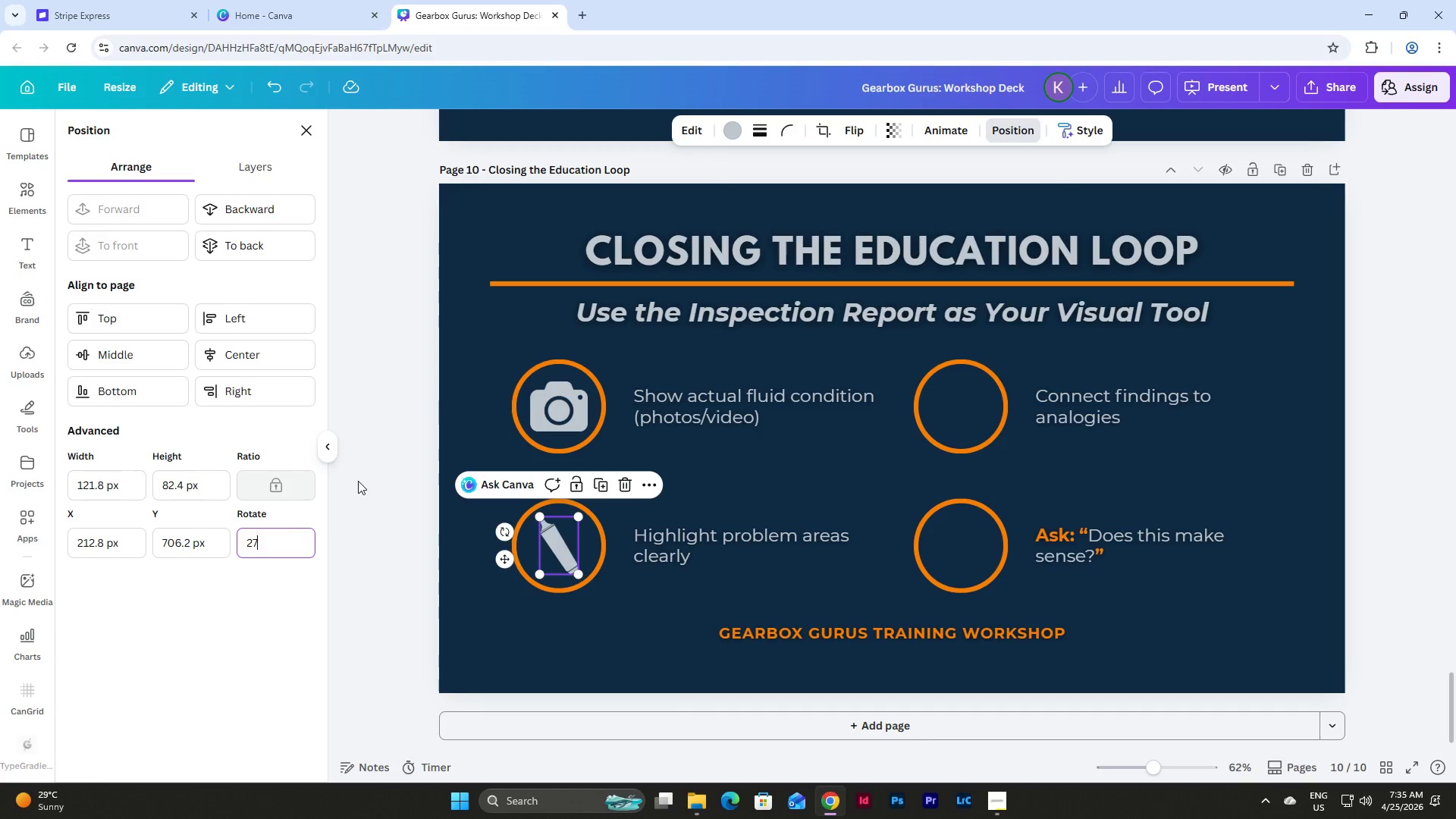 
key(Numpad0)
 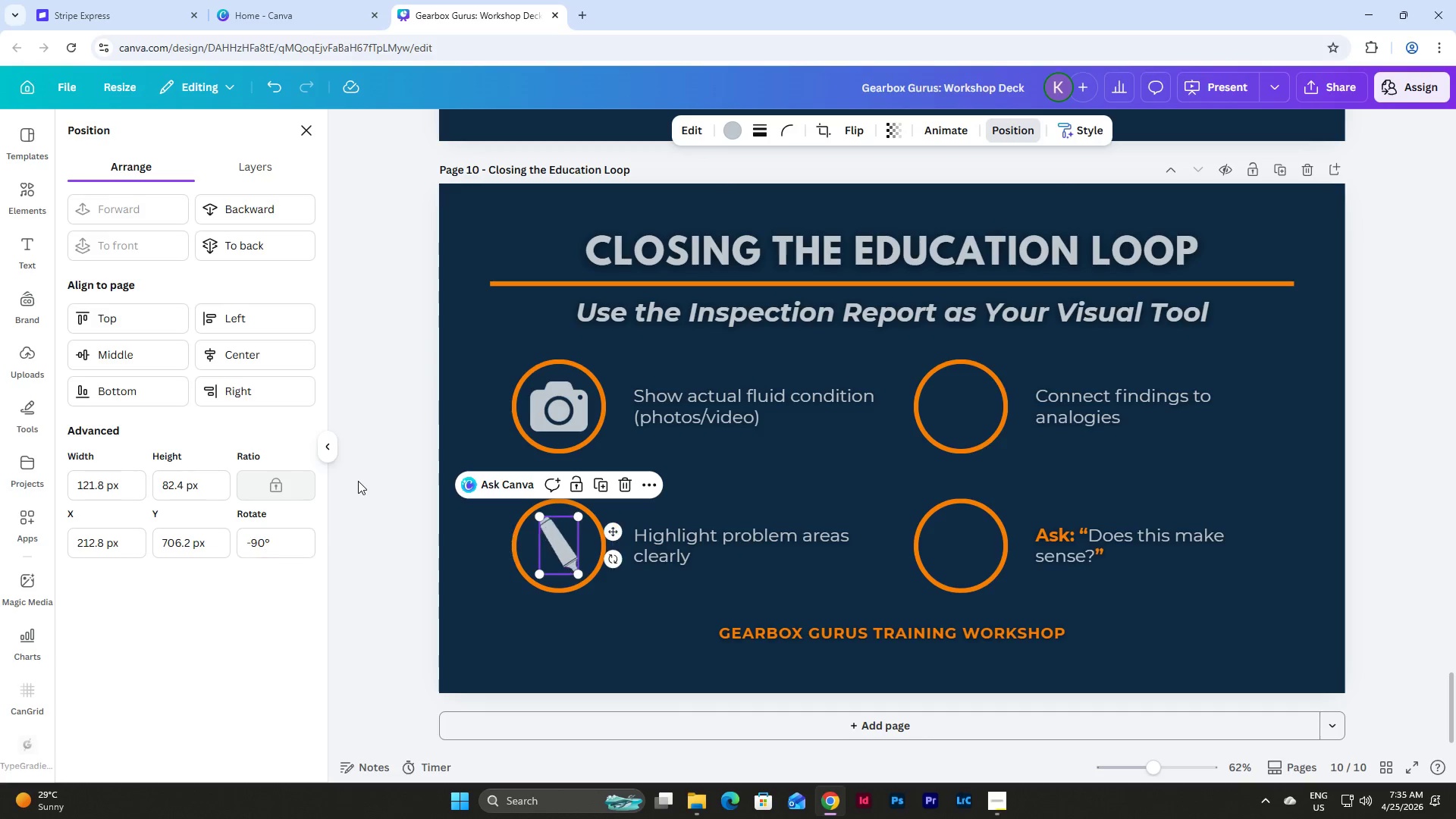 
key(NumpadEnter)
 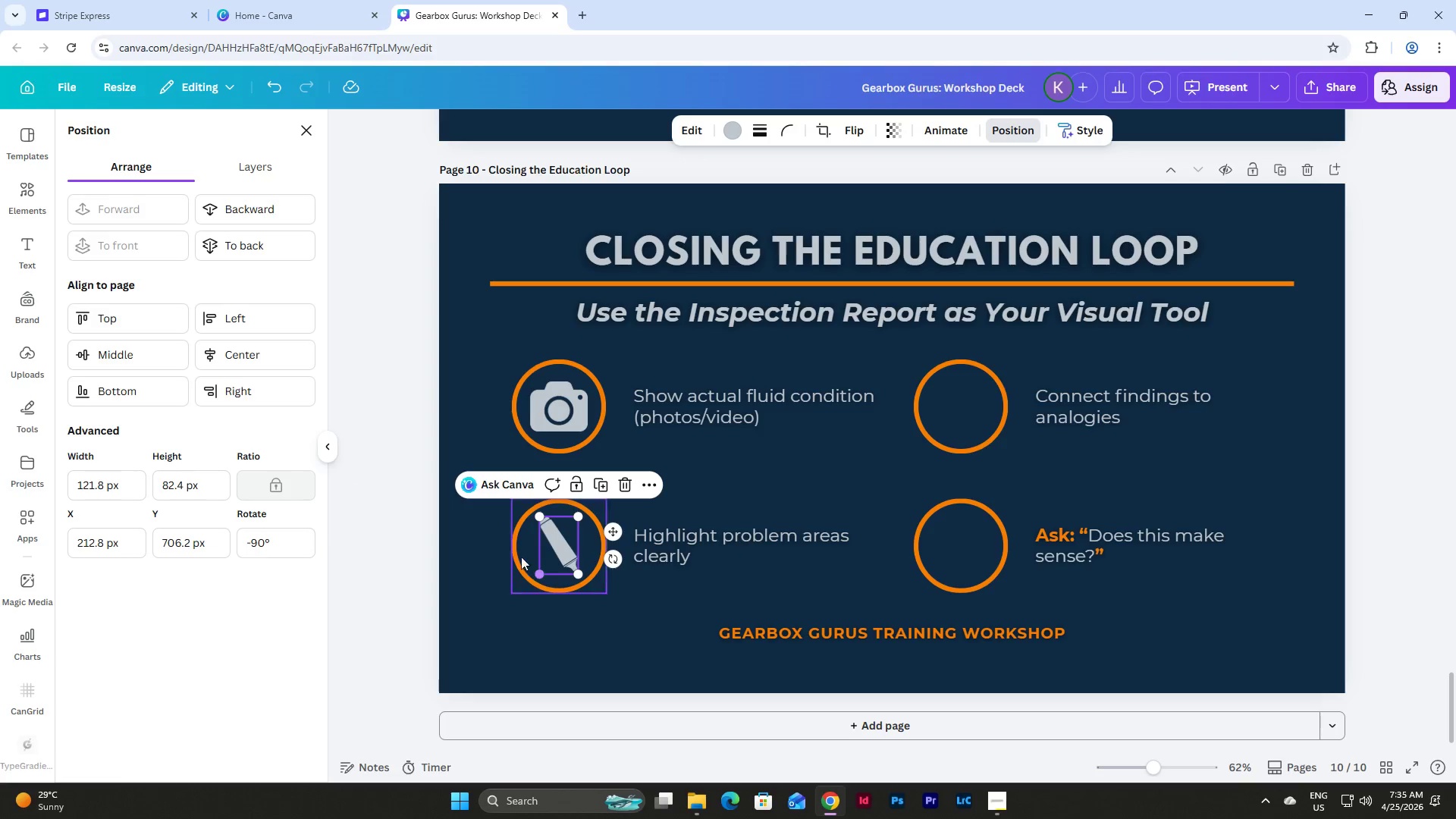 
left_click([474, 523])
 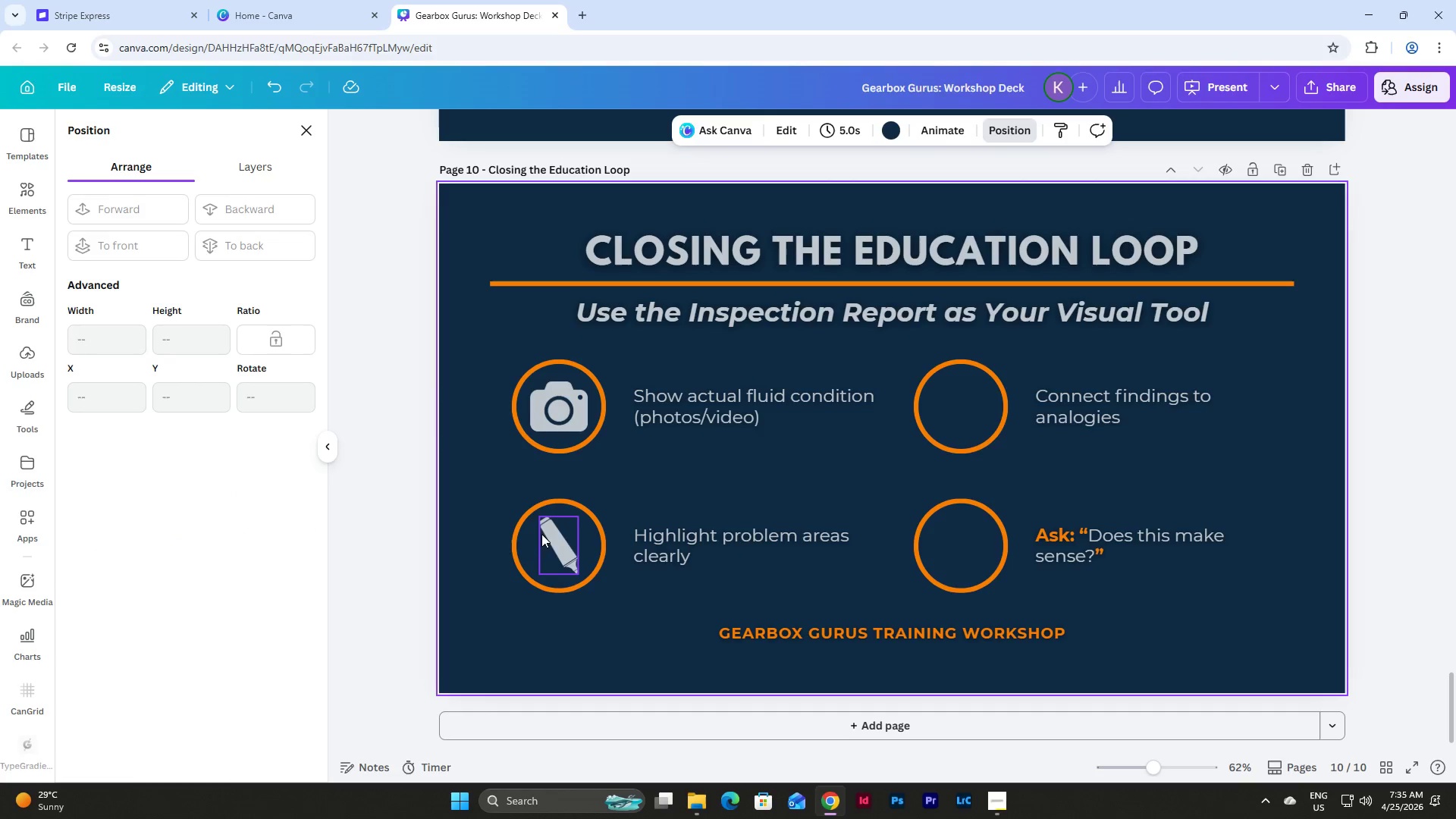 
left_click([558, 537])
 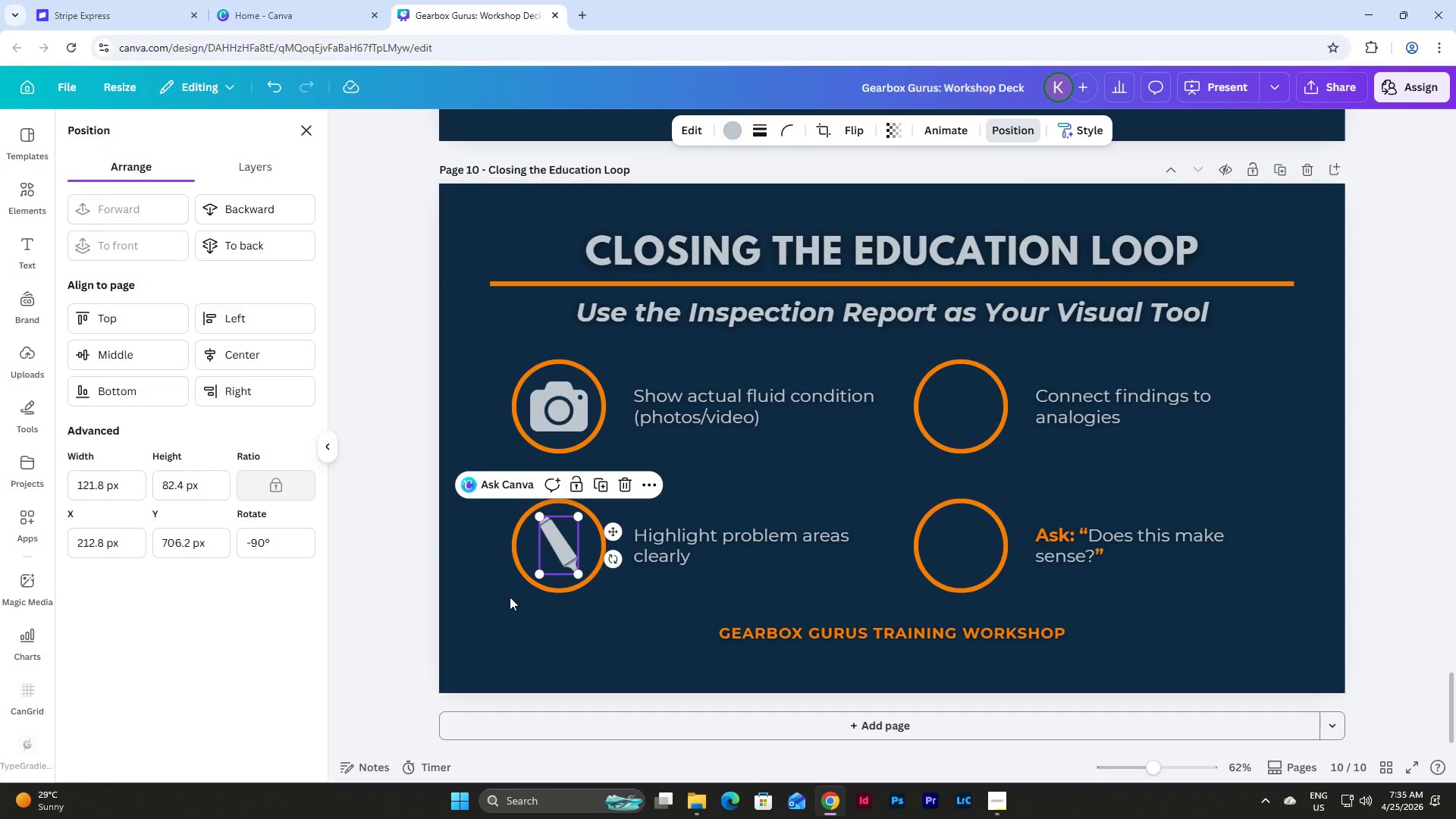 
left_click([453, 532])
 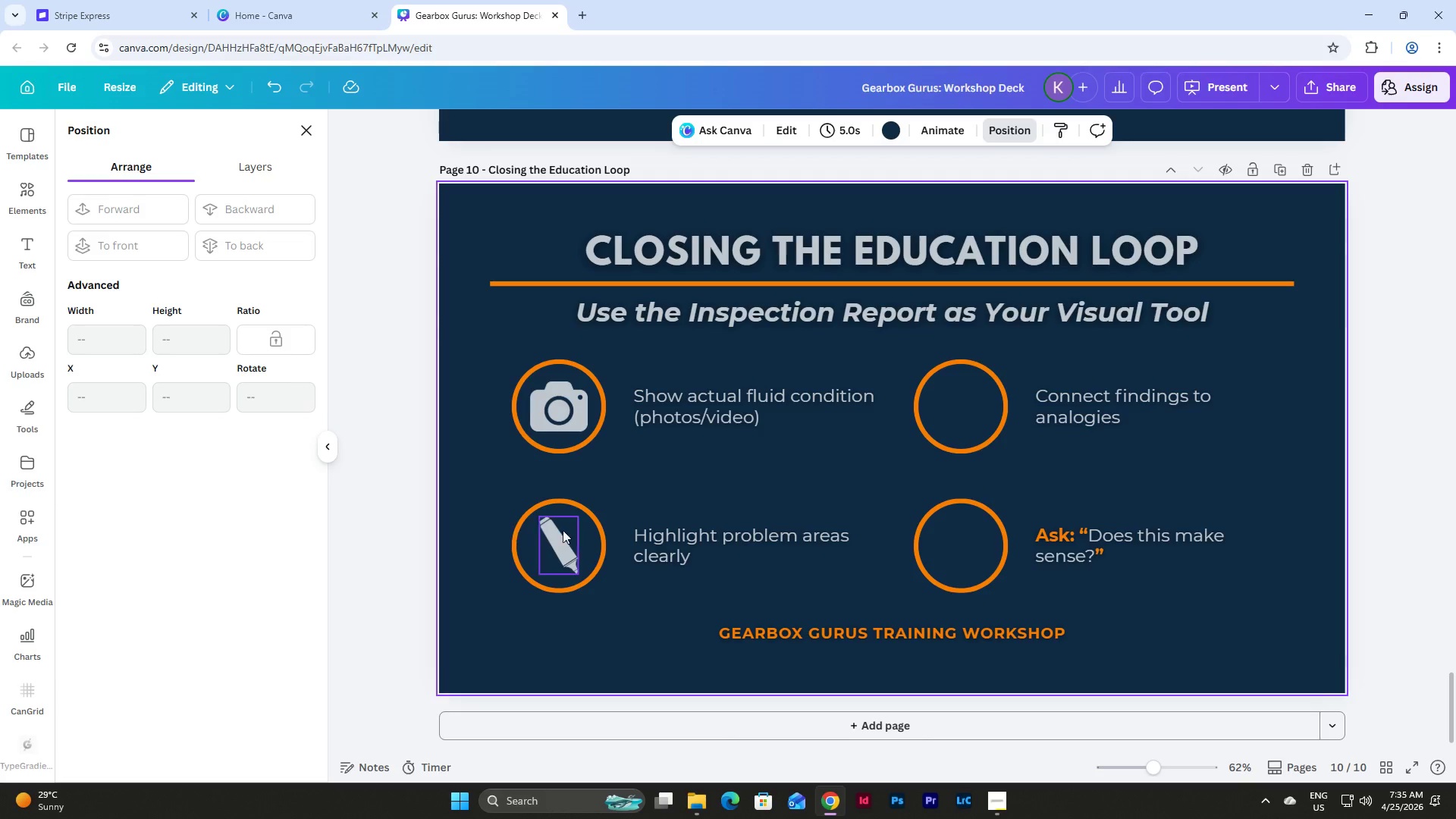 
left_click([566, 530])
 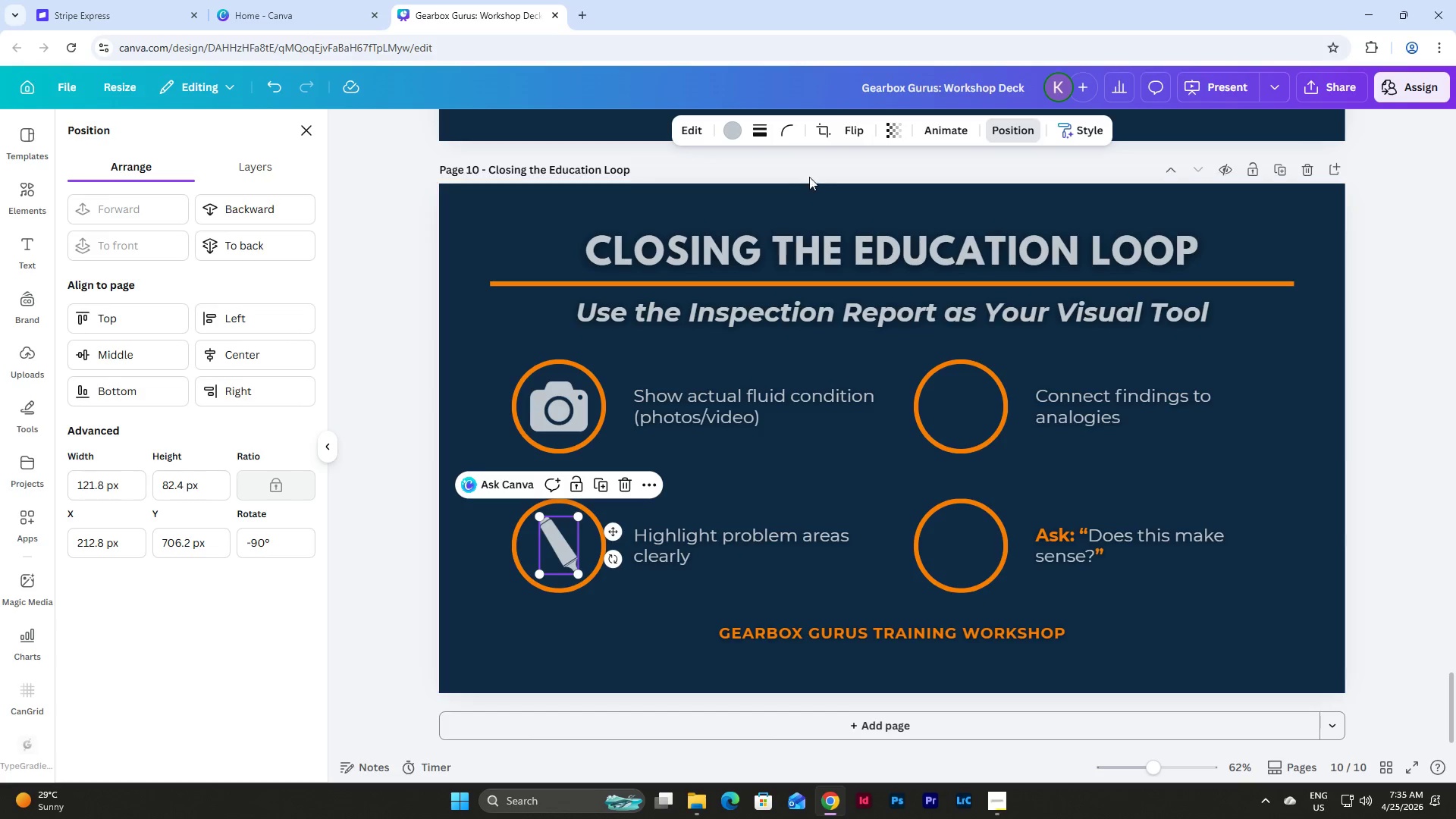 
left_click([852, 136])
 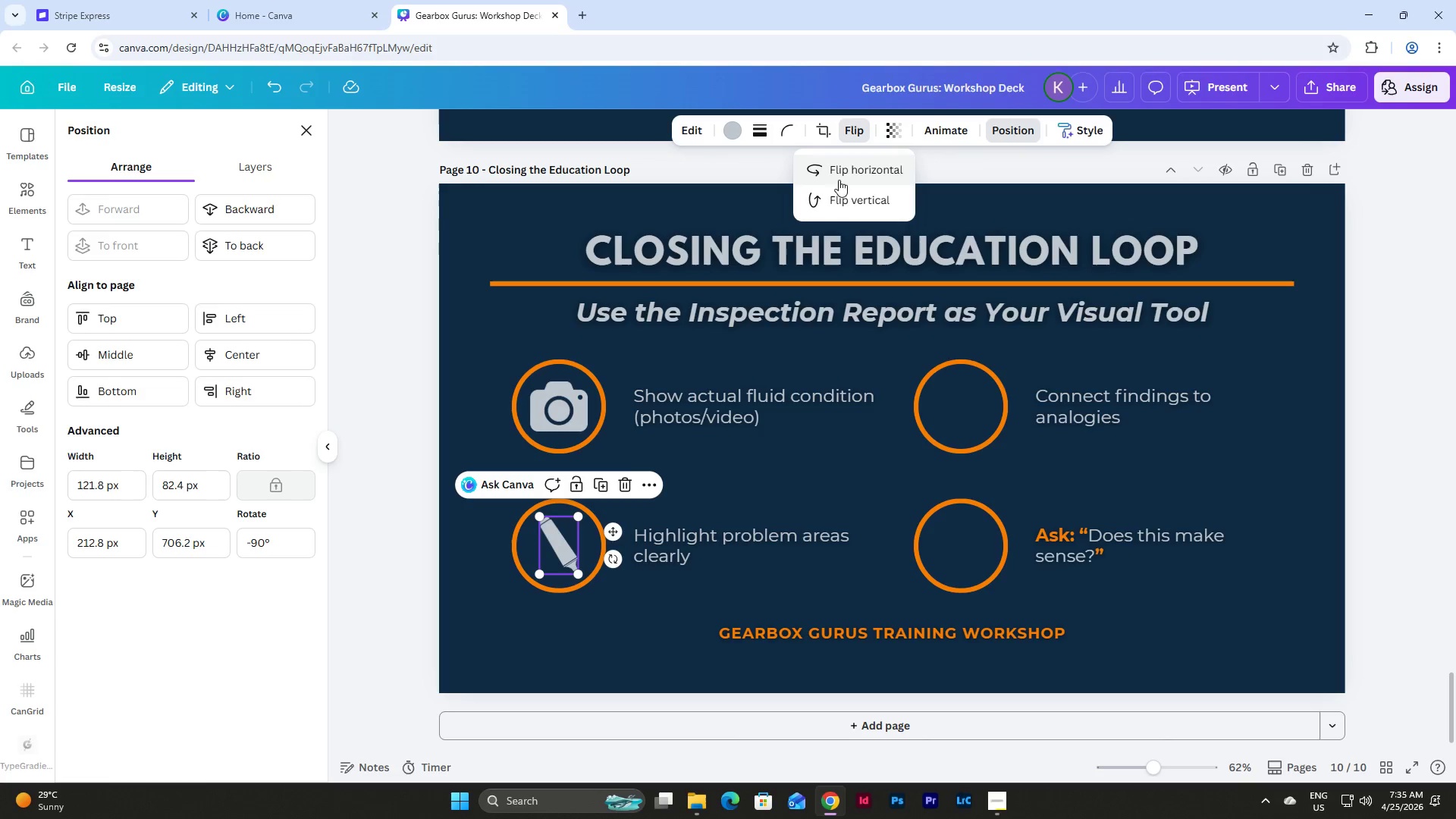 
left_click([841, 175])
 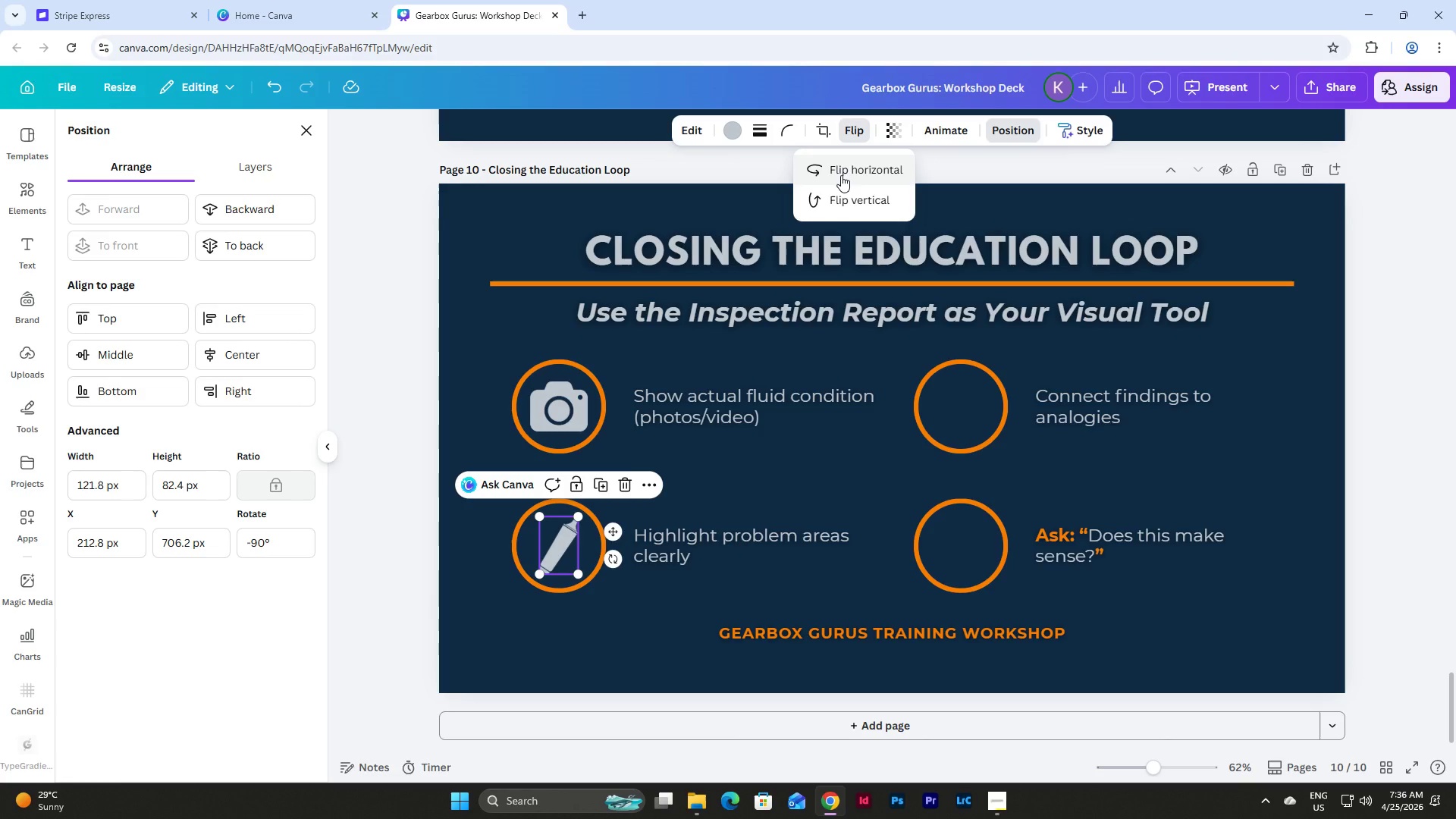 
left_click([841, 175])
 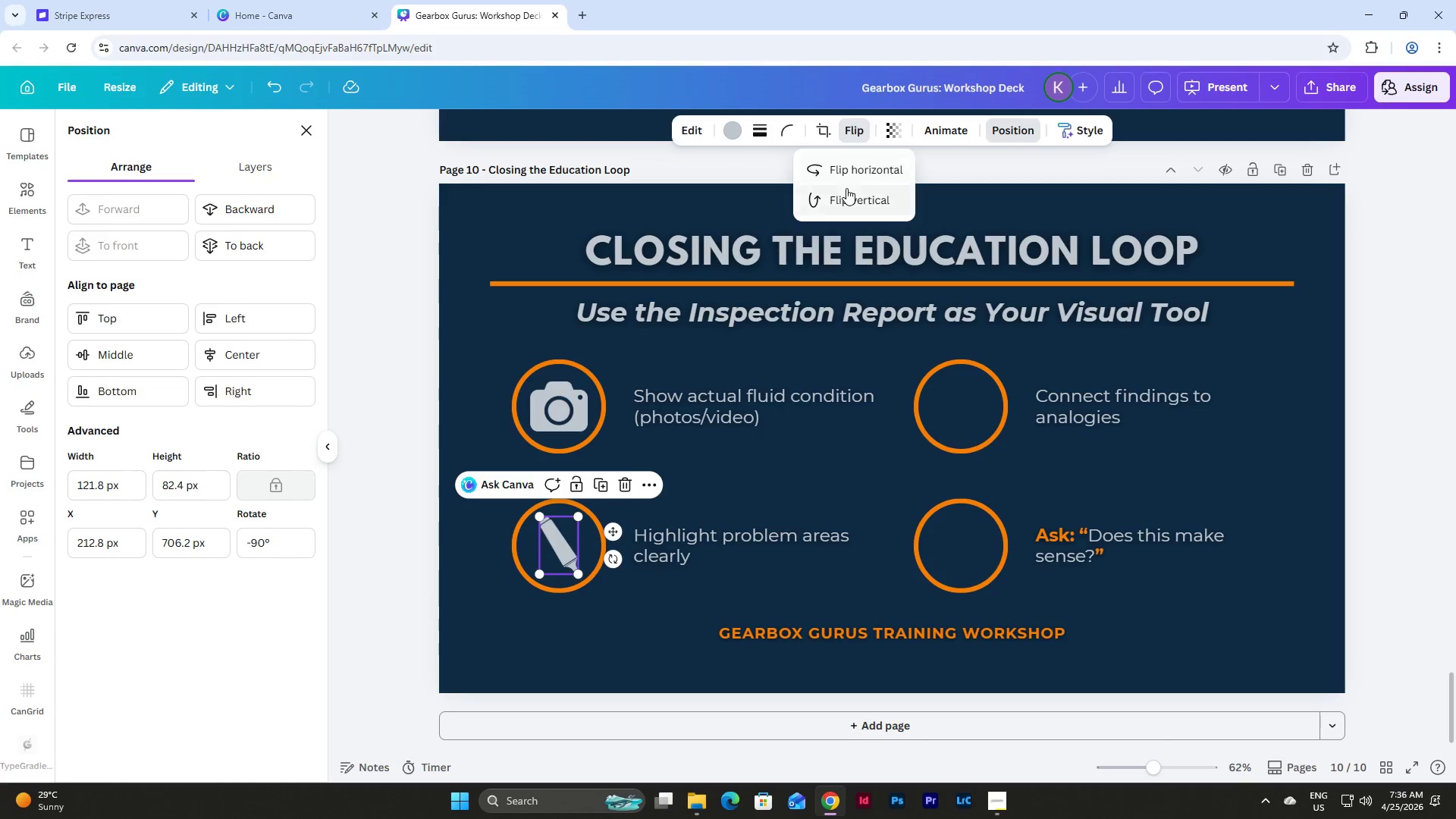 
left_click([848, 195])
 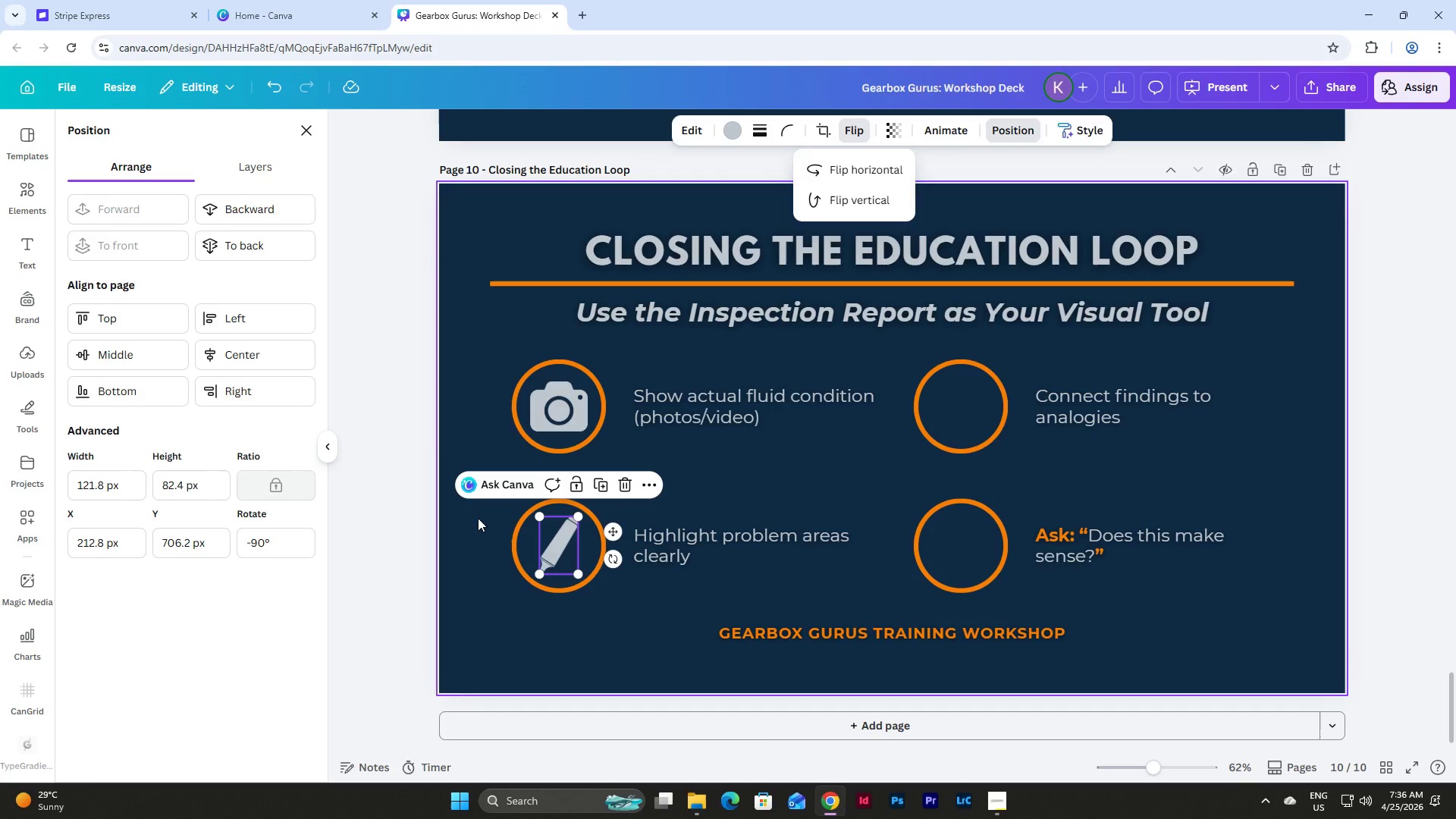 
left_click([478, 518])
 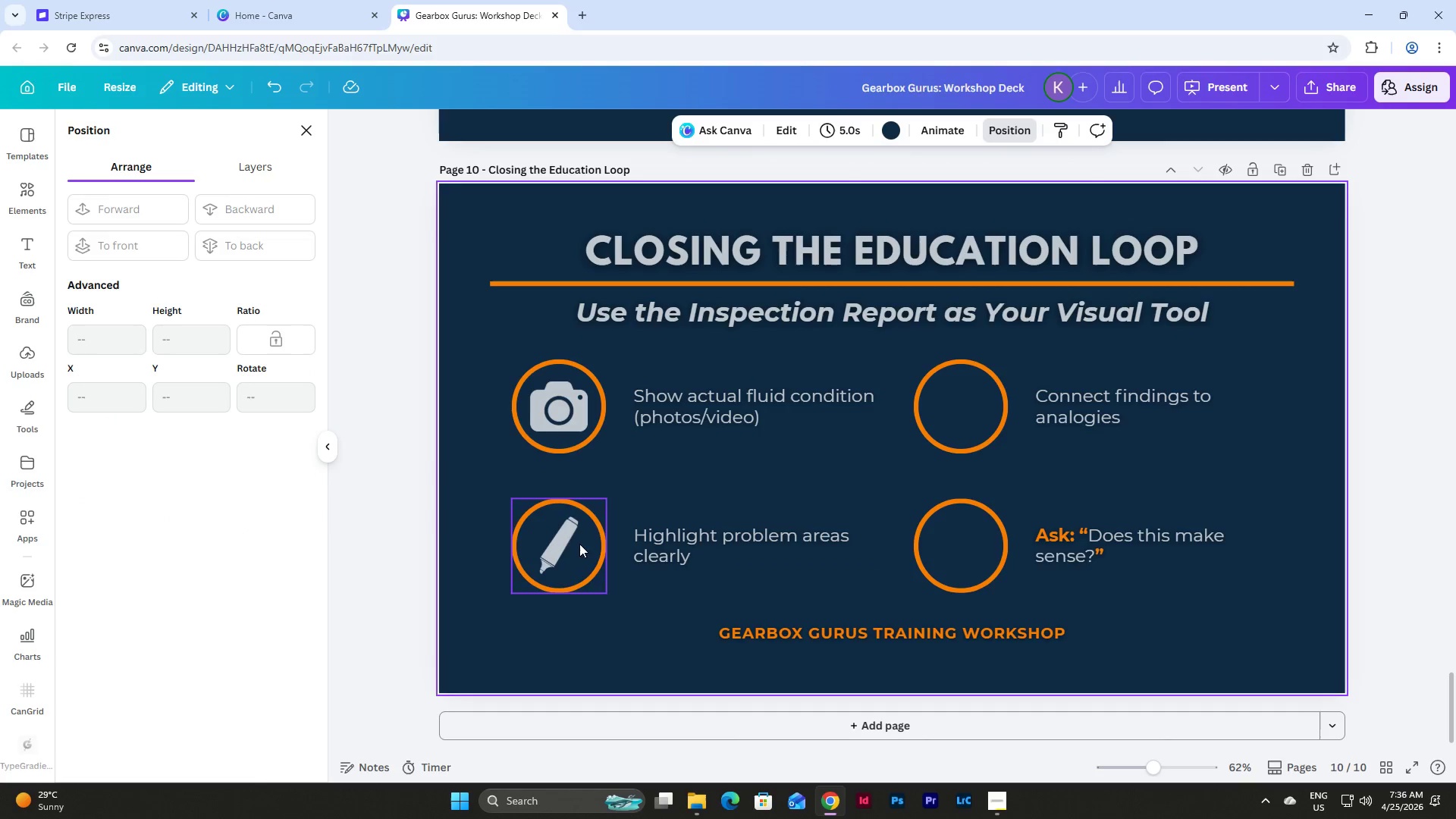 
left_click([564, 541])
 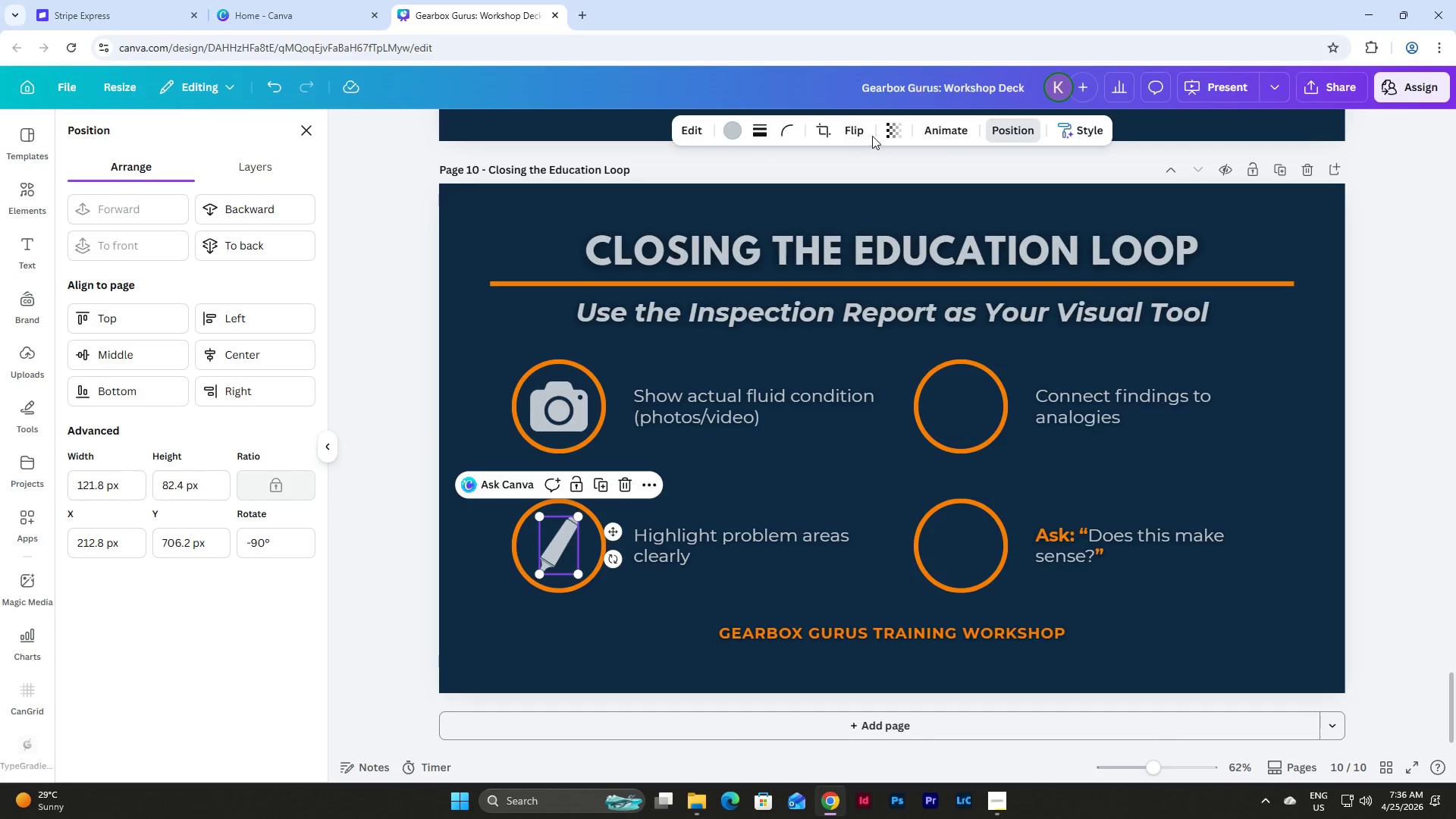 
left_click([857, 128])
 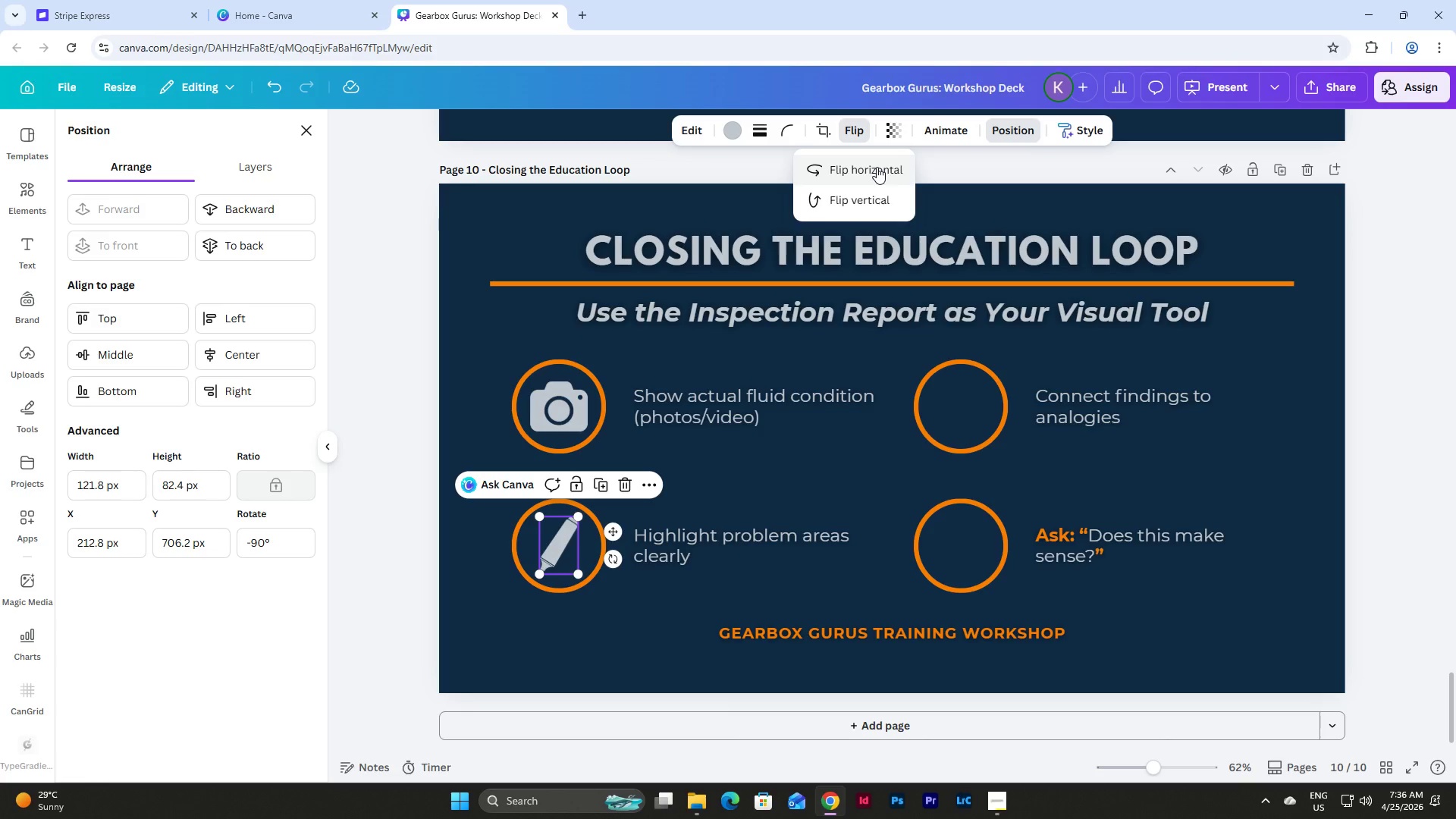 
left_click([877, 167])
 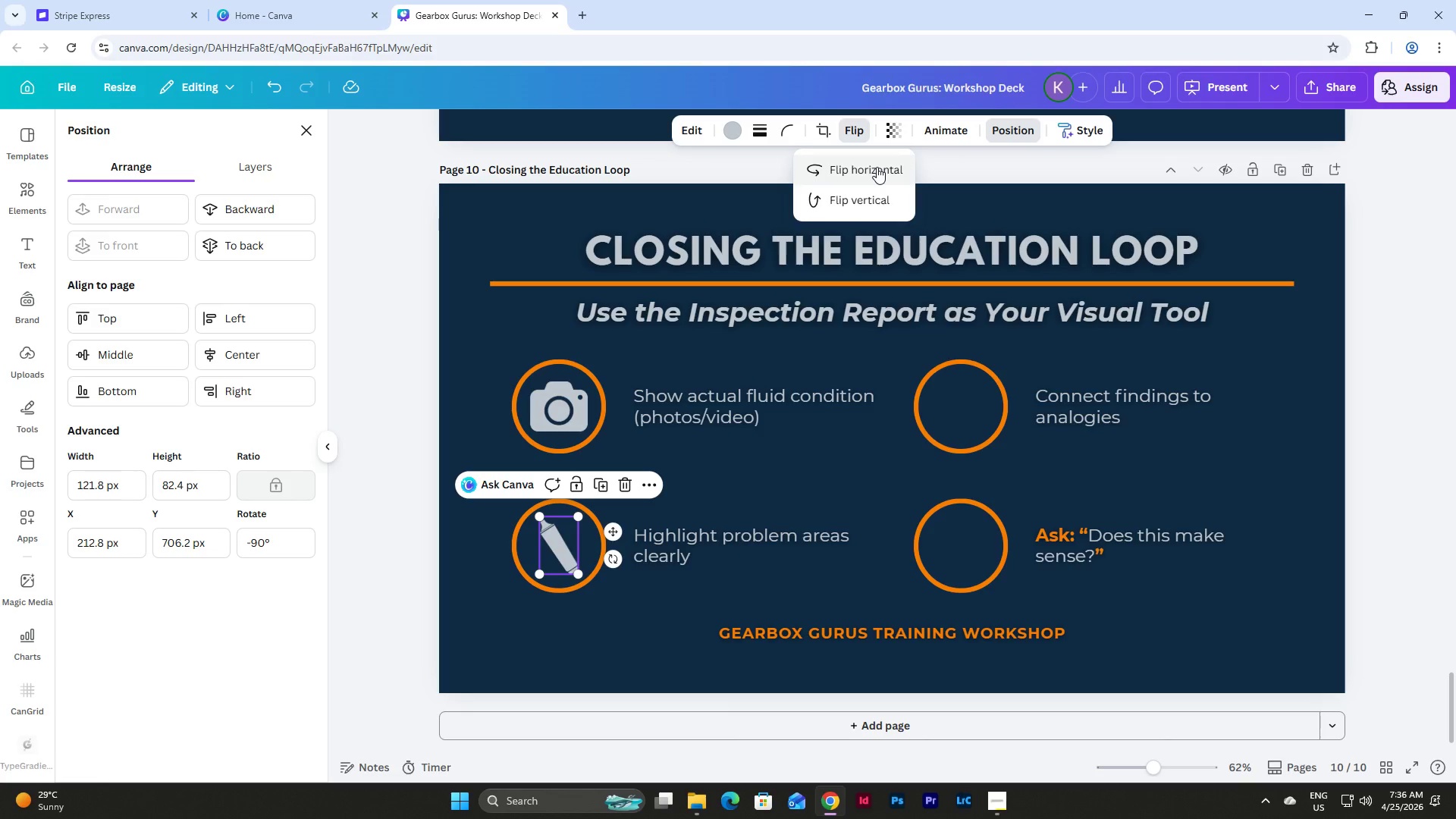 
left_click([877, 167])
 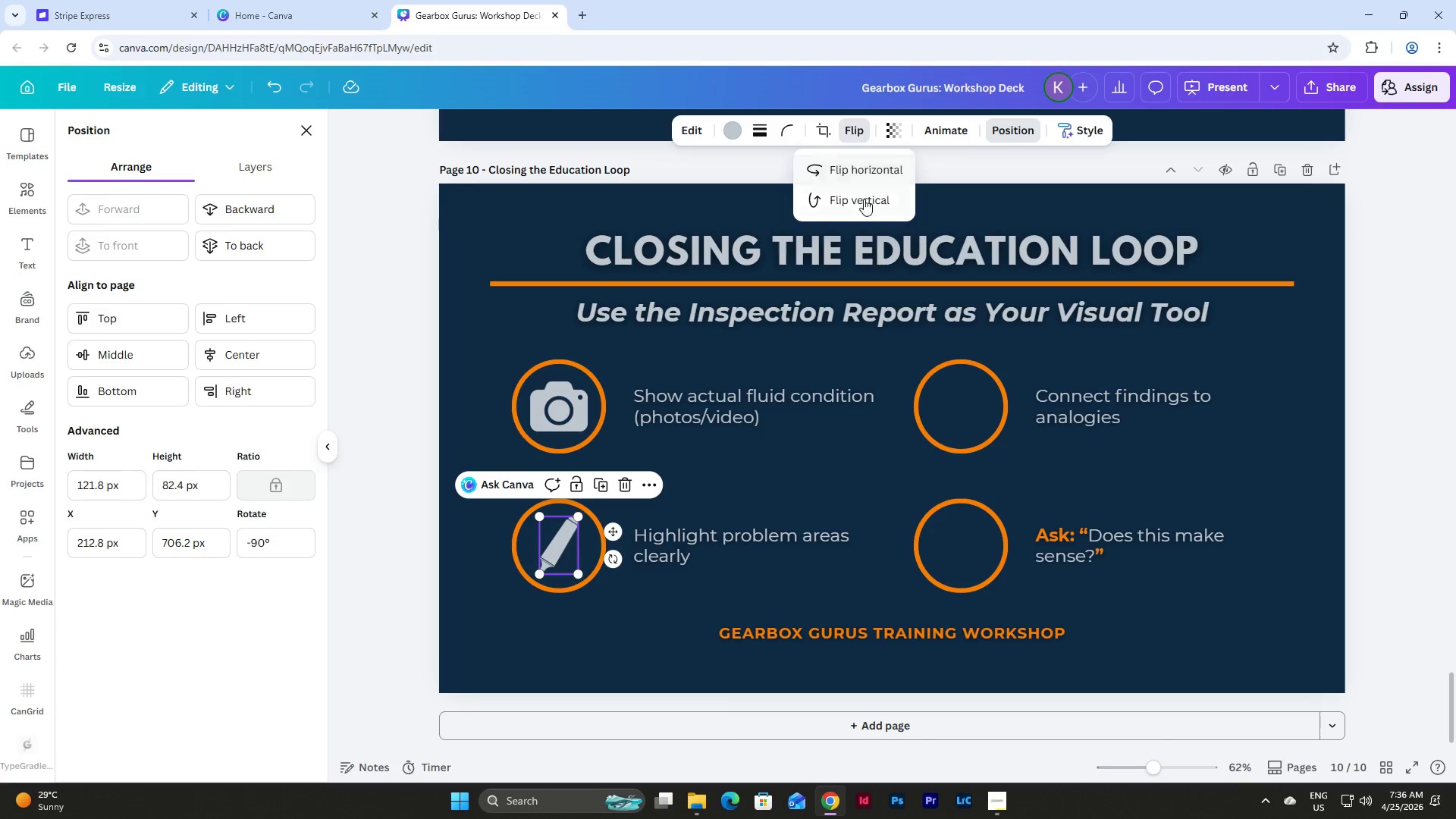 
left_click([862, 206])
 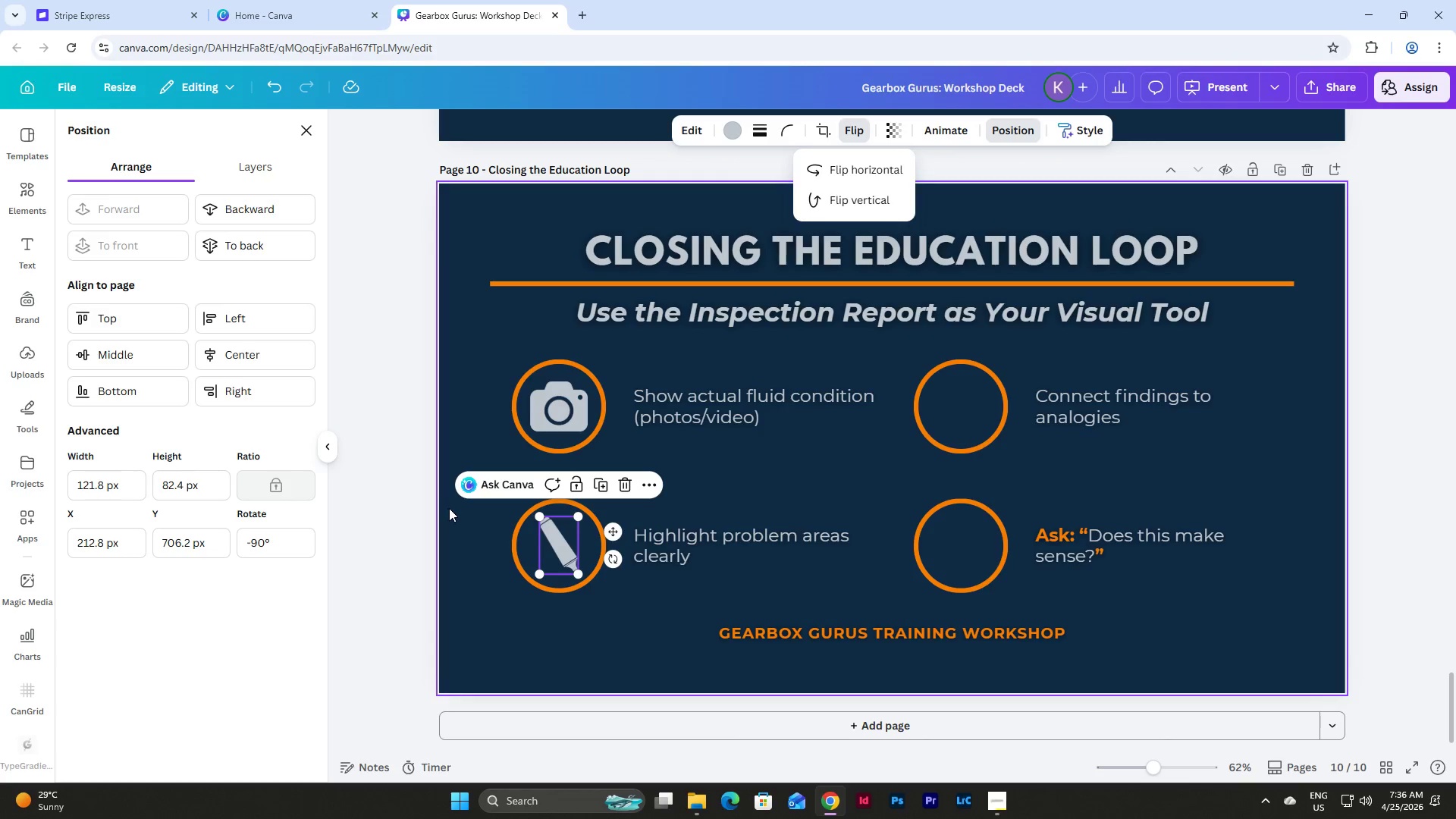 
left_click([483, 511])
 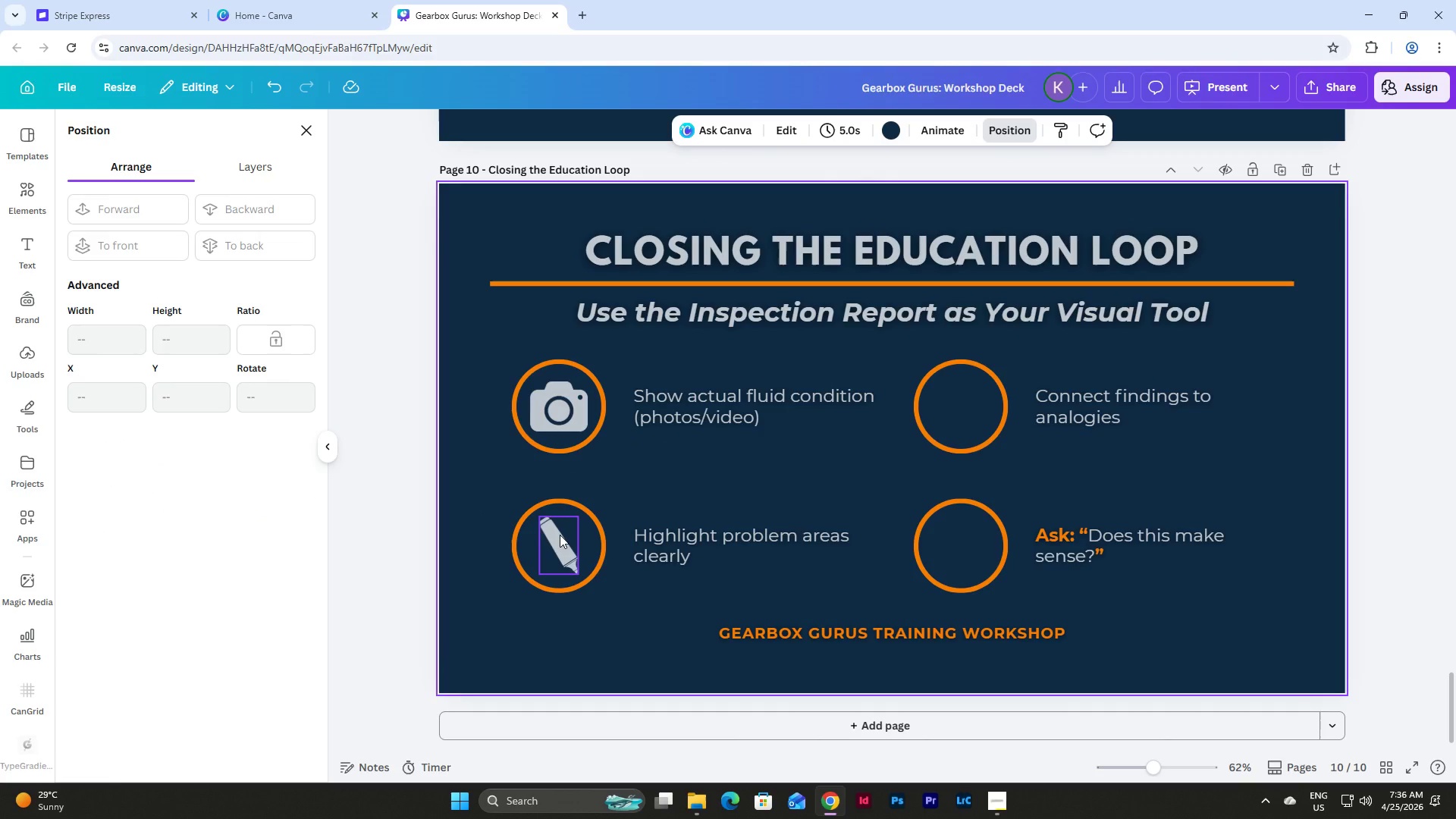 
left_click([560, 535])
 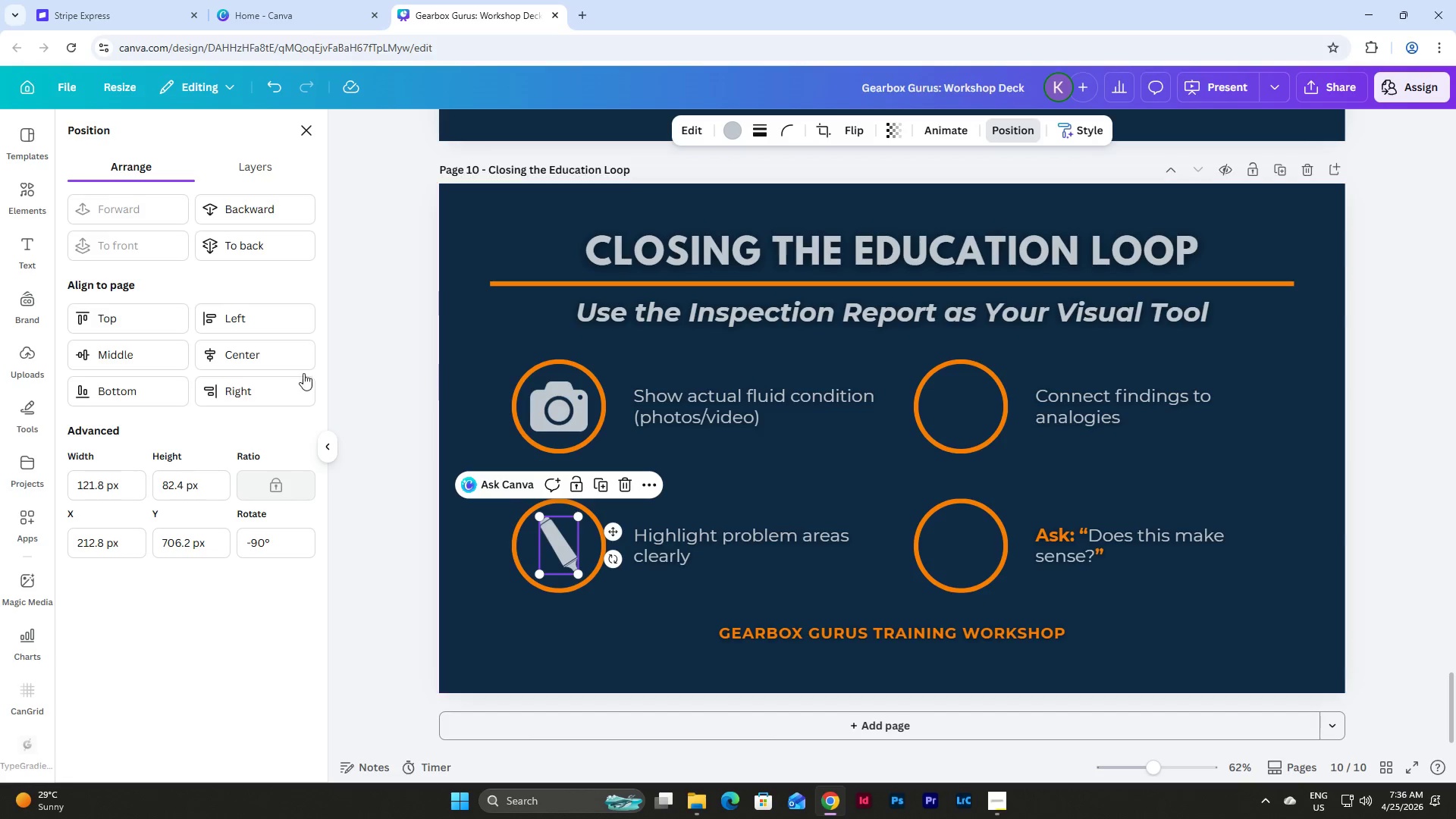 
left_click_drag(start_coordinate=[290, 539], to_coordinate=[230, 539])
 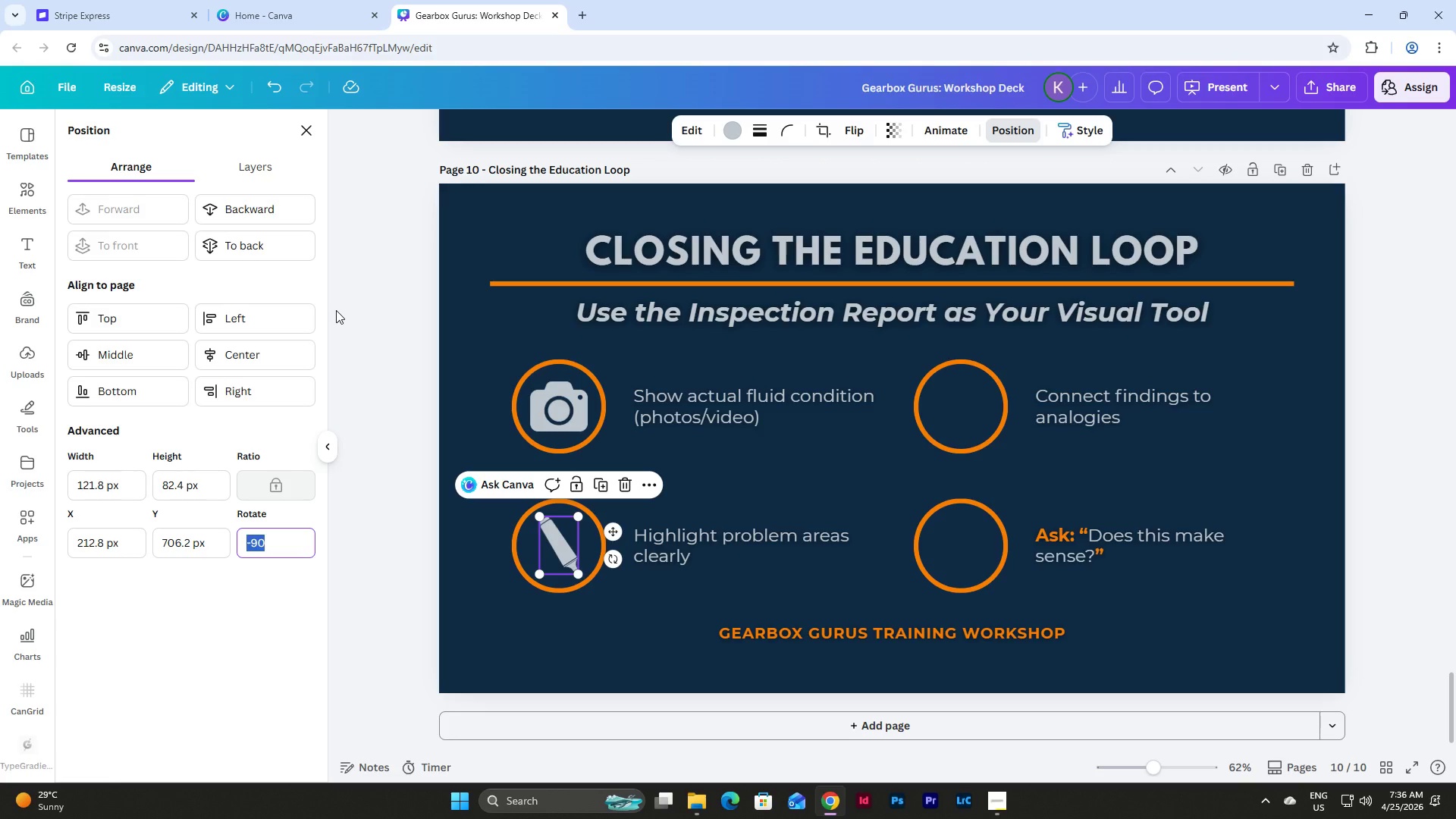 
wait(5.25)
 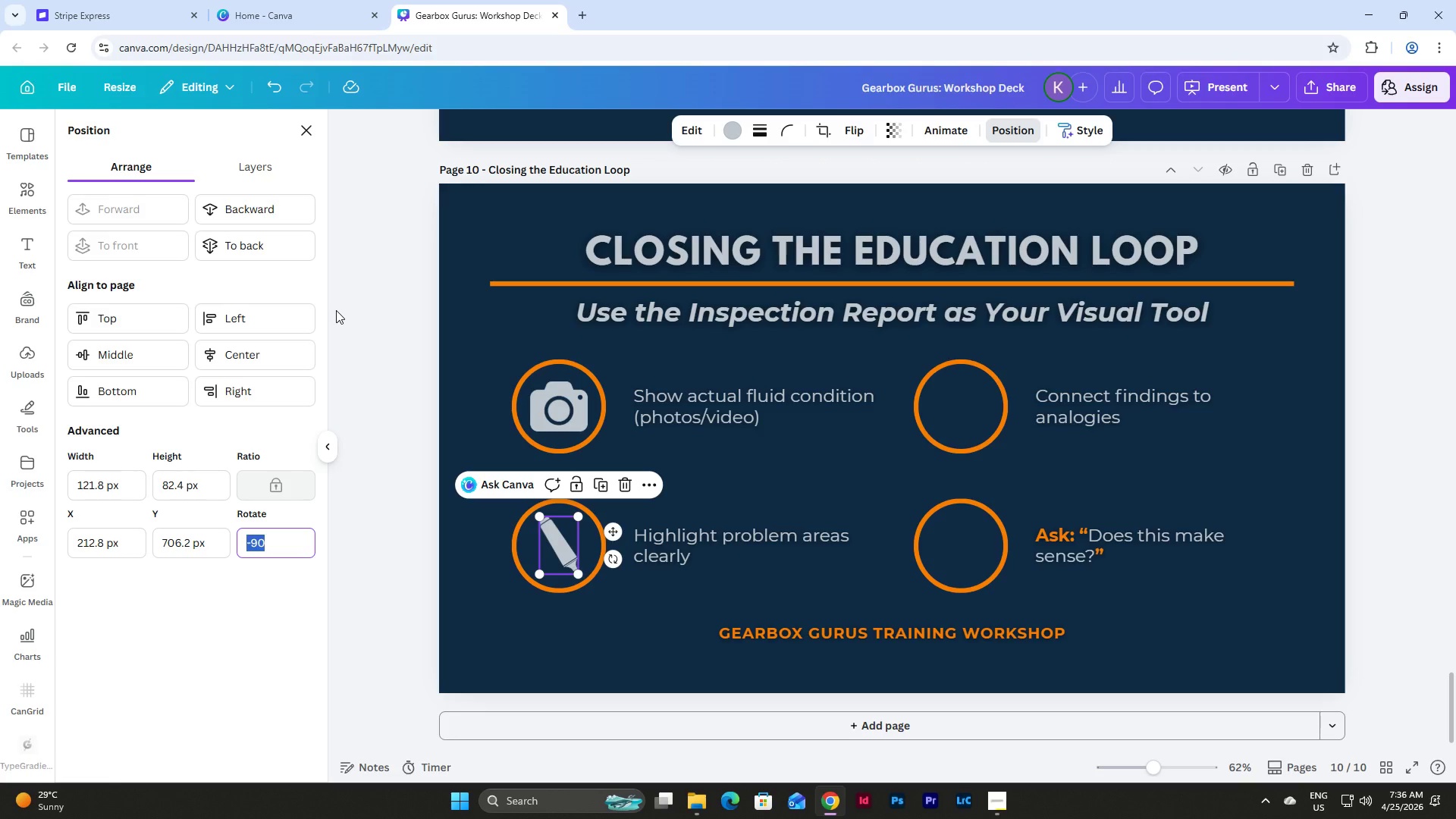 
key(NumpadSubtract)
 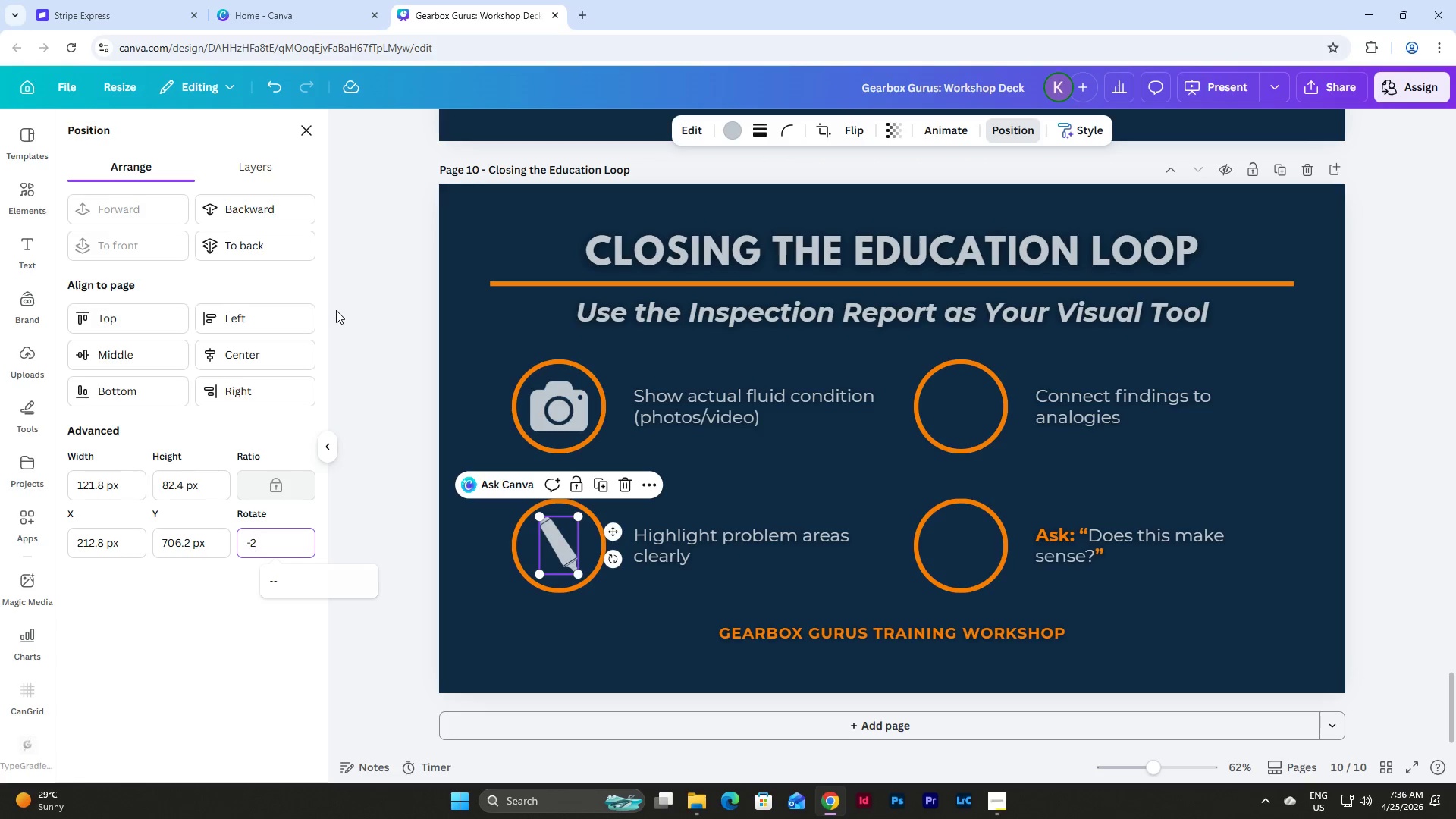 
key(Numpad2)
 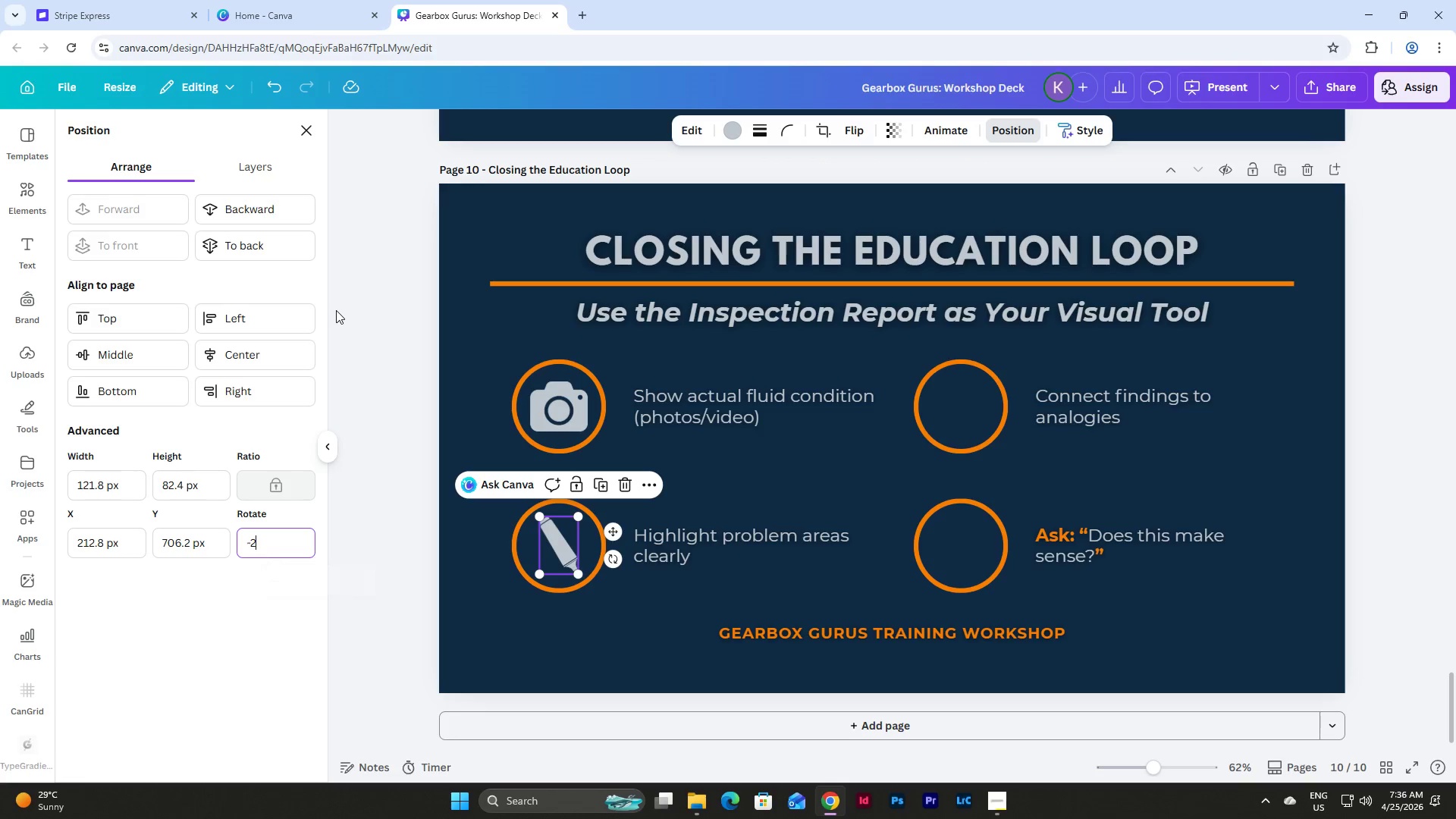 
key(Numpad7)
 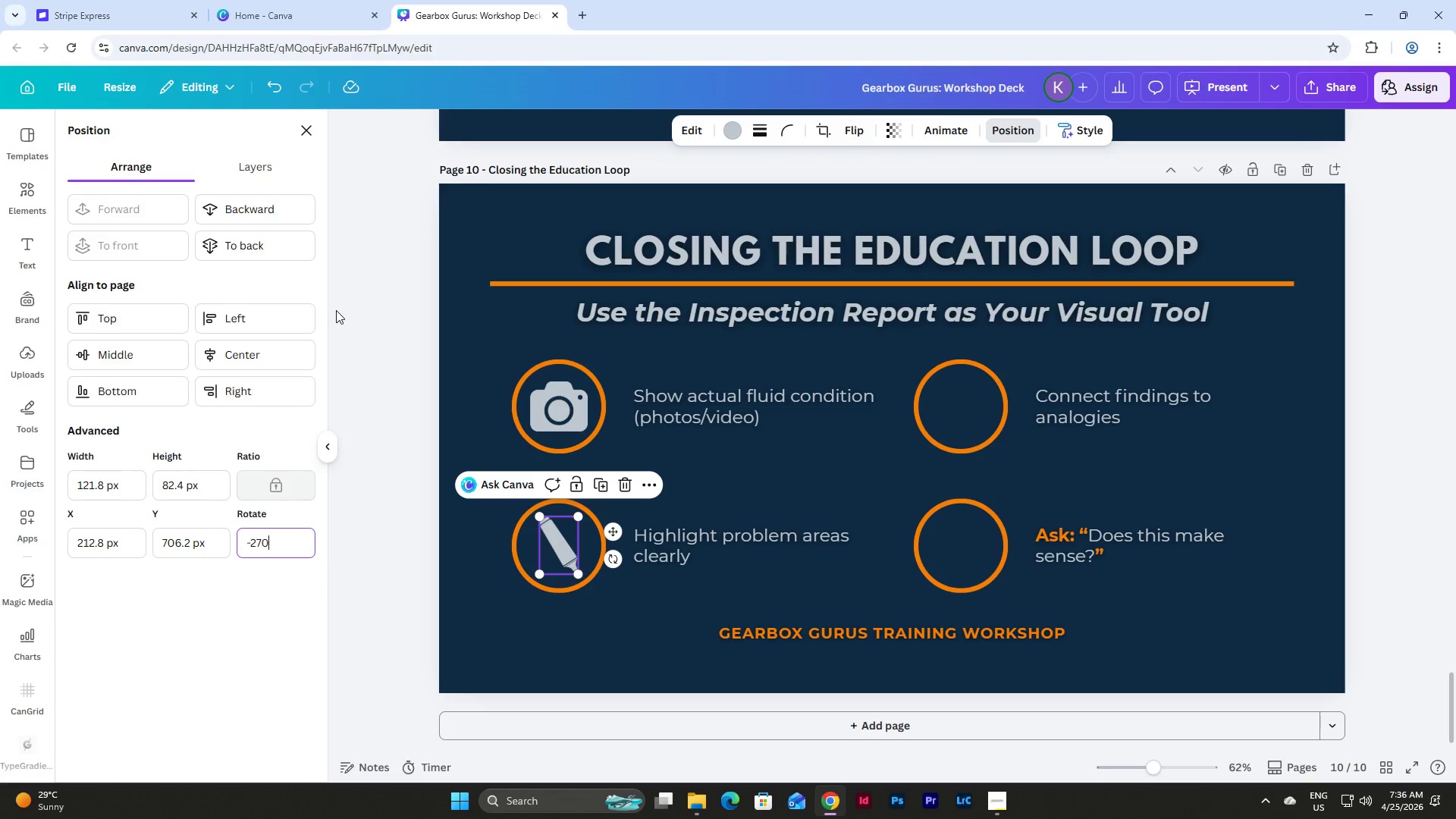 
key(Numpad0)
 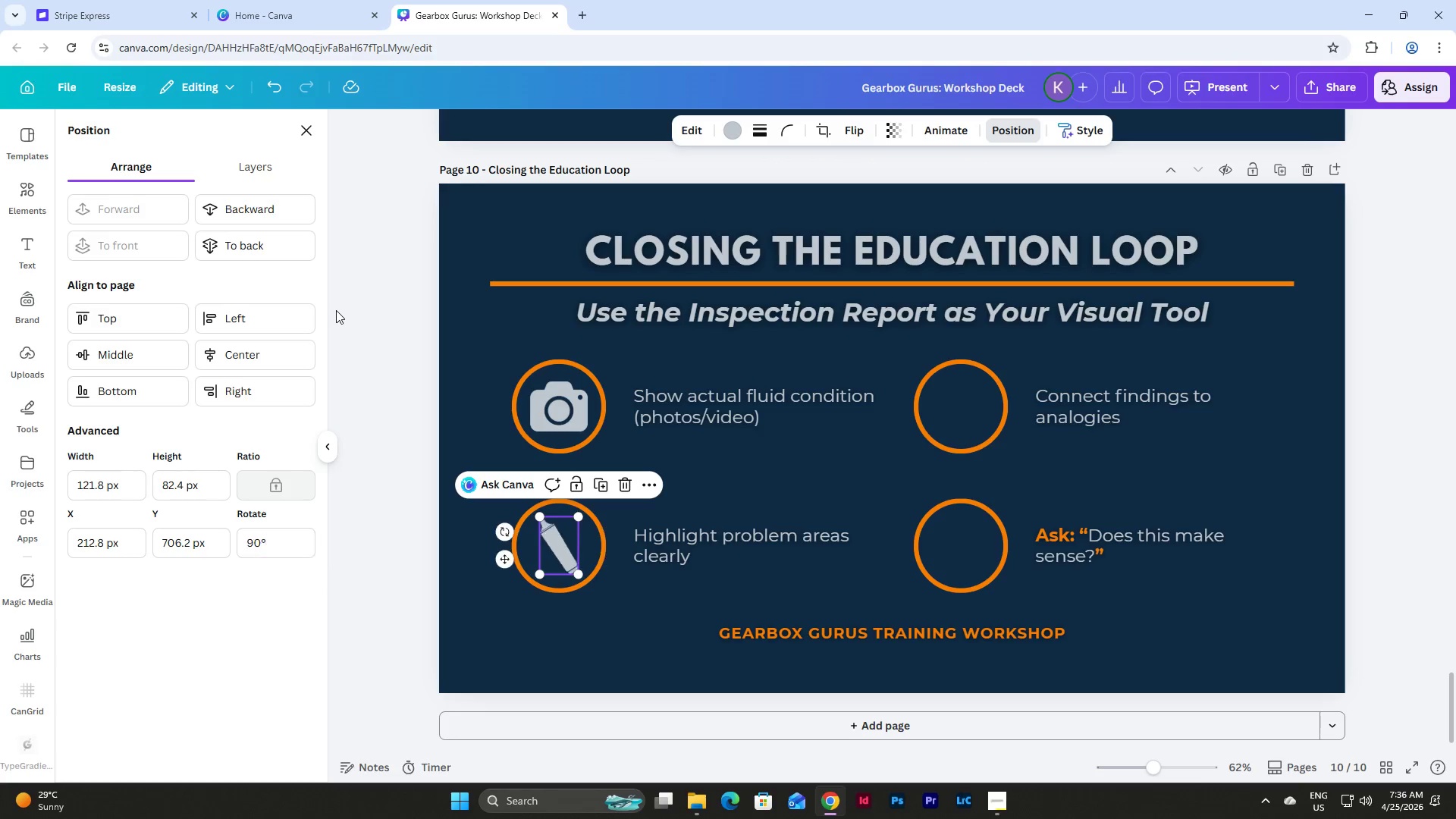 
key(NumpadEnter)
 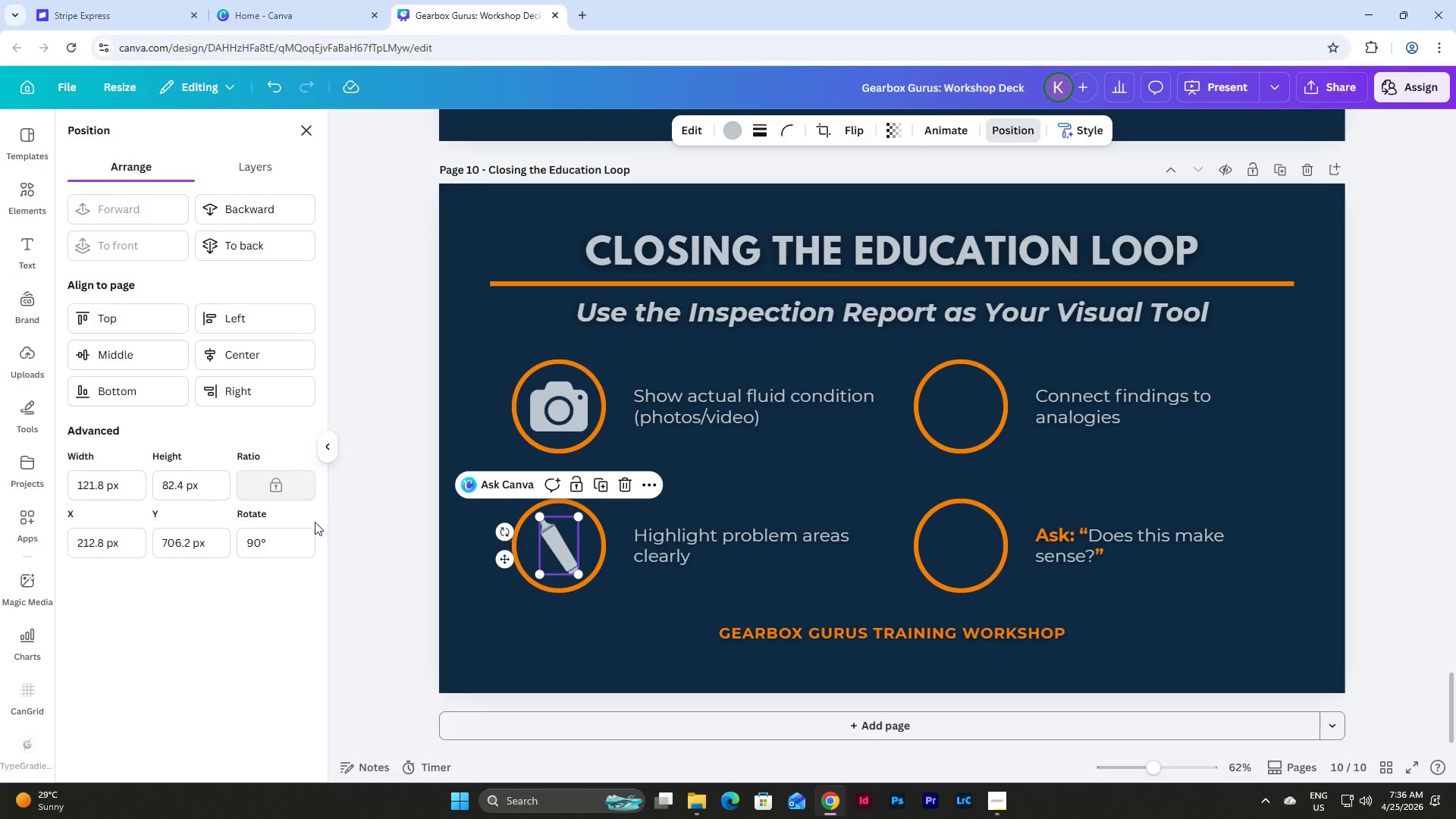 
left_click_drag(start_coordinate=[293, 536], to_coordinate=[228, 545])
 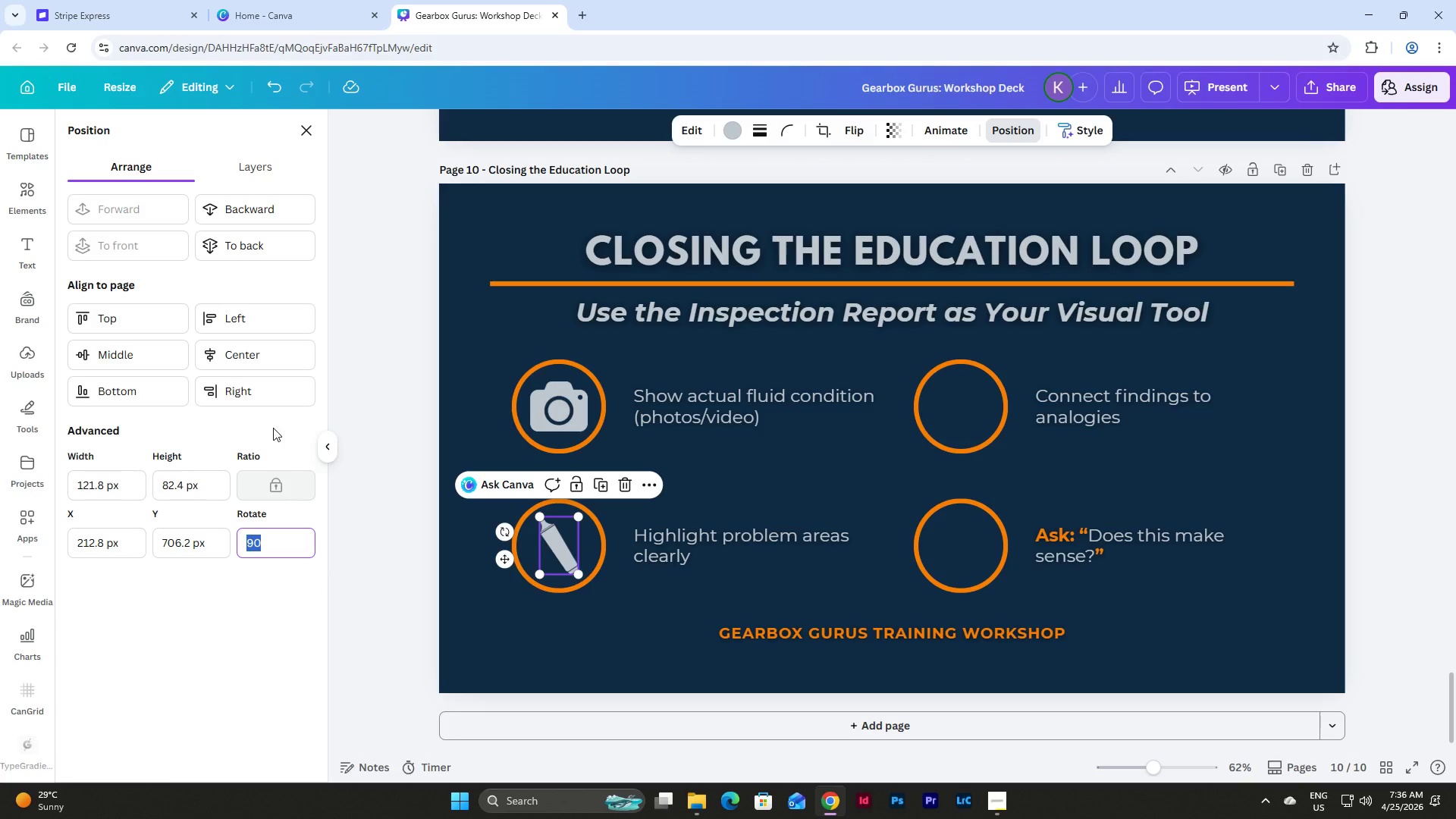 
key(NumpadSubtract)
 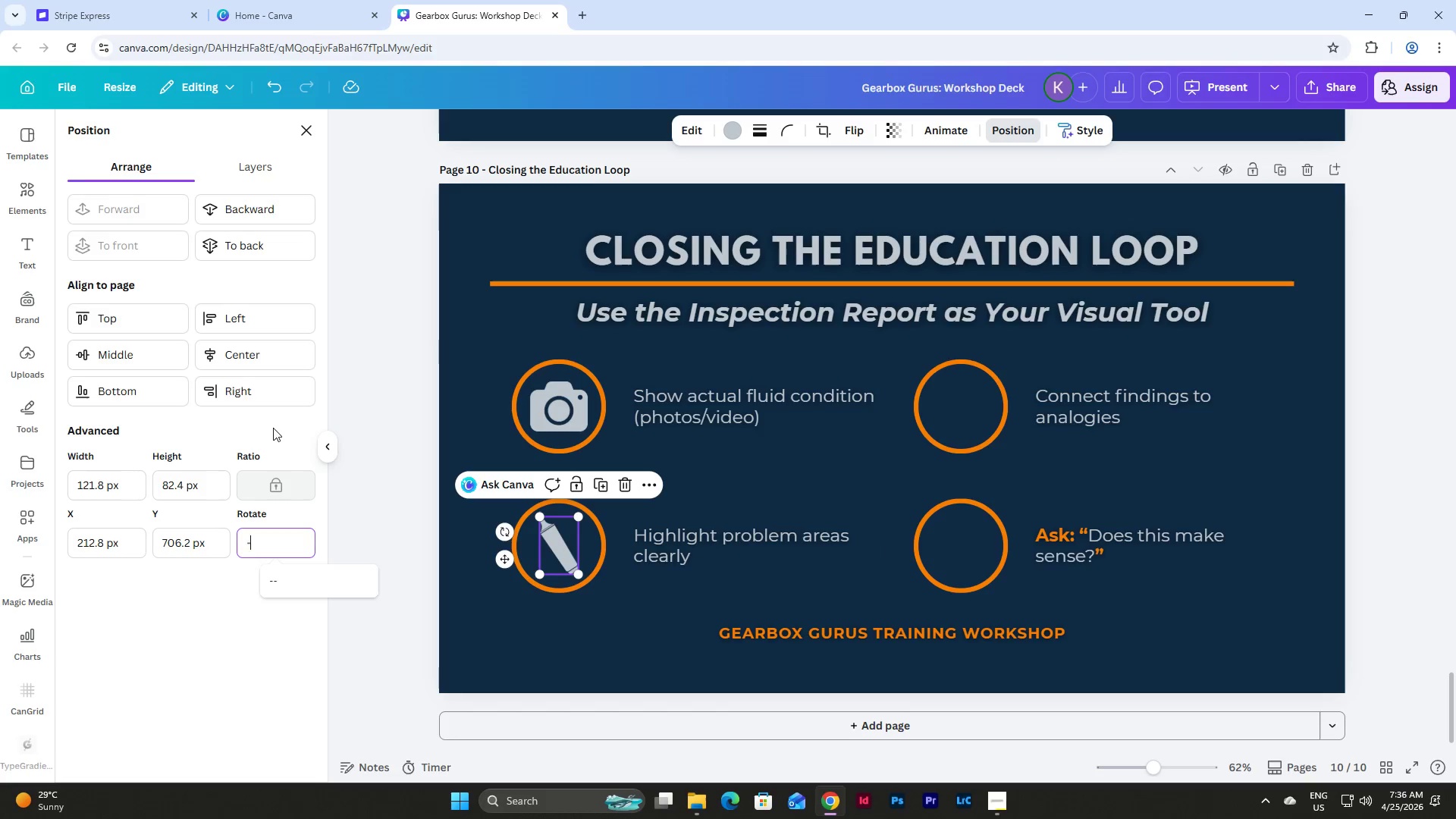 
key(Numpad1)
 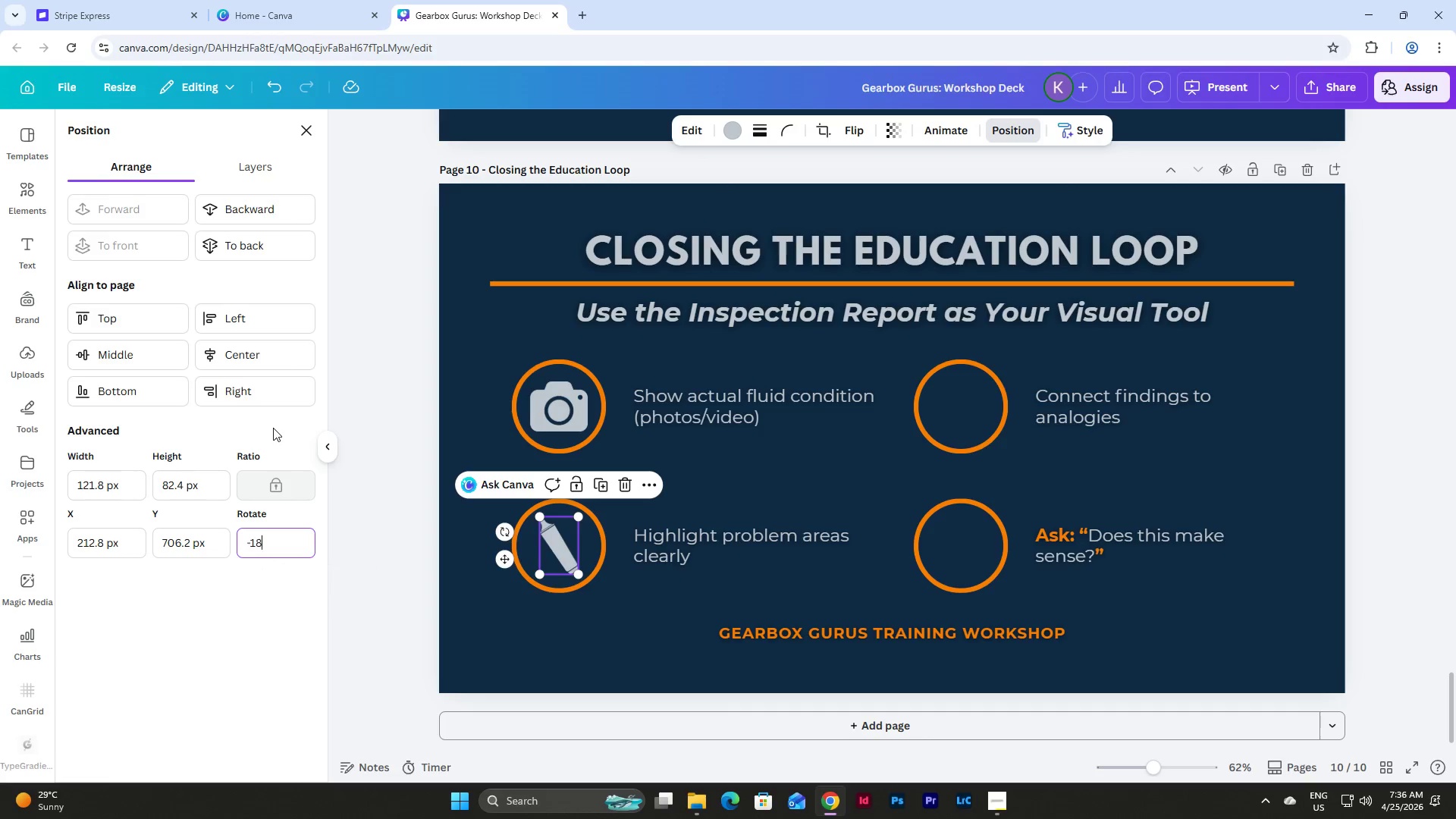 
key(Numpad8)
 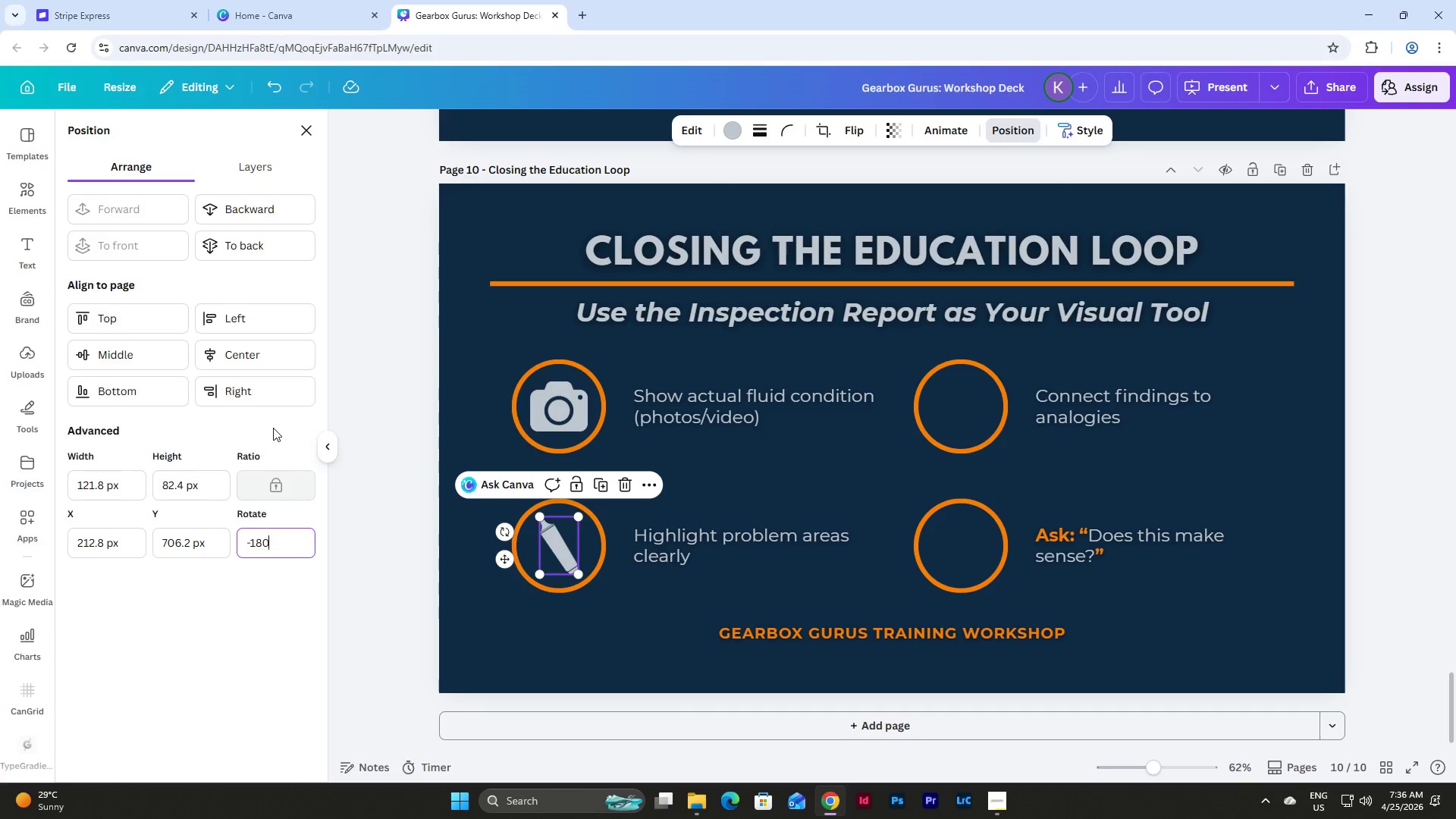 
key(Numpad0)
 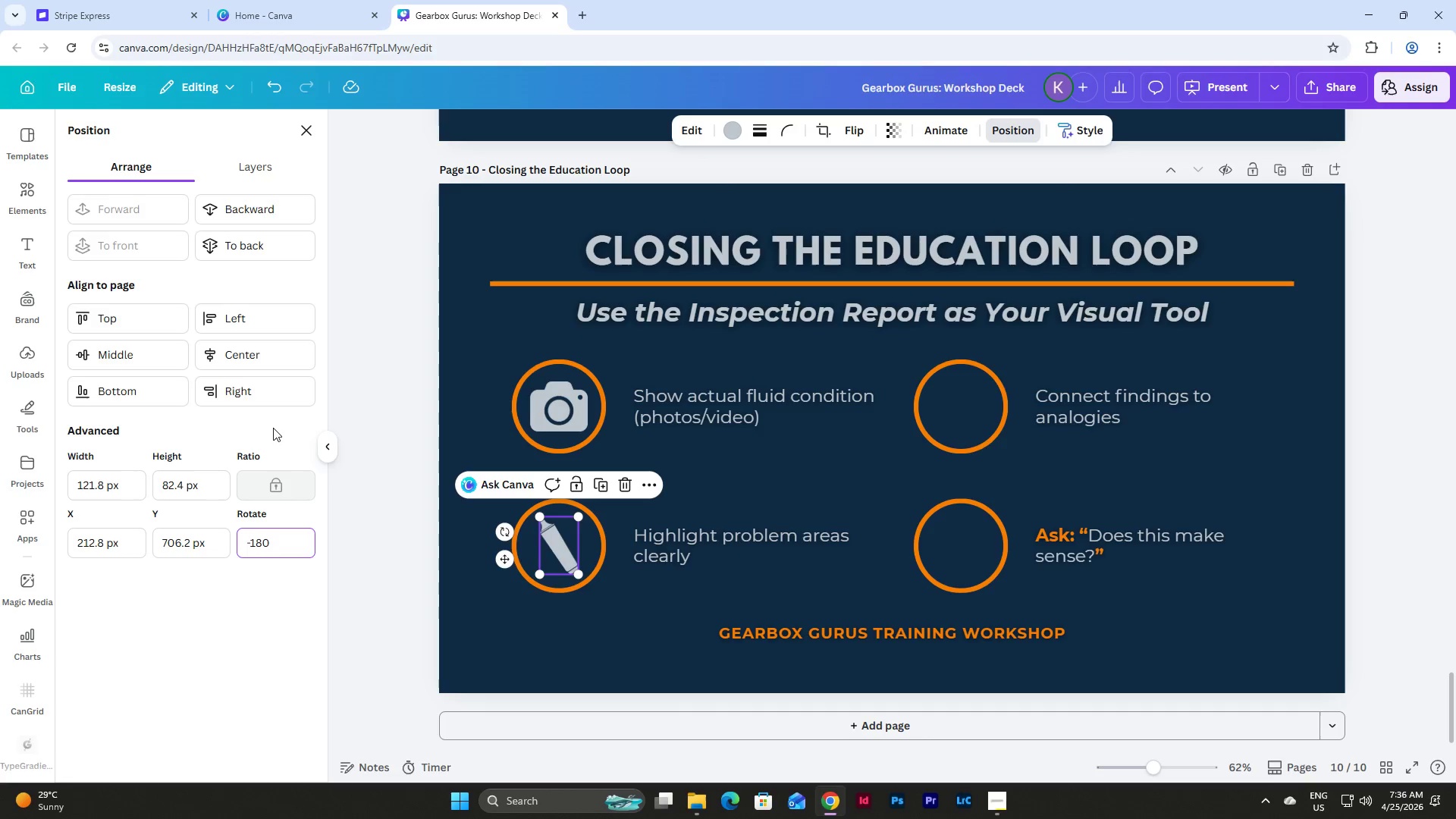 
key(NumpadEnter)
 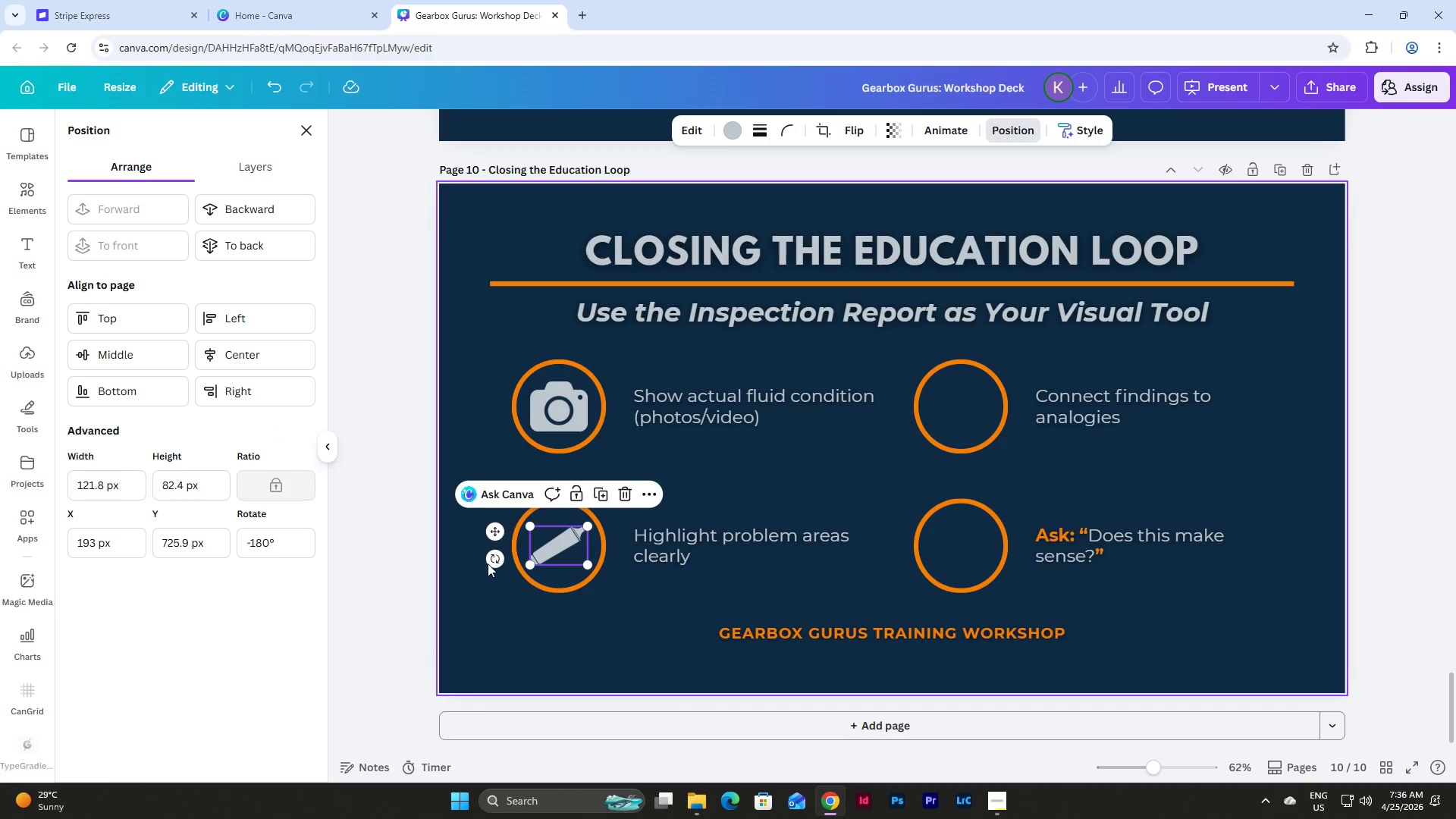 
left_click([474, 547])
 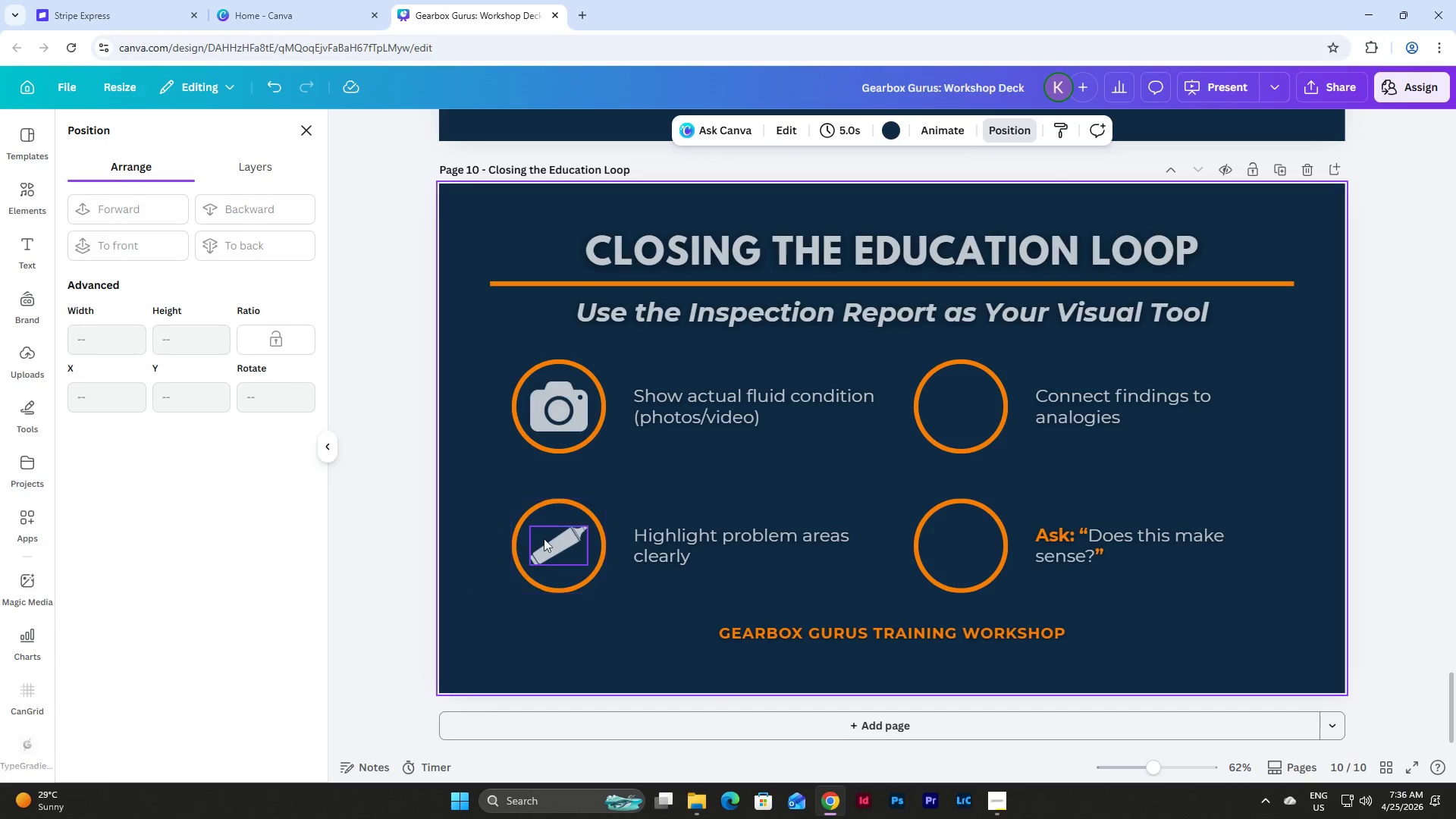 
left_click([557, 538])
 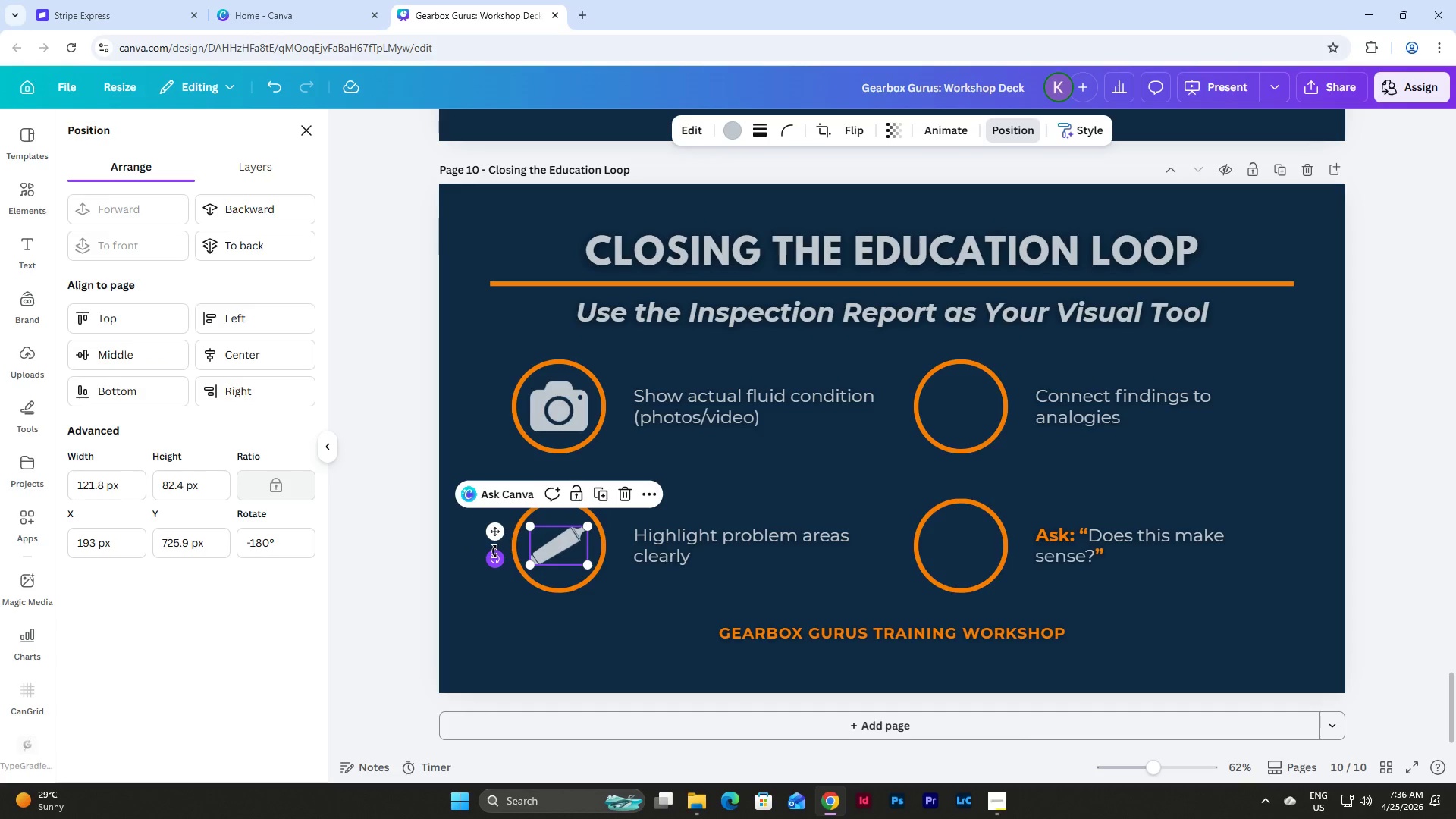 
left_click_drag(start_coordinate=[494, 551], to_coordinate=[616, 528])
 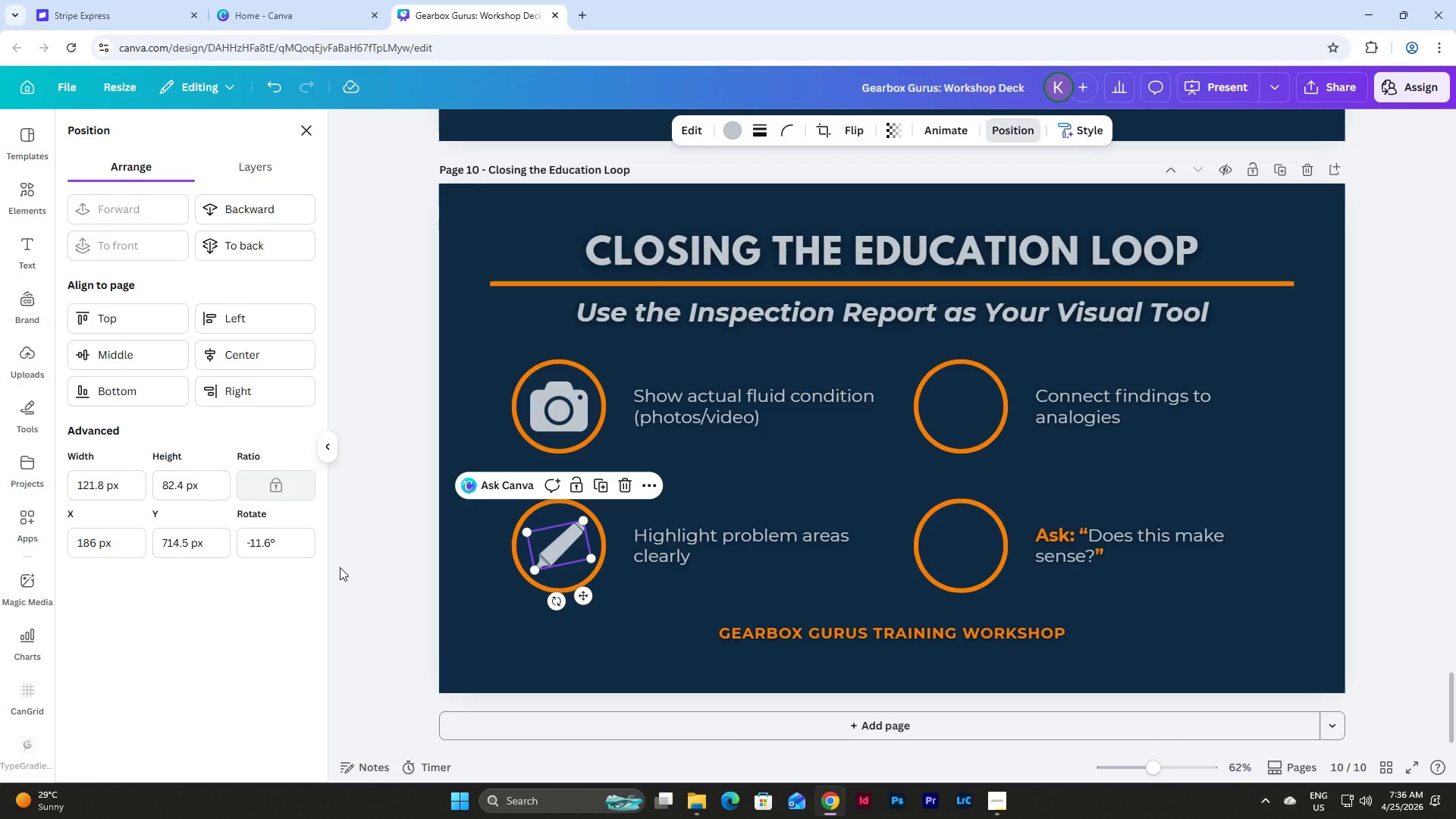 
wait(16.64)
 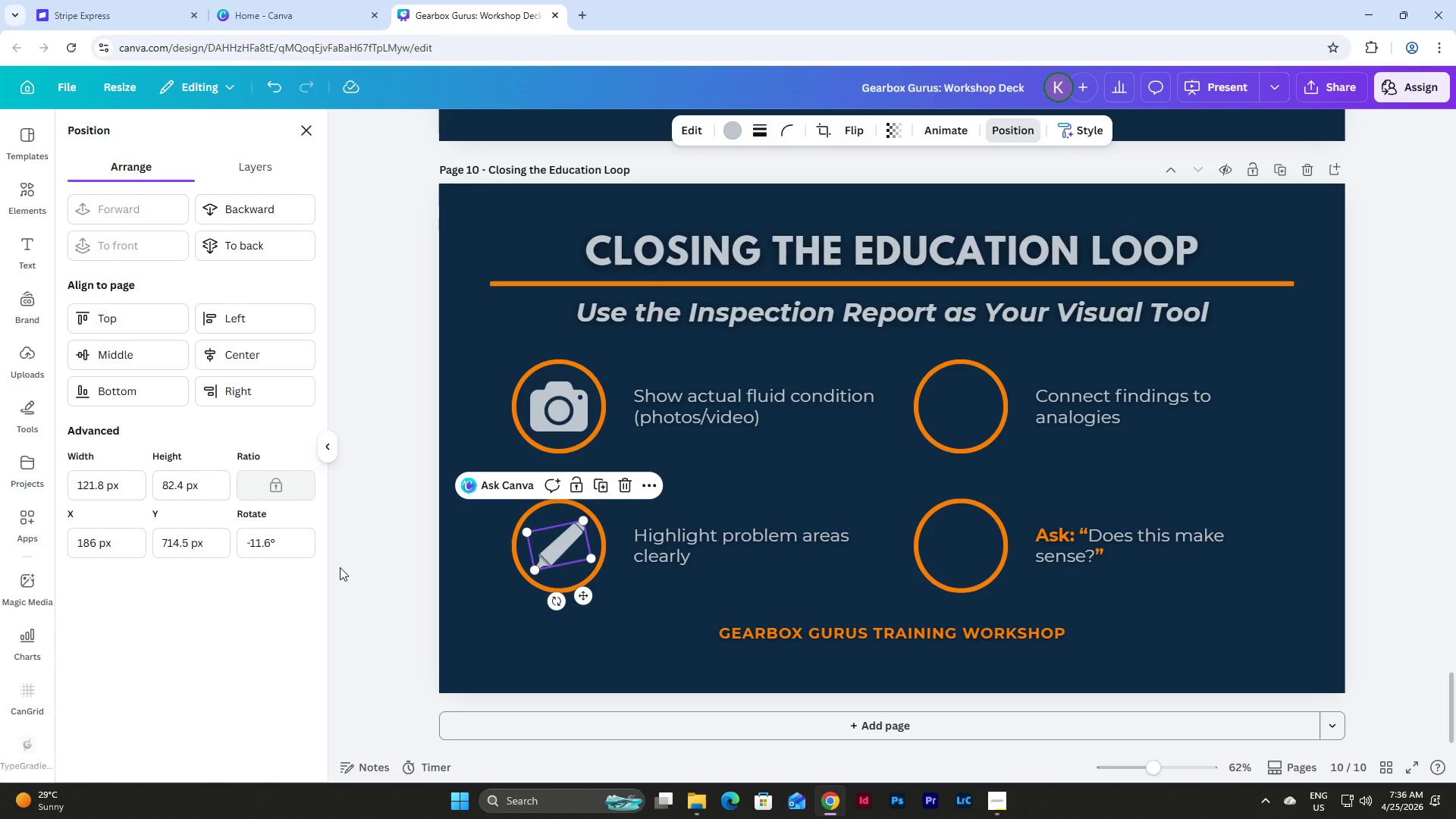 
left_click([494, 590])
 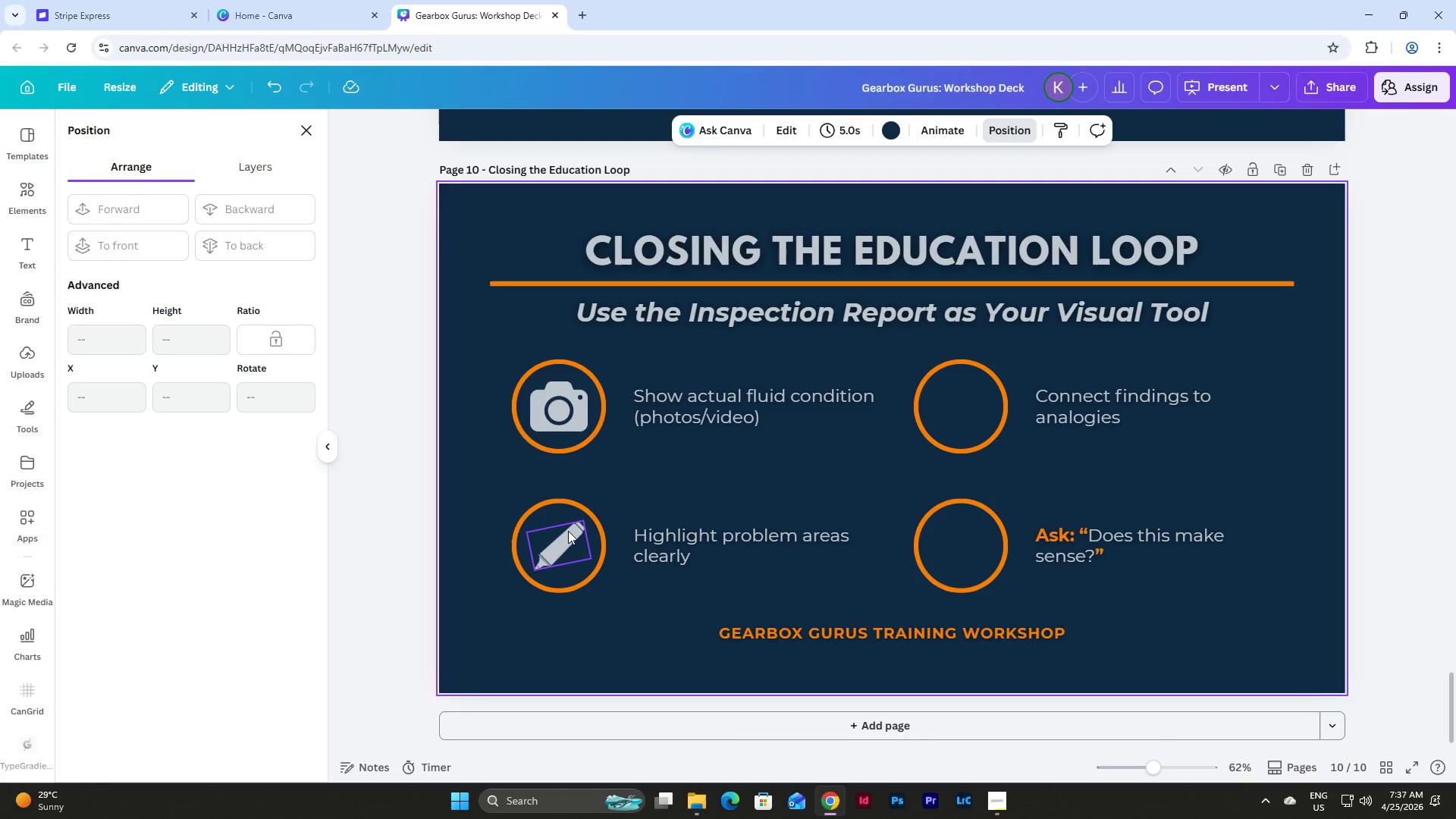 
wait(7.72)
 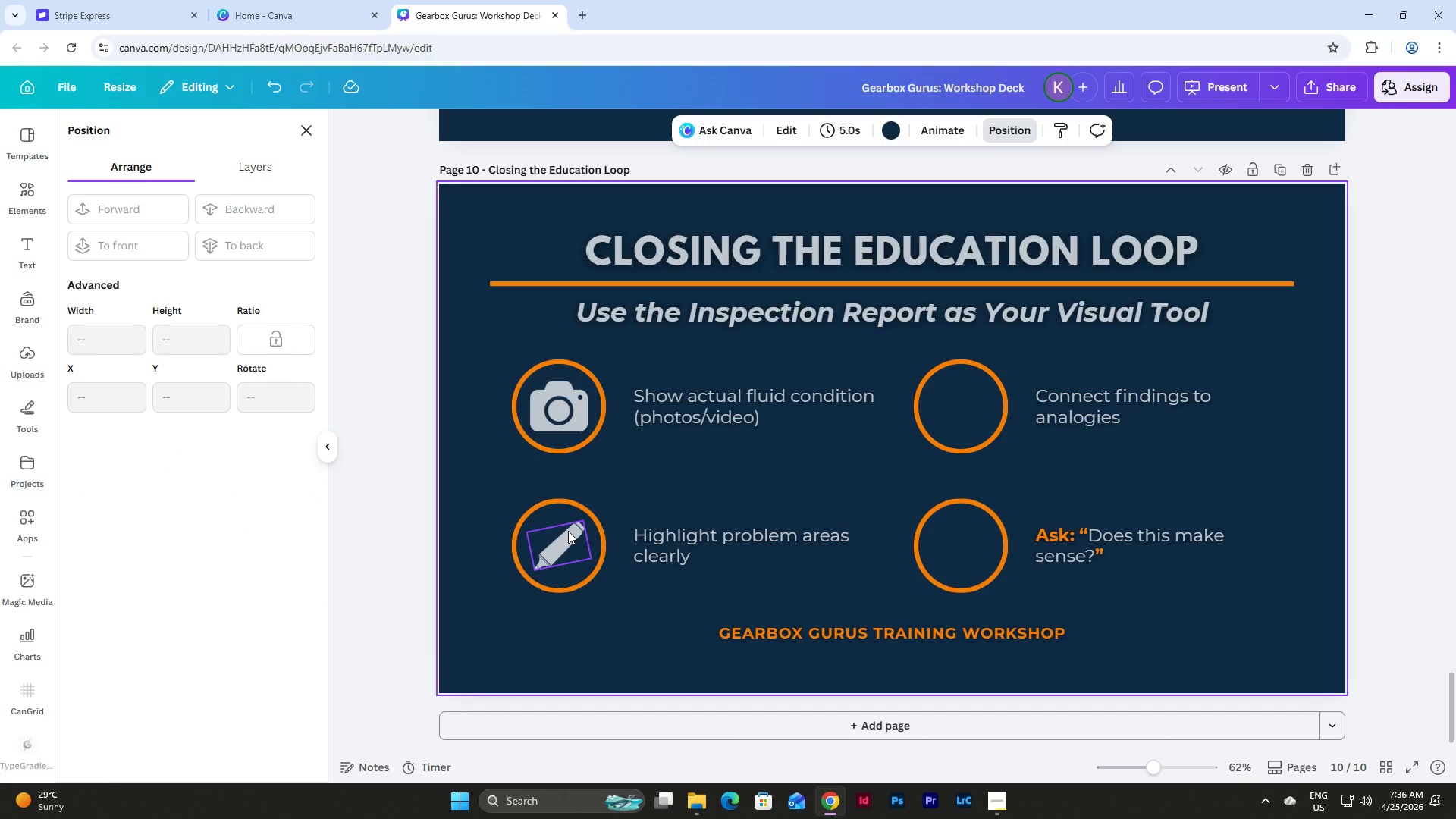 
mouse_move([578, 545])
 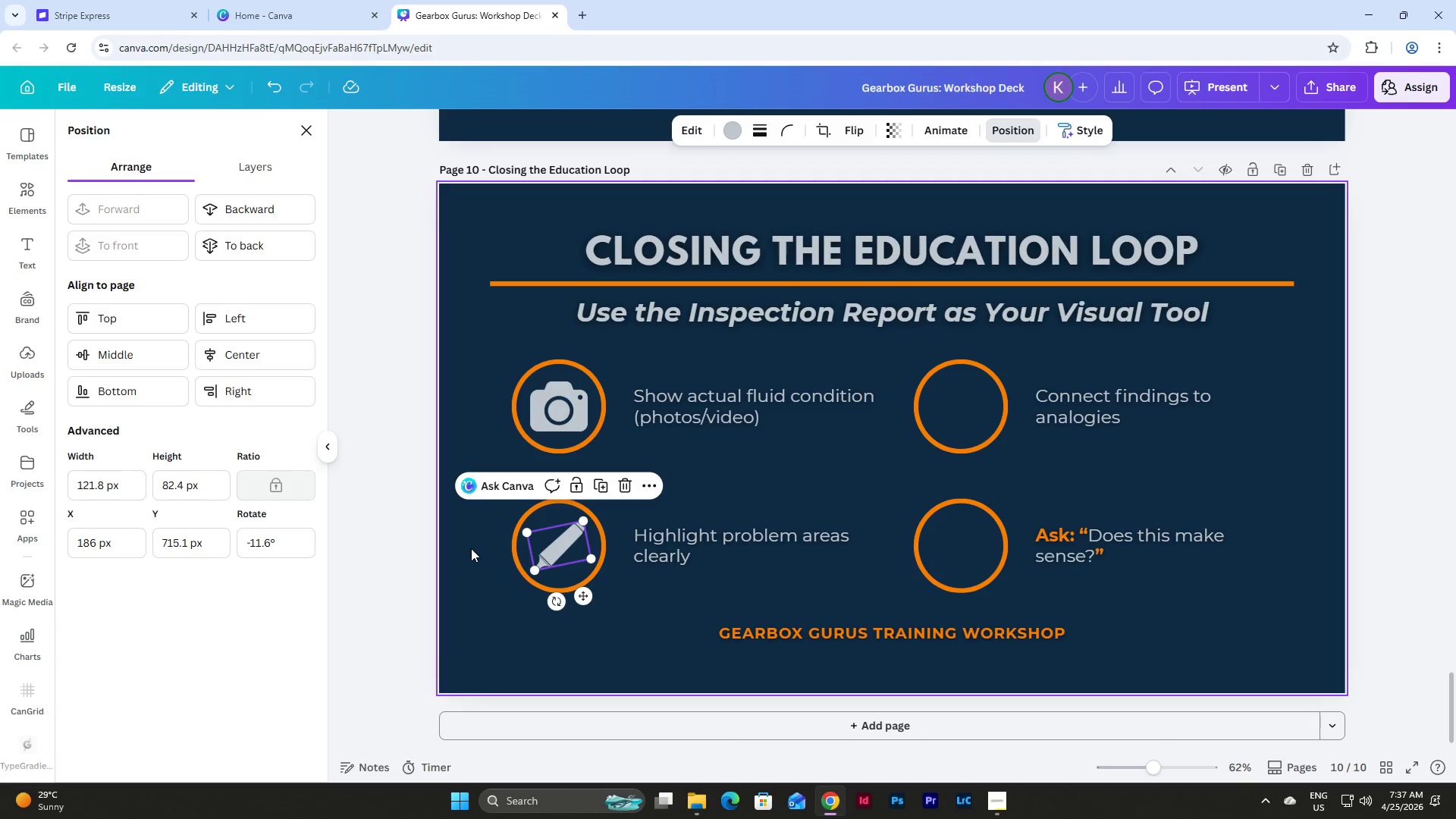 
left_click([465, 542])
 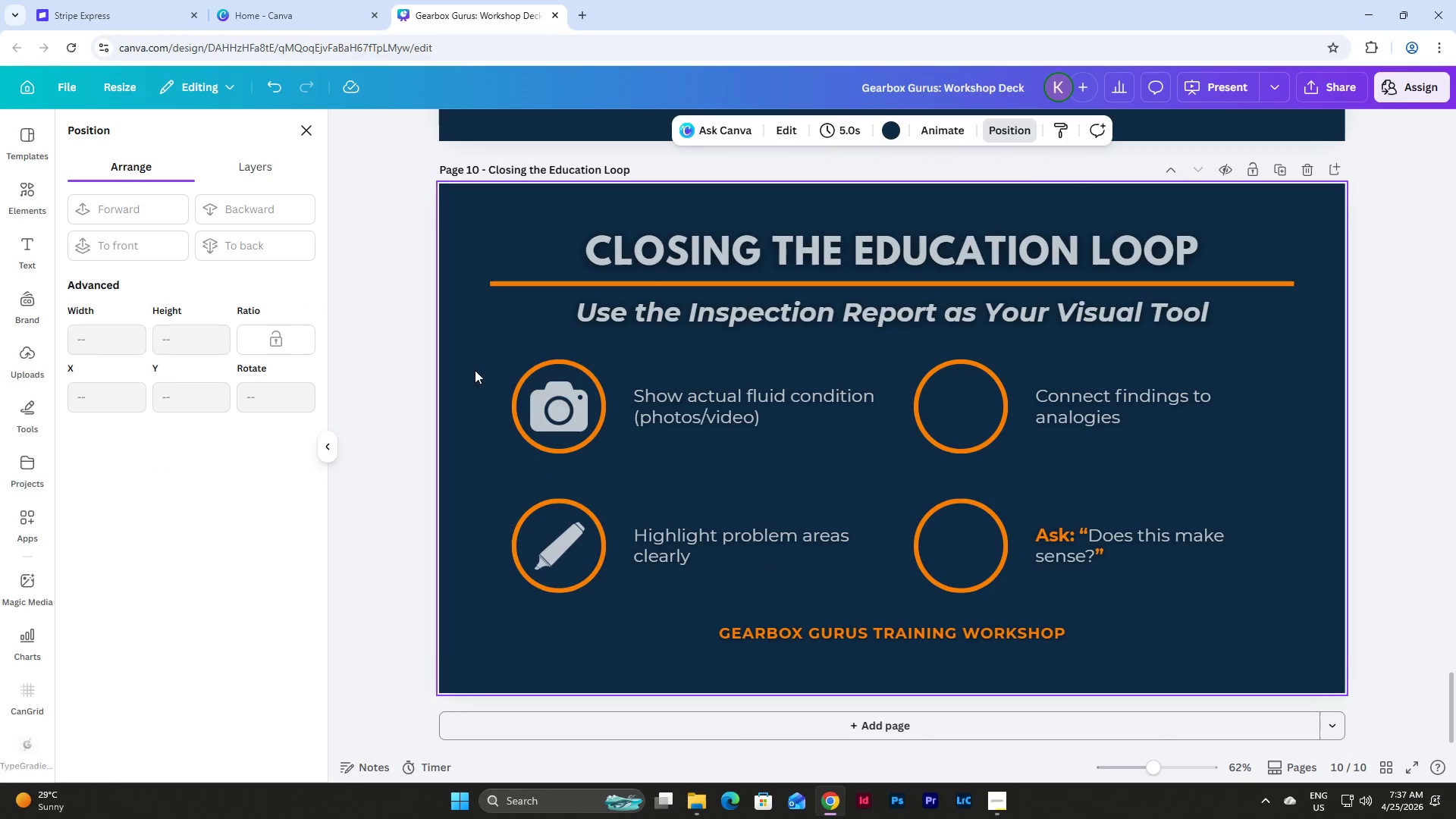 
left_click_drag(start_coordinate=[475, 368], to_coordinate=[578, 457])
 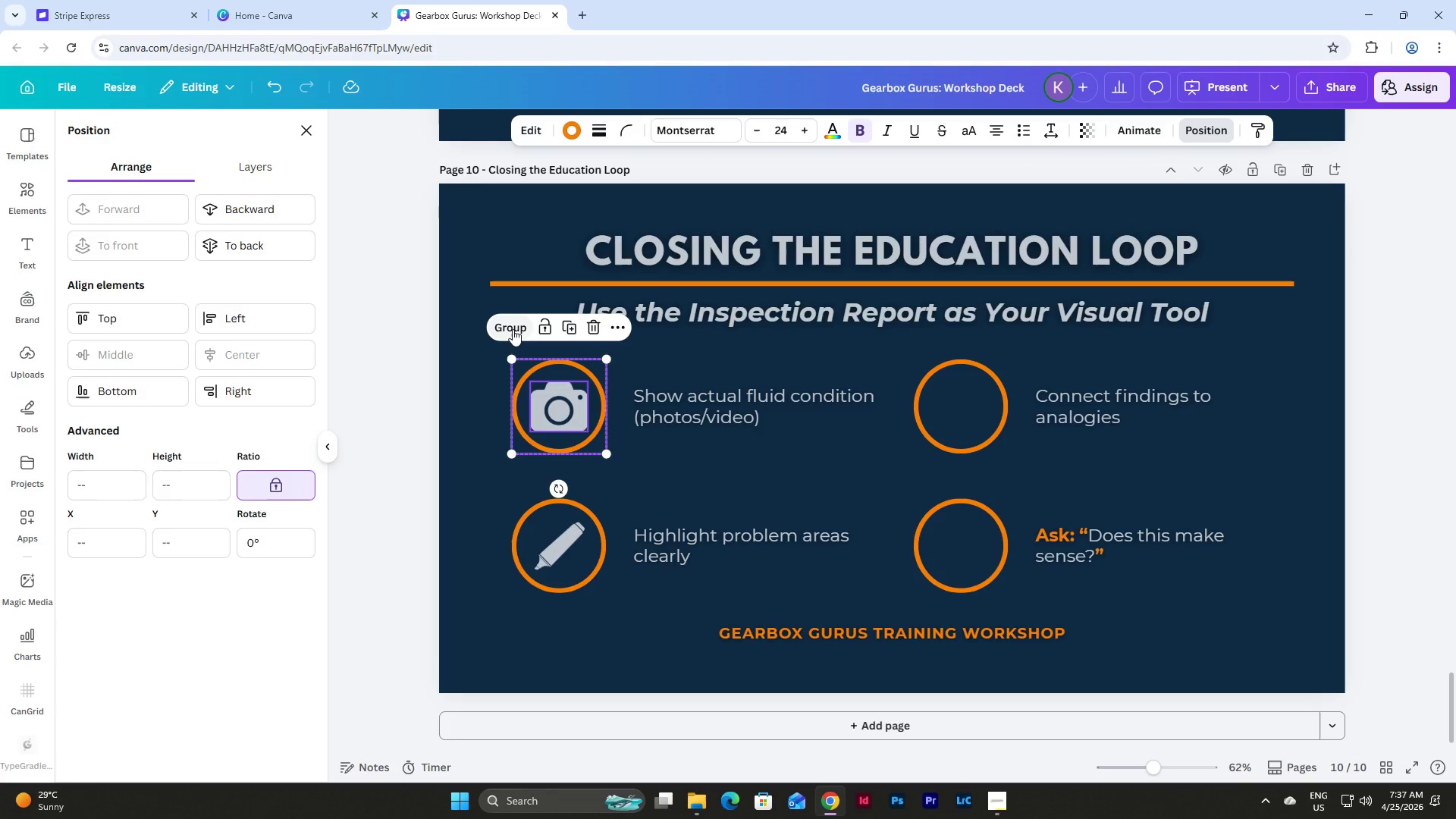 
left_click([513, 329])
 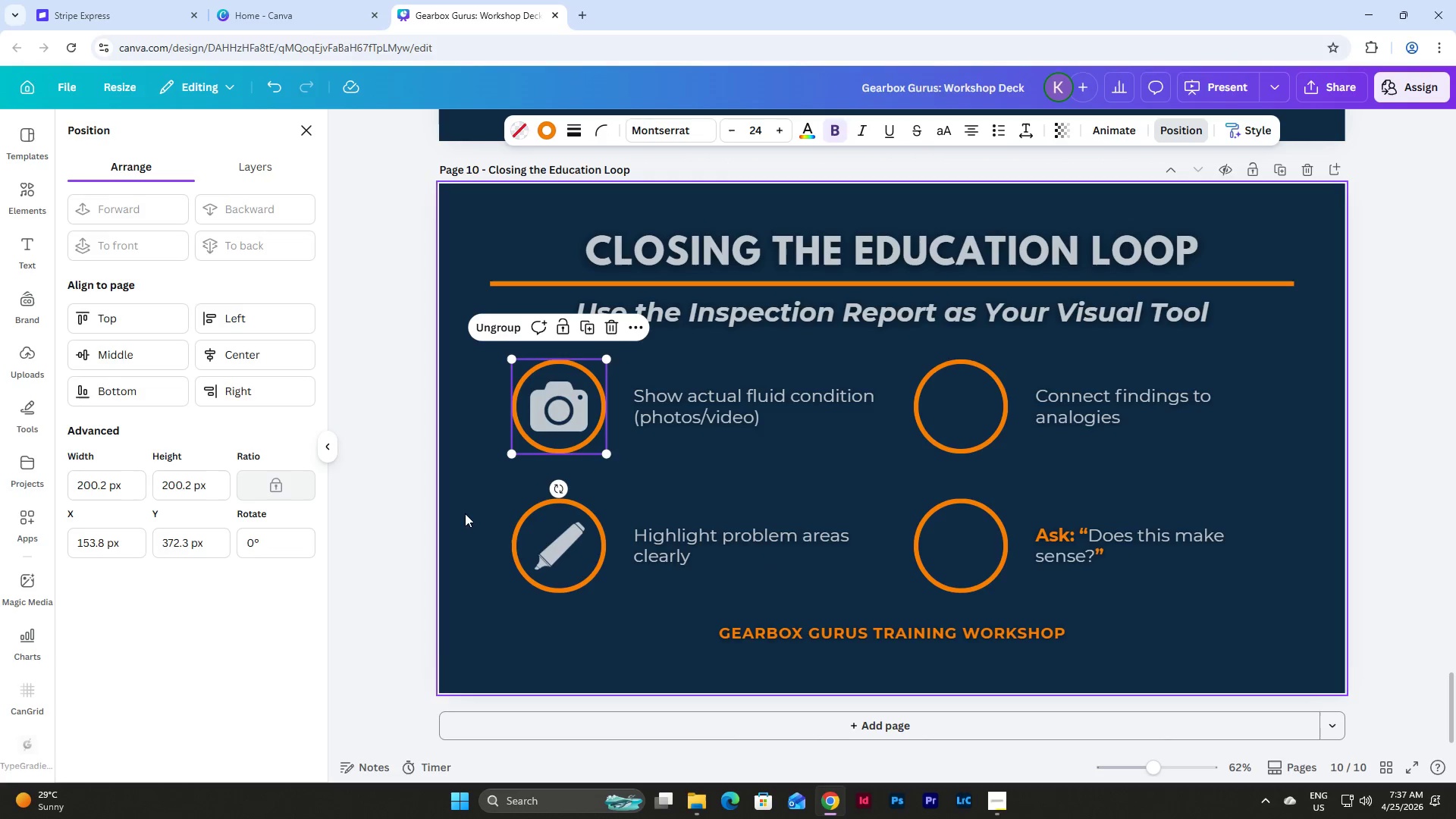 
left_click_drag(start_coordinate=[478, 500], to_coordinate=[563, 554])
 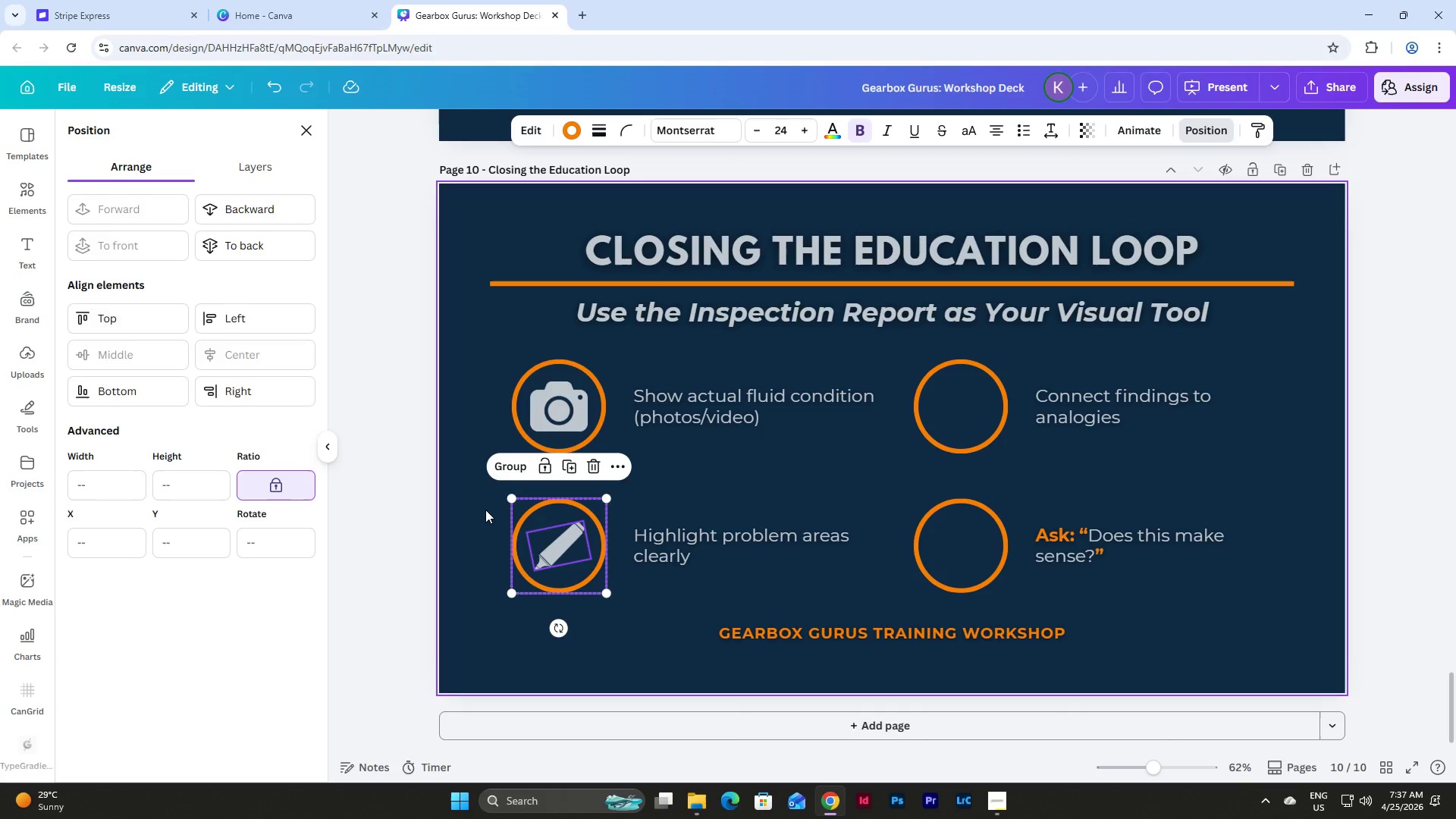 
wait(5.61)
 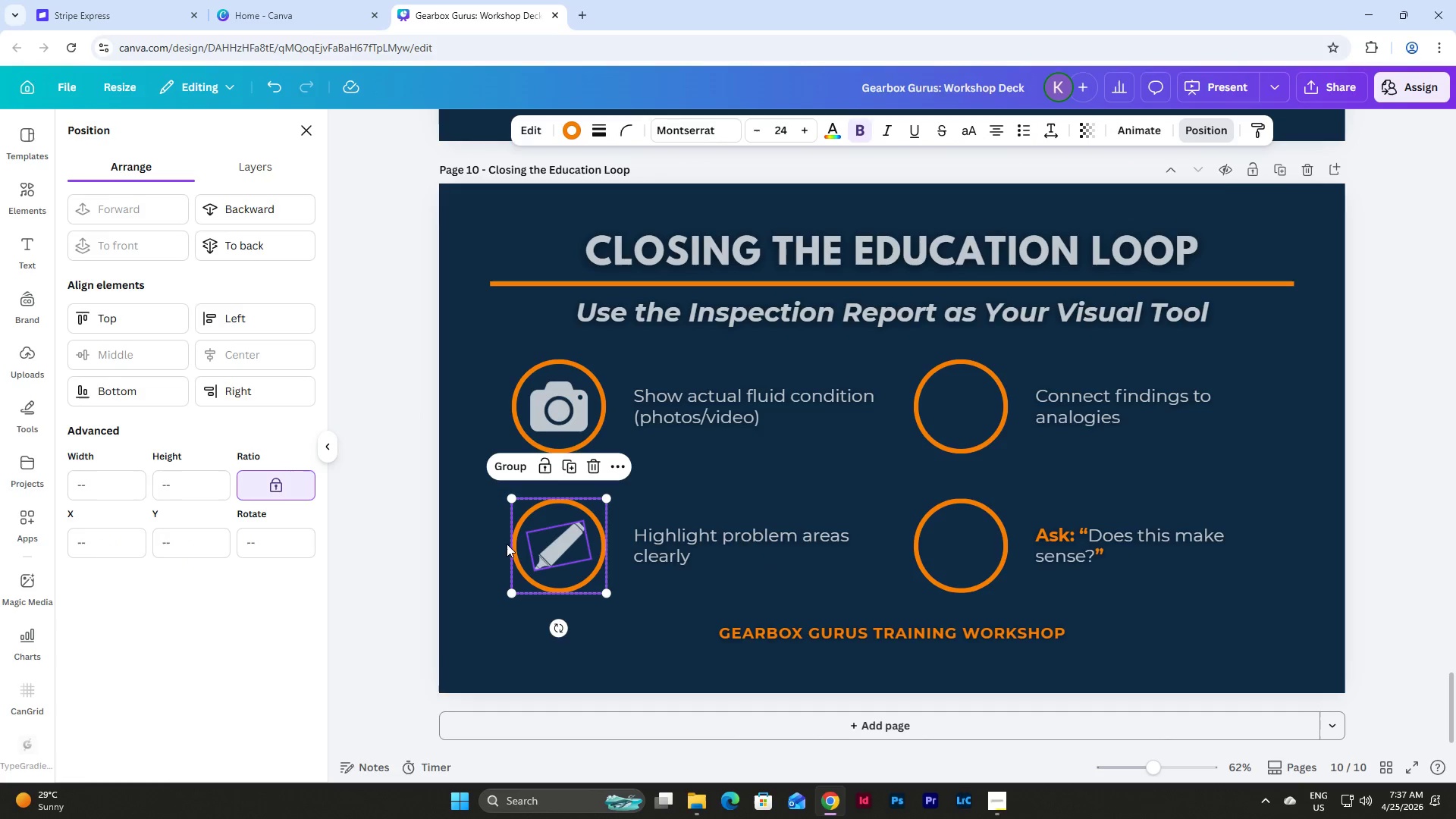 
left_click([512, 469])
 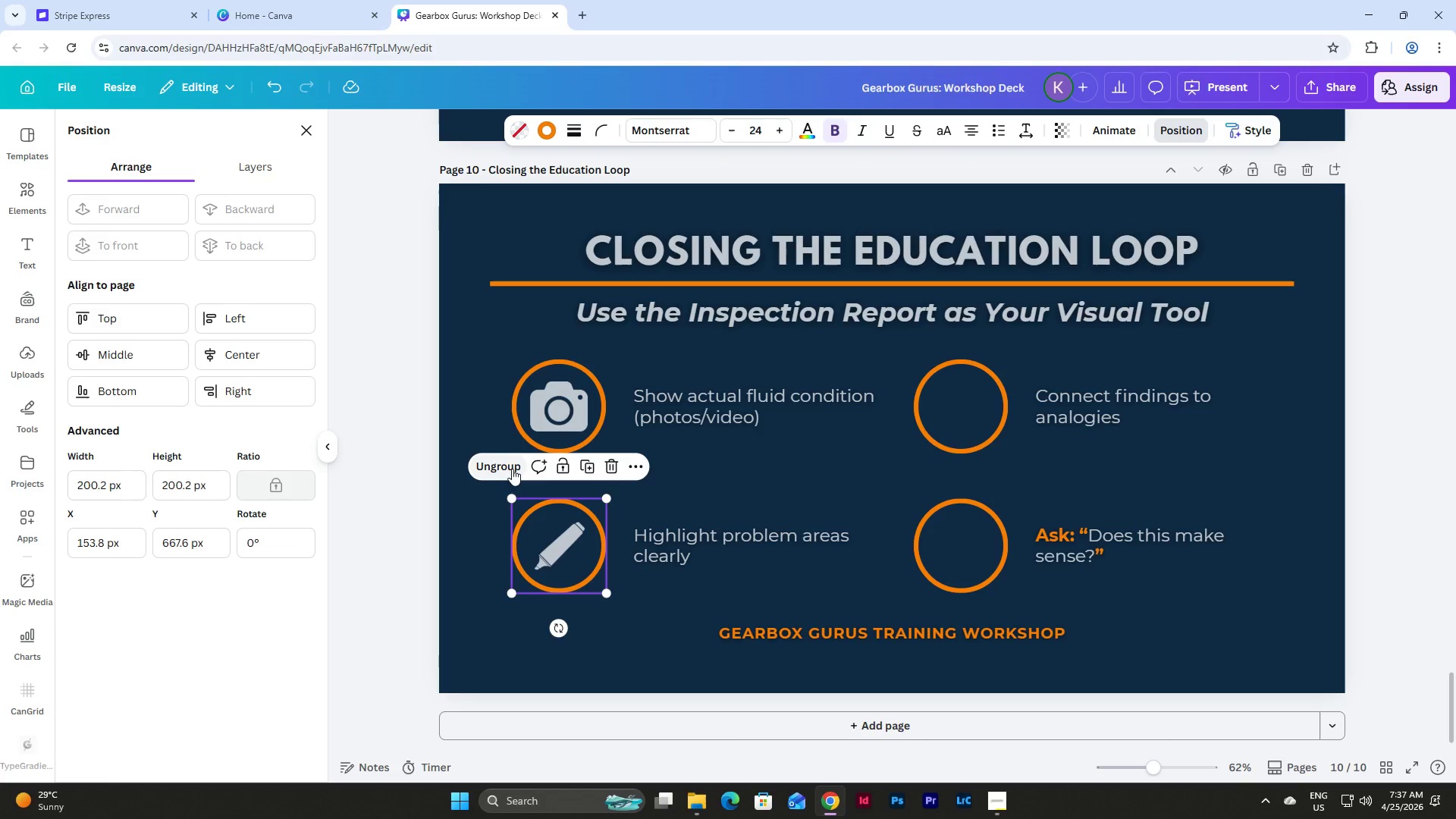 
left_click([463, 501])
 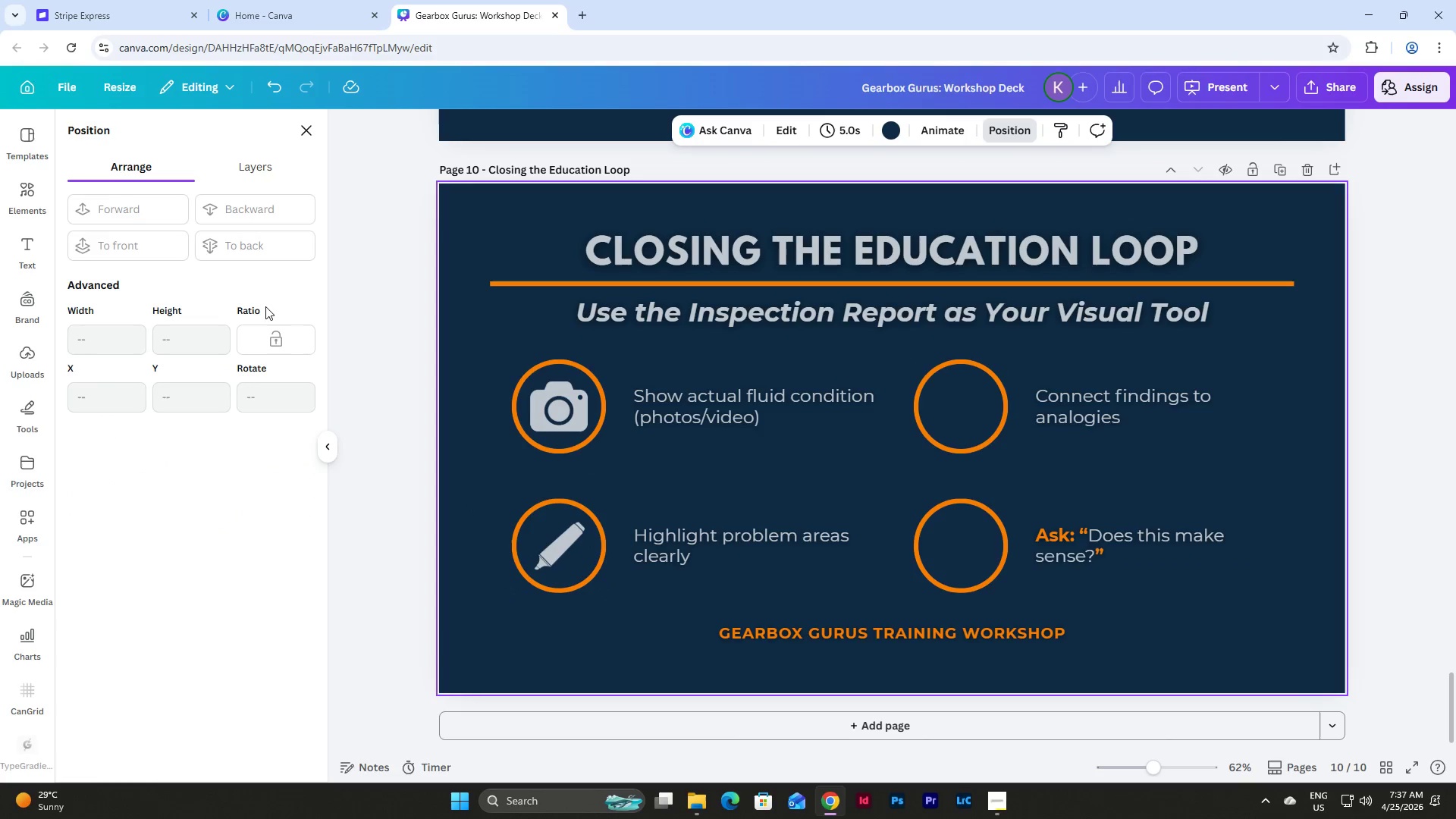 
left_click([34, 187])
 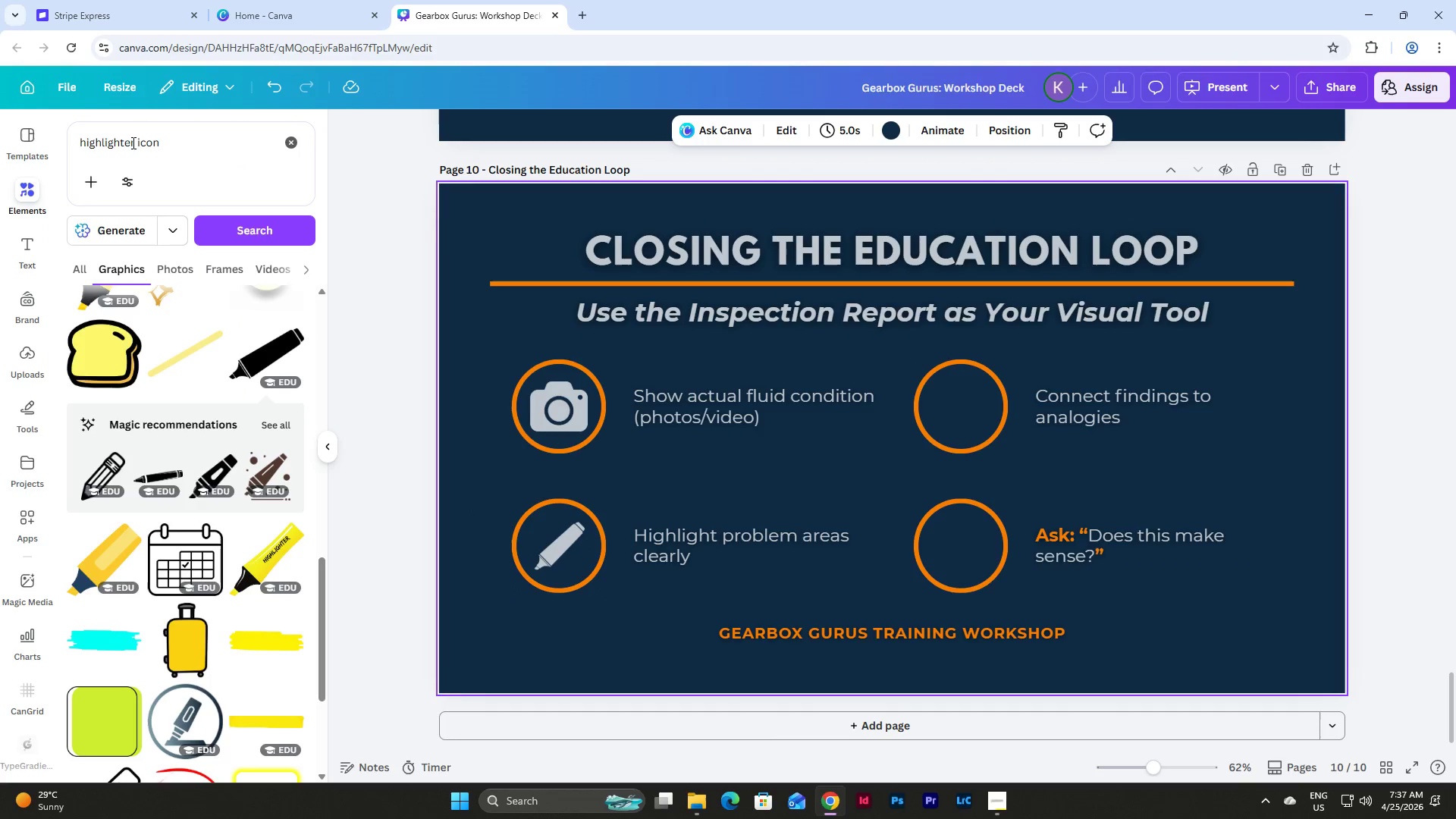 
left_click_drag(start_coordinate=[135, 146], to_coordinate=[66, 154])
 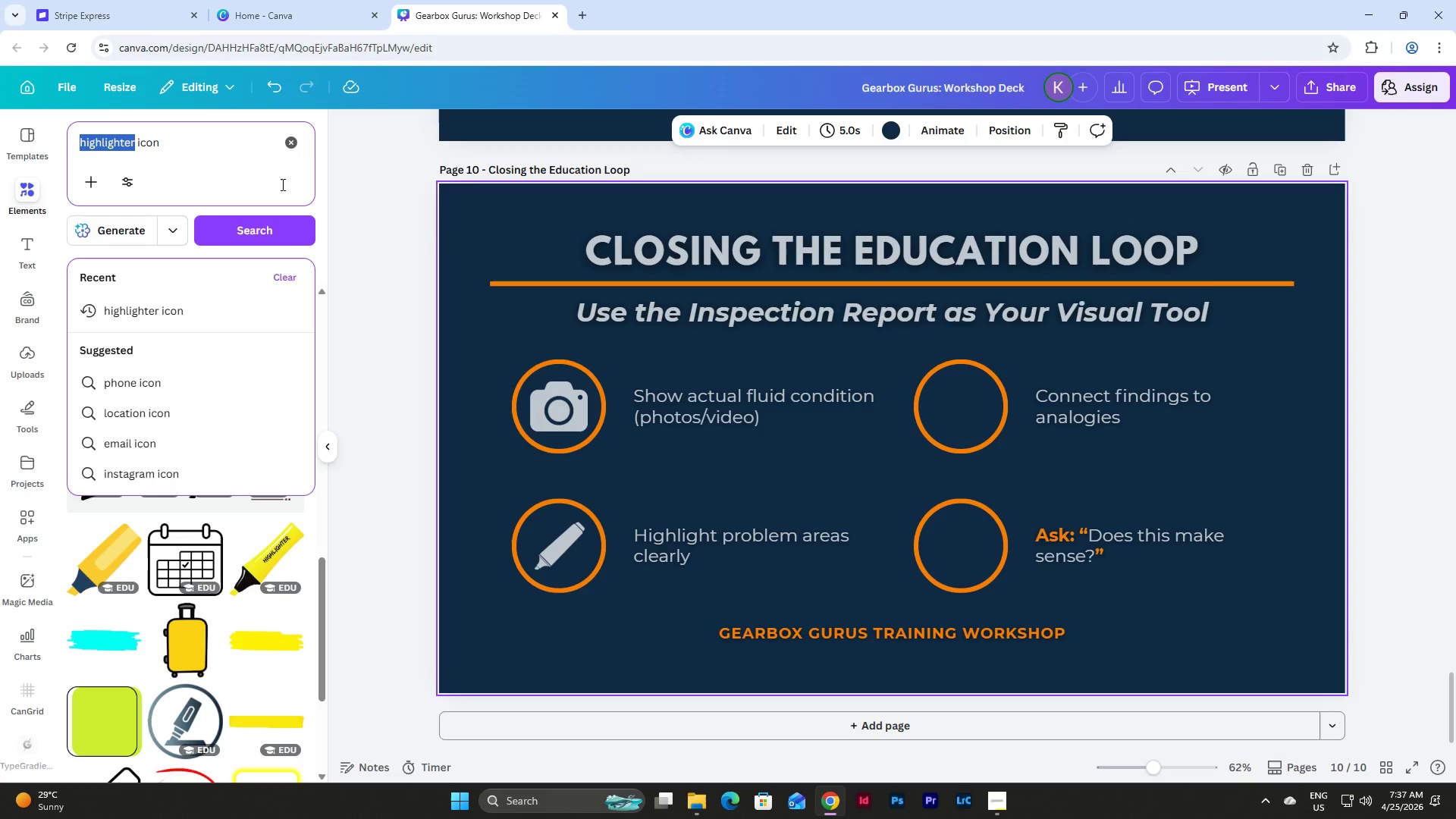 
key(Backspace)
type(connect)
 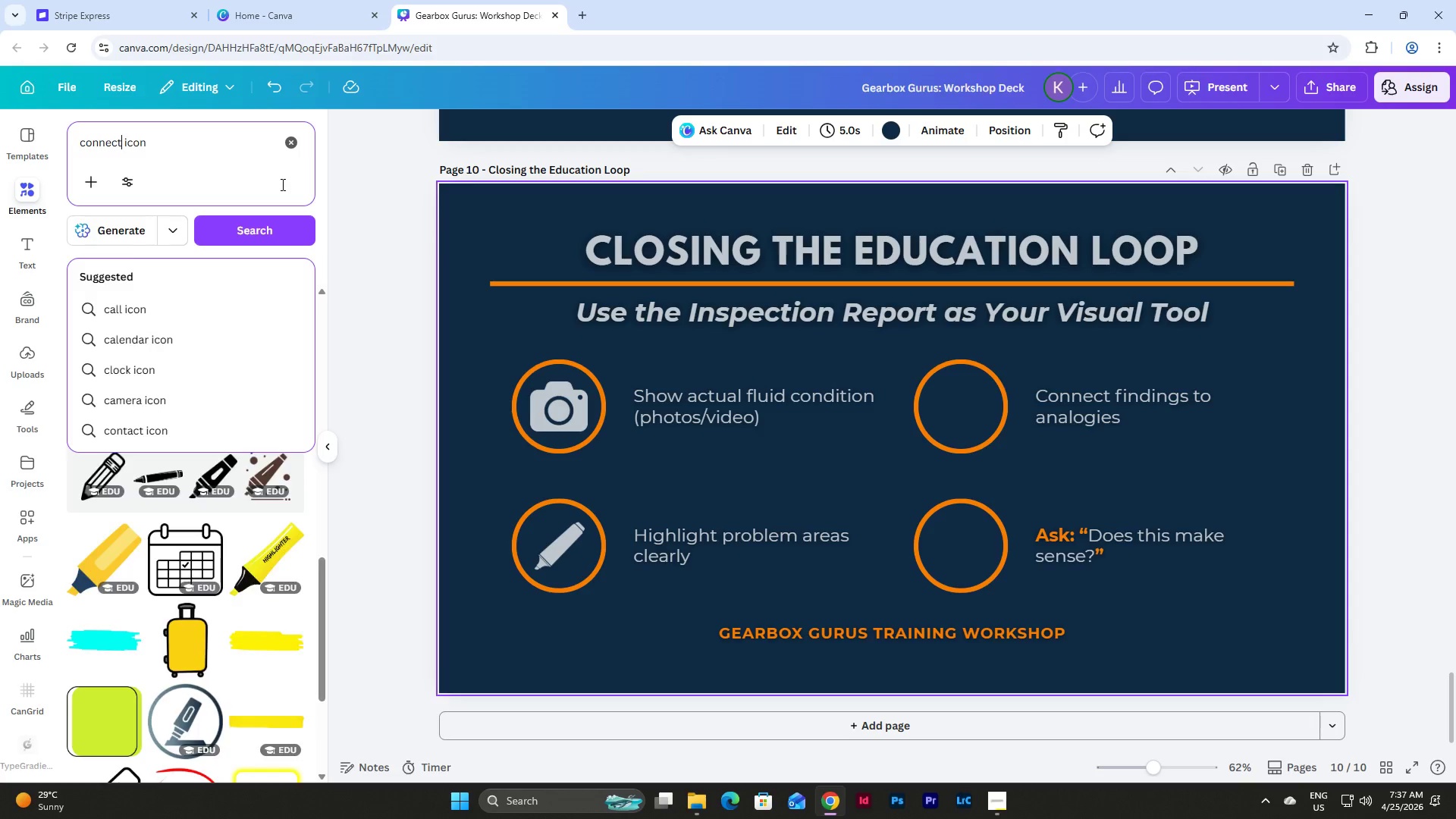 
key(Enter)
 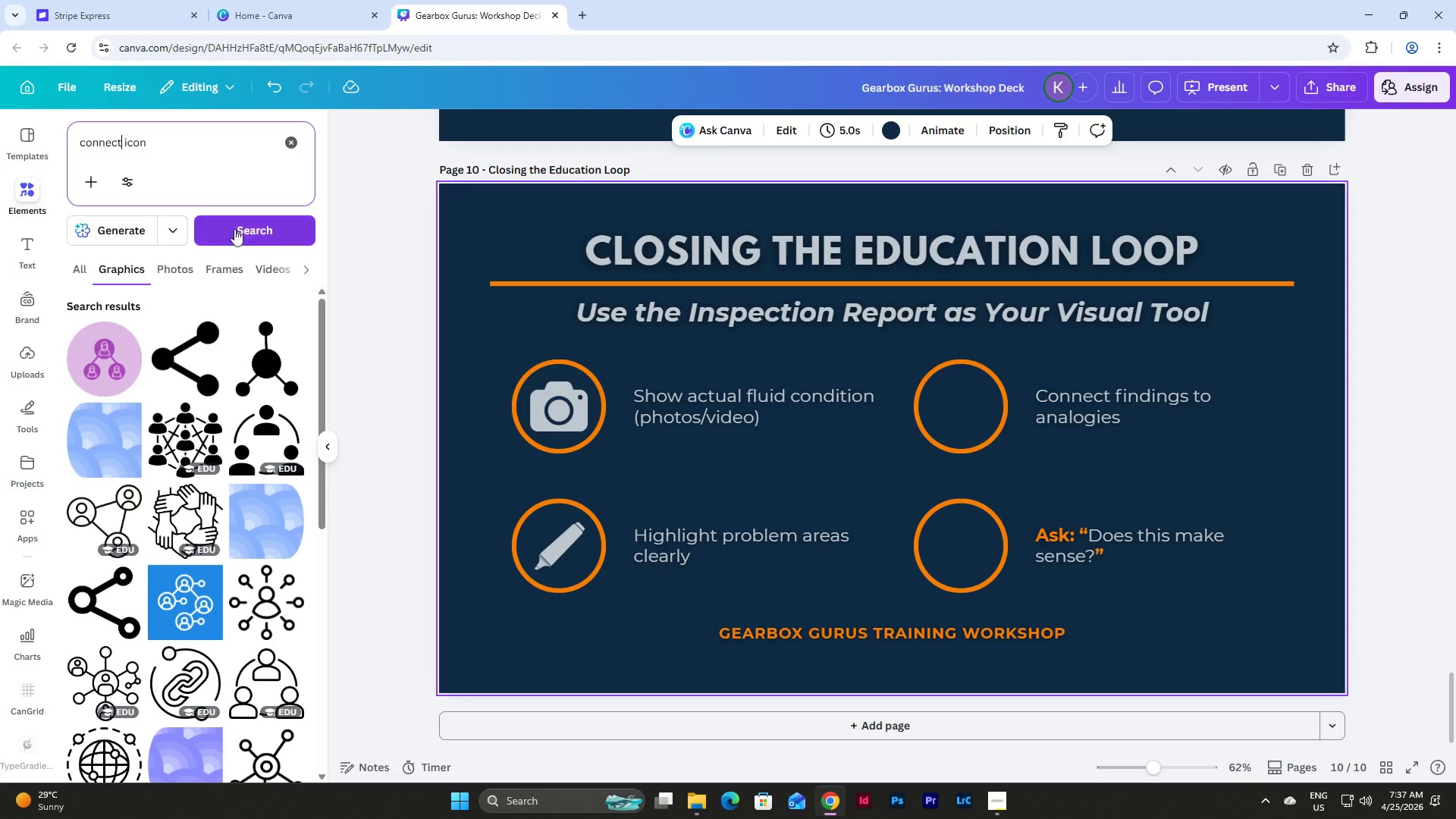 
mouse_move([237, 365])
 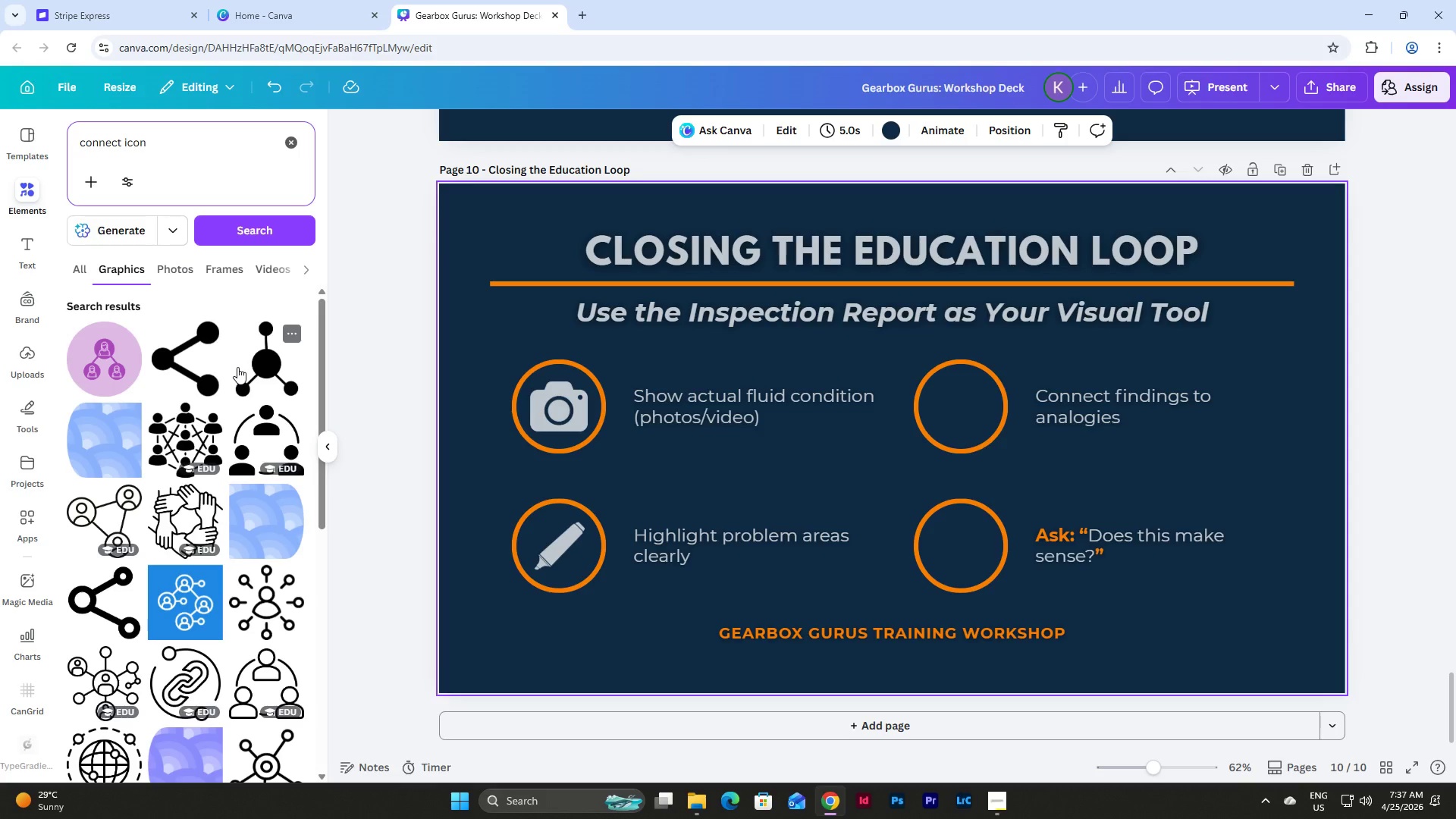 
scroll: coordinate [237, 367], scroll_direction: down, amount: 3.0
 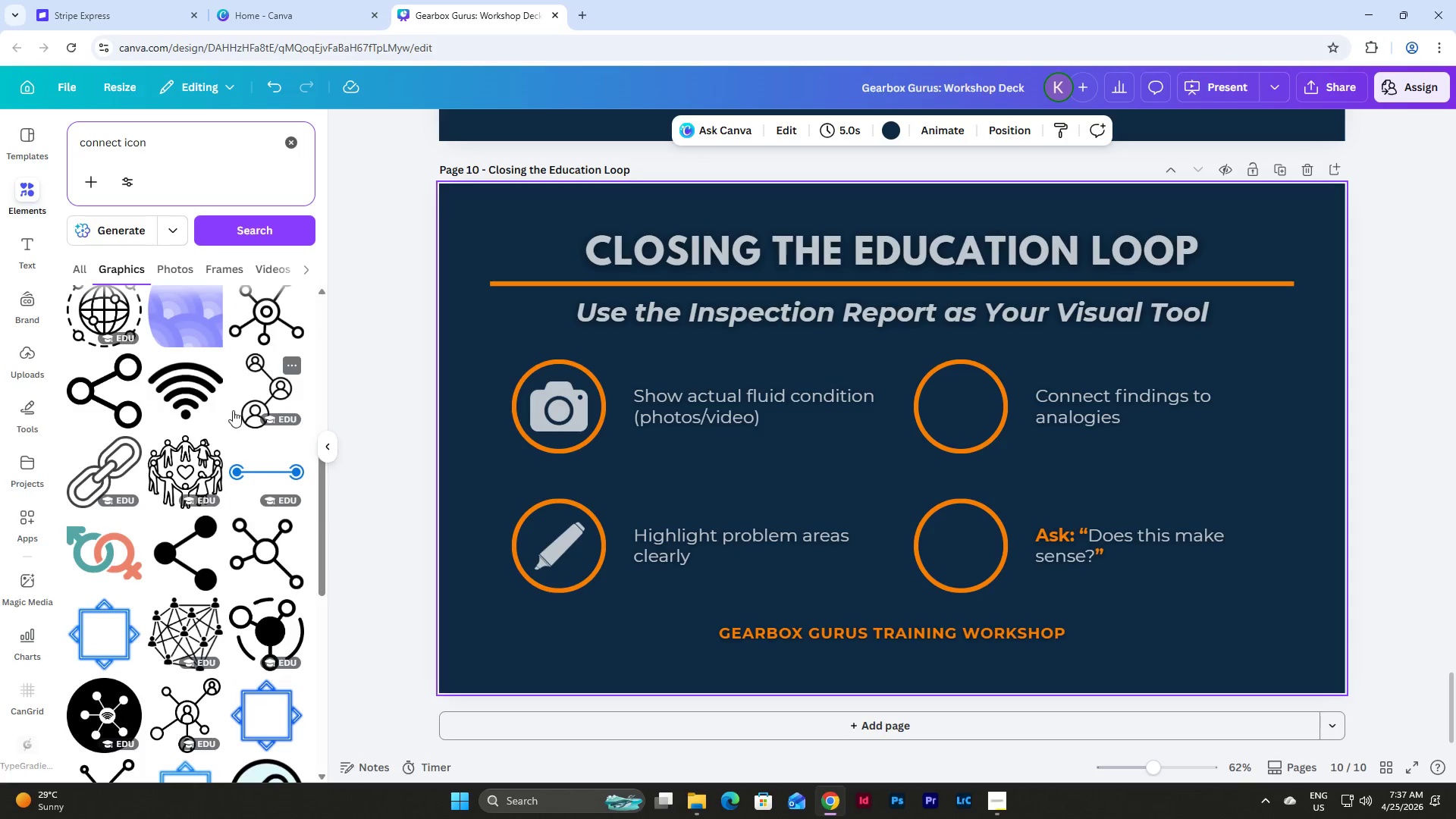 
left_click([193, 536])
 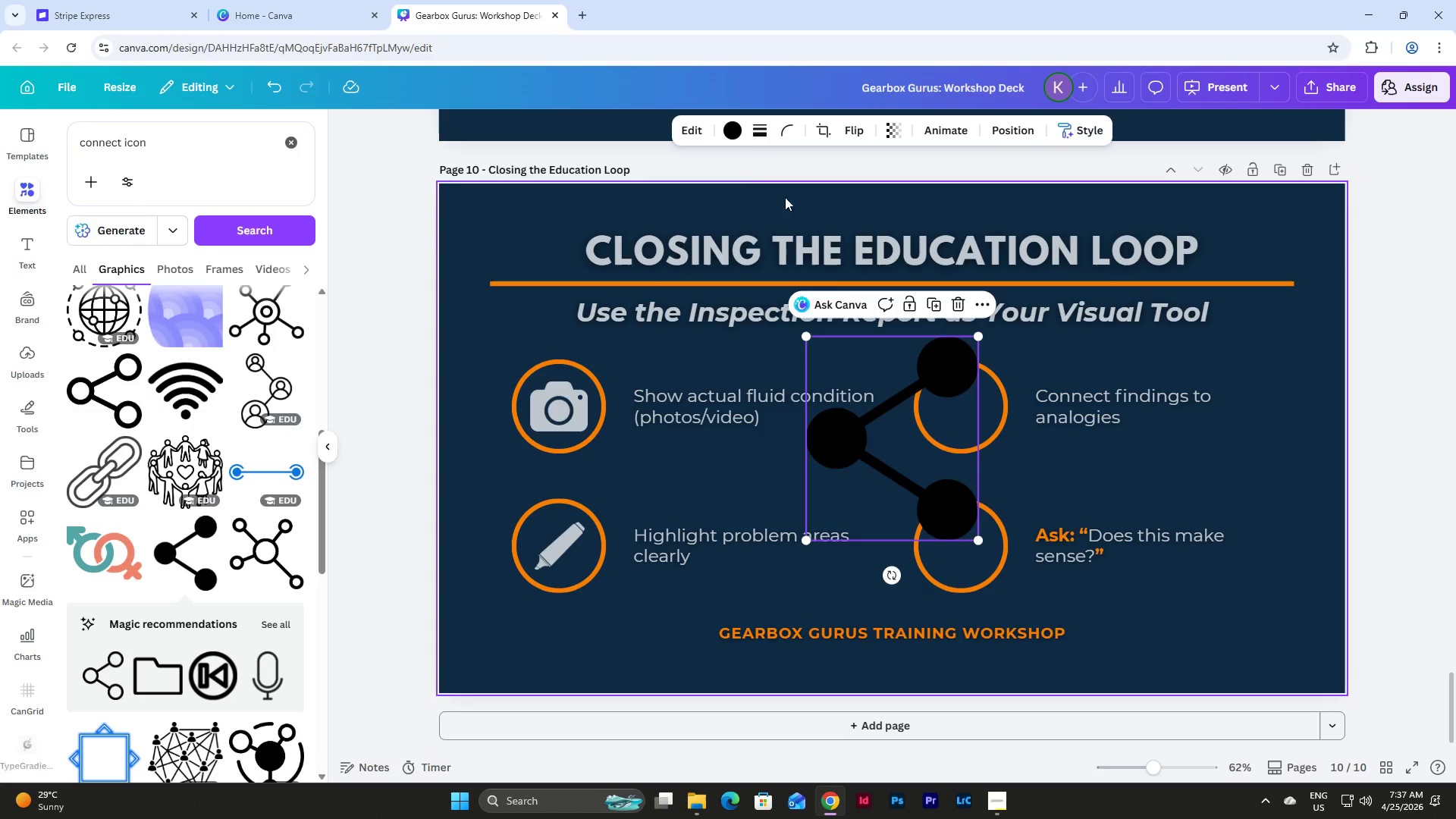 
left_click([727, 130])
 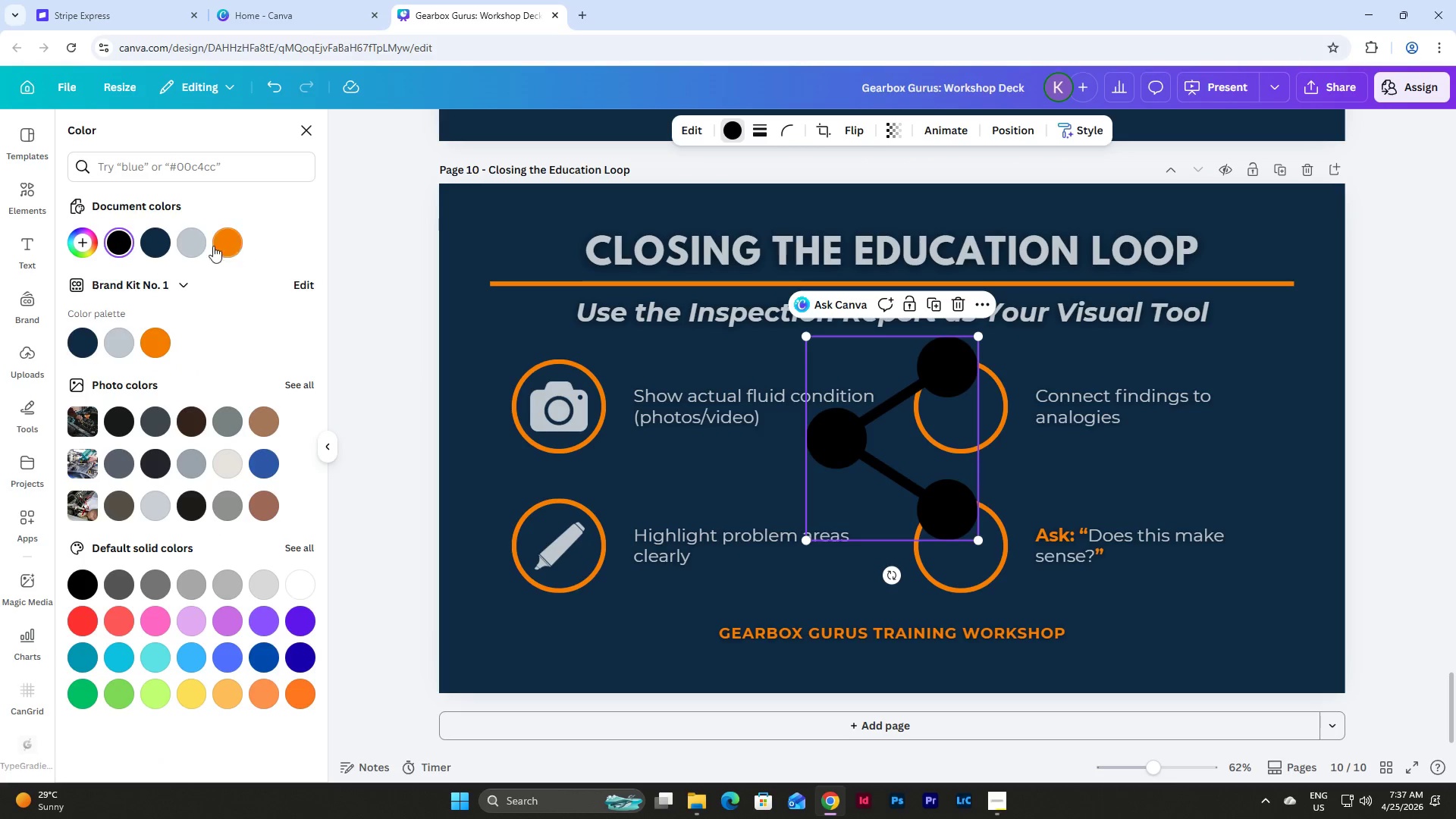 
left_click([197, 246])
 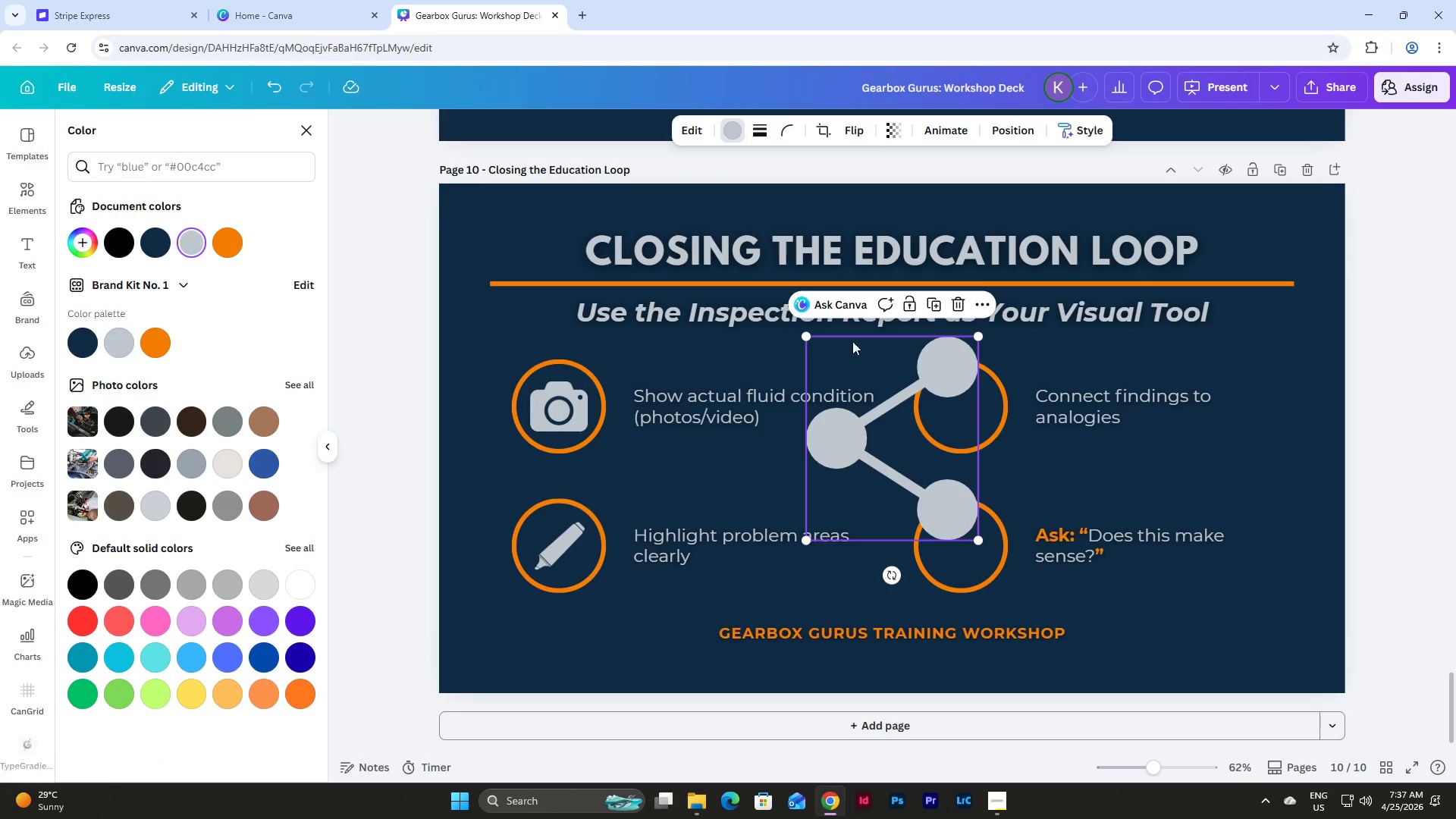 
left_click_drag(start_coordinate=[804, 340], to_coordinate=[939, 476])
 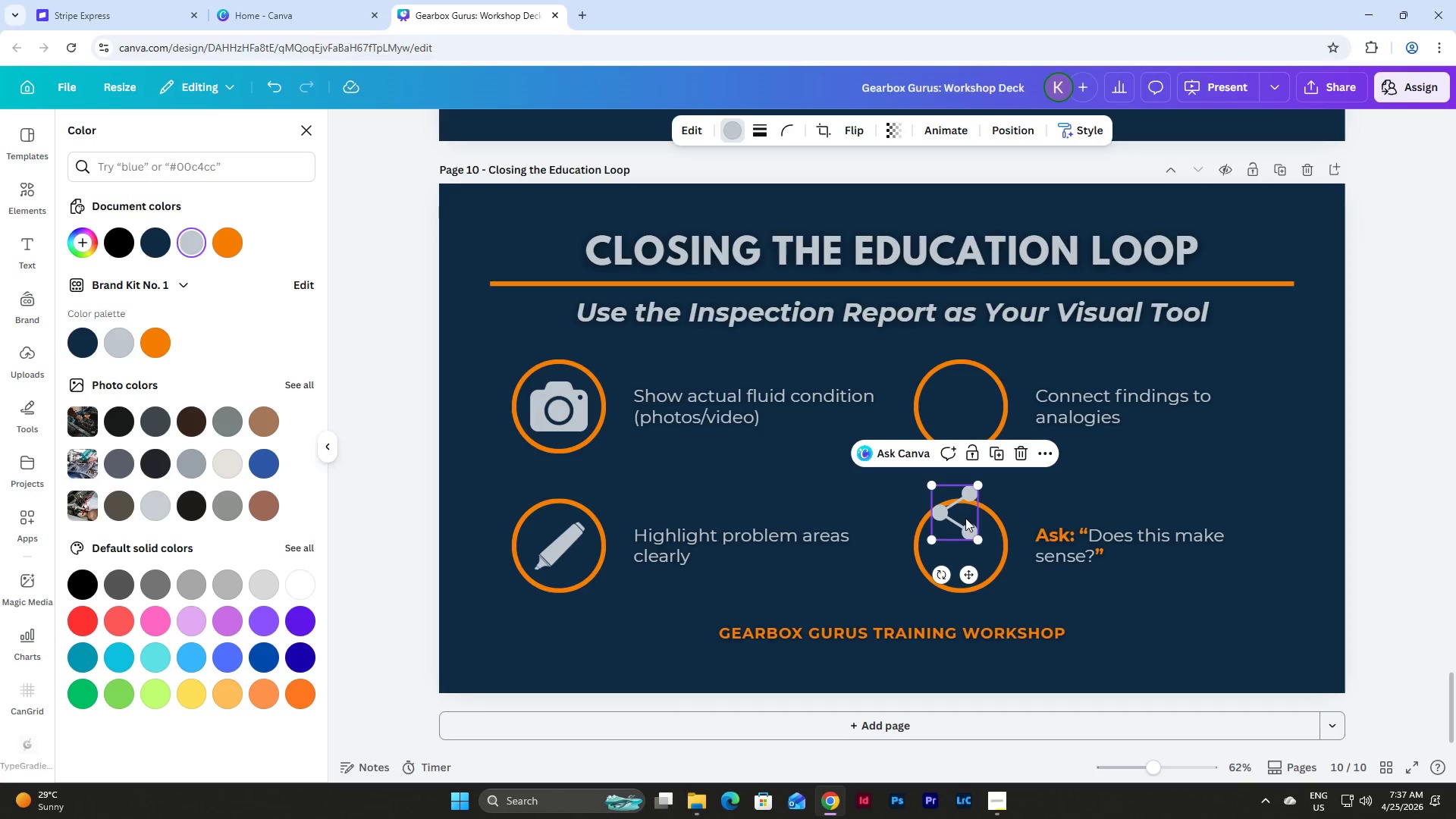 
left_click_drag(start_coordinate=[965, 518], to_coordinate=[971, 412])
 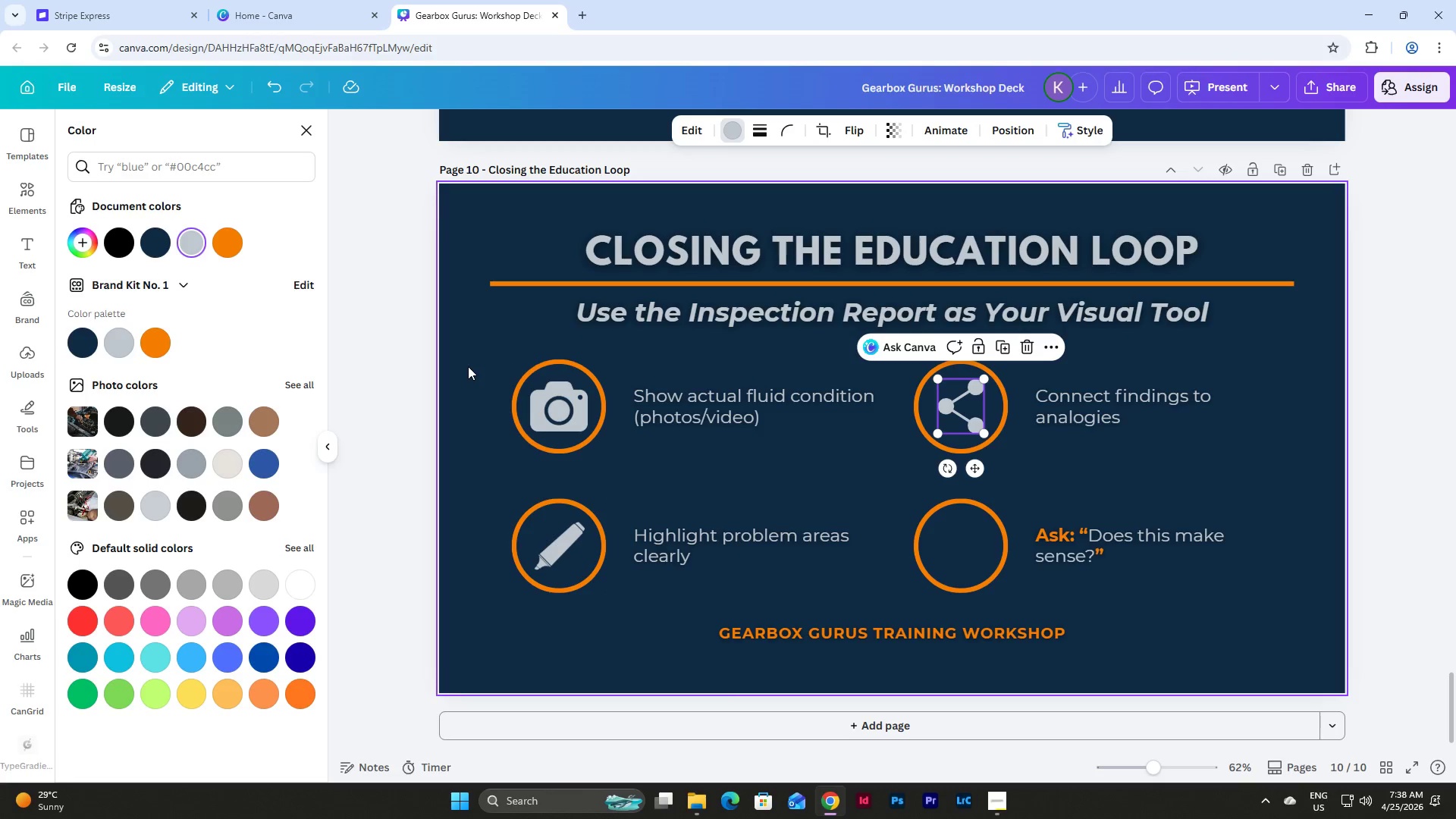 
left_click([472, 391])
 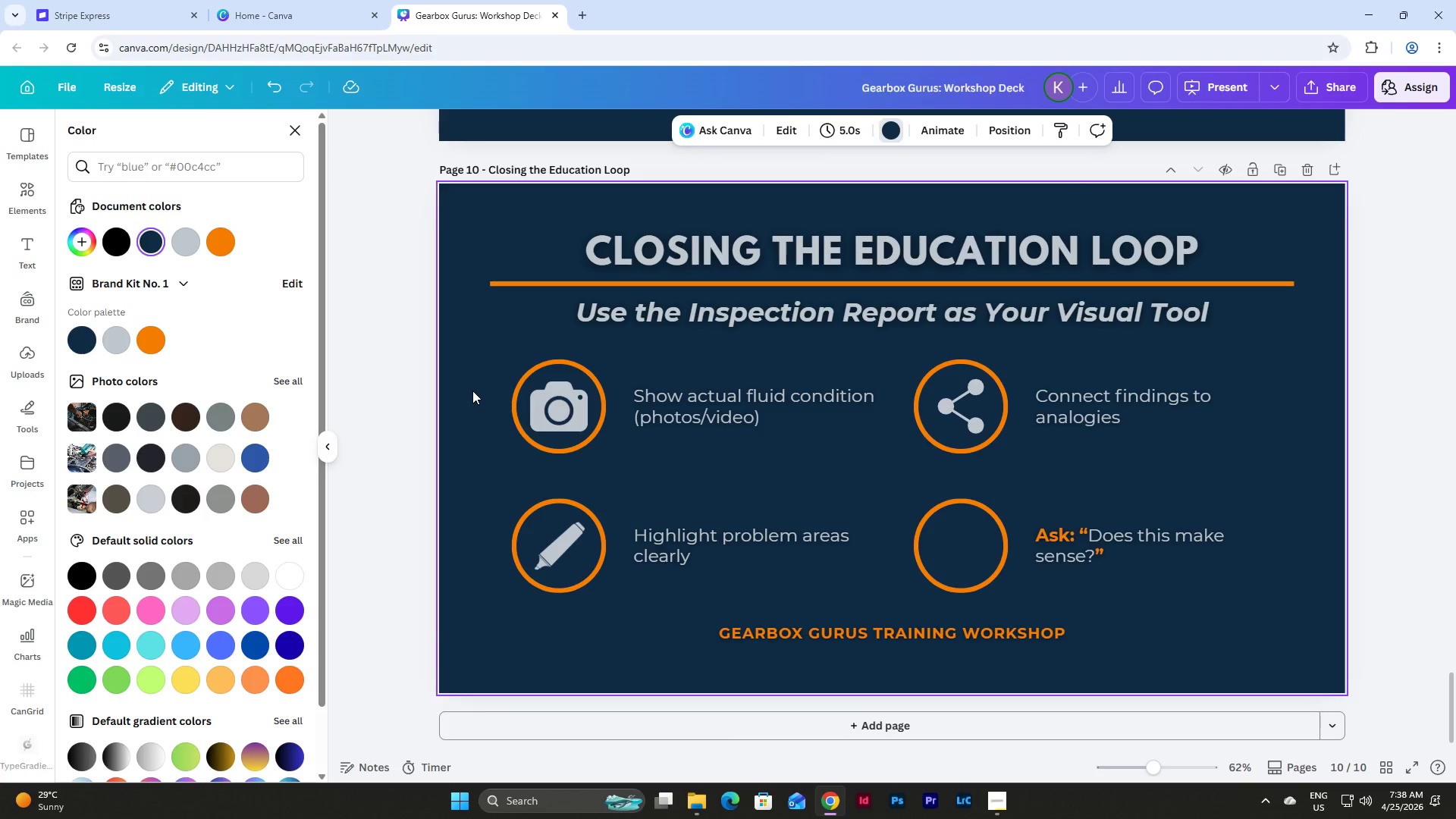 
wait(31.27)
 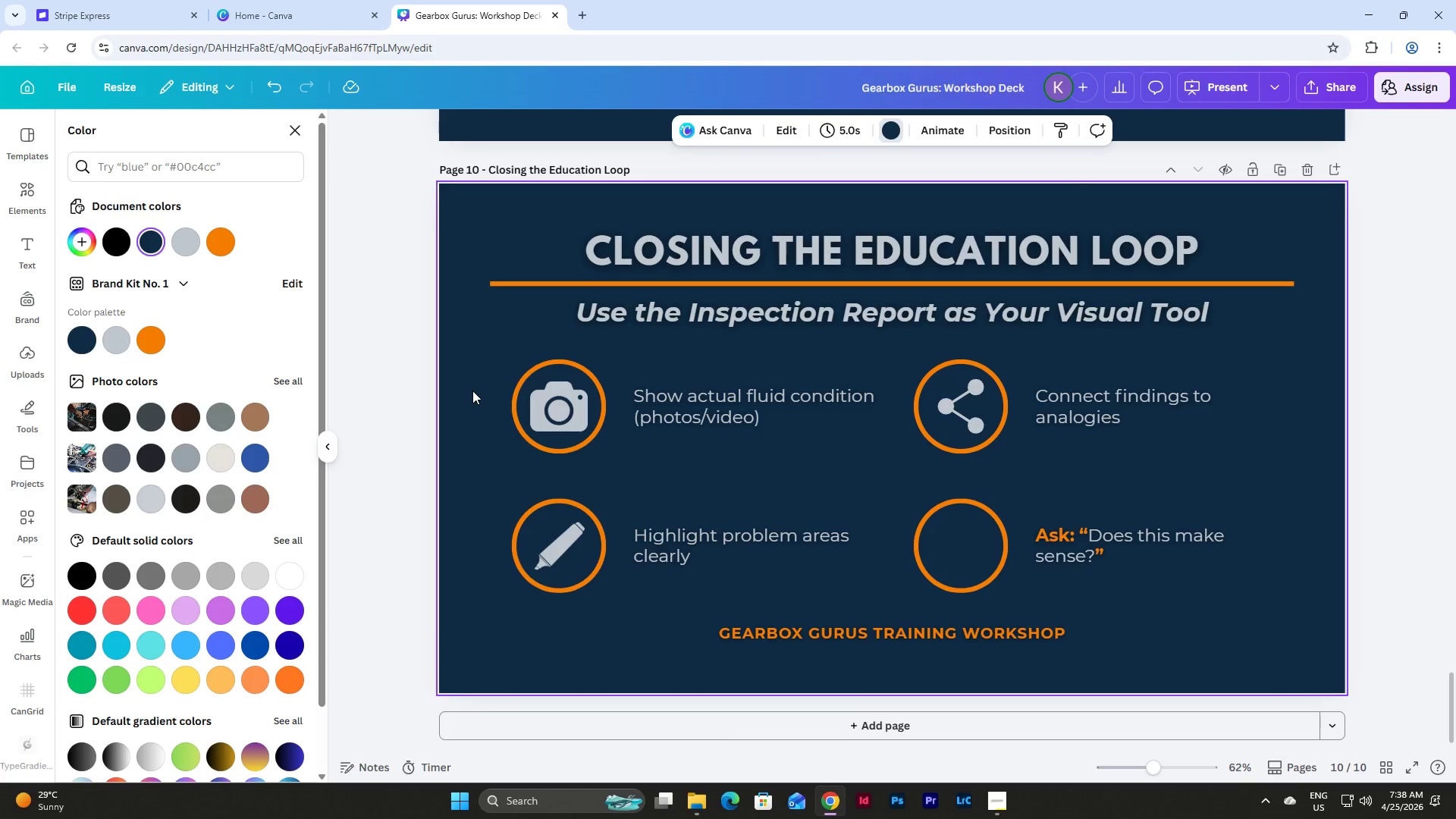 
left_click([18, 202])
 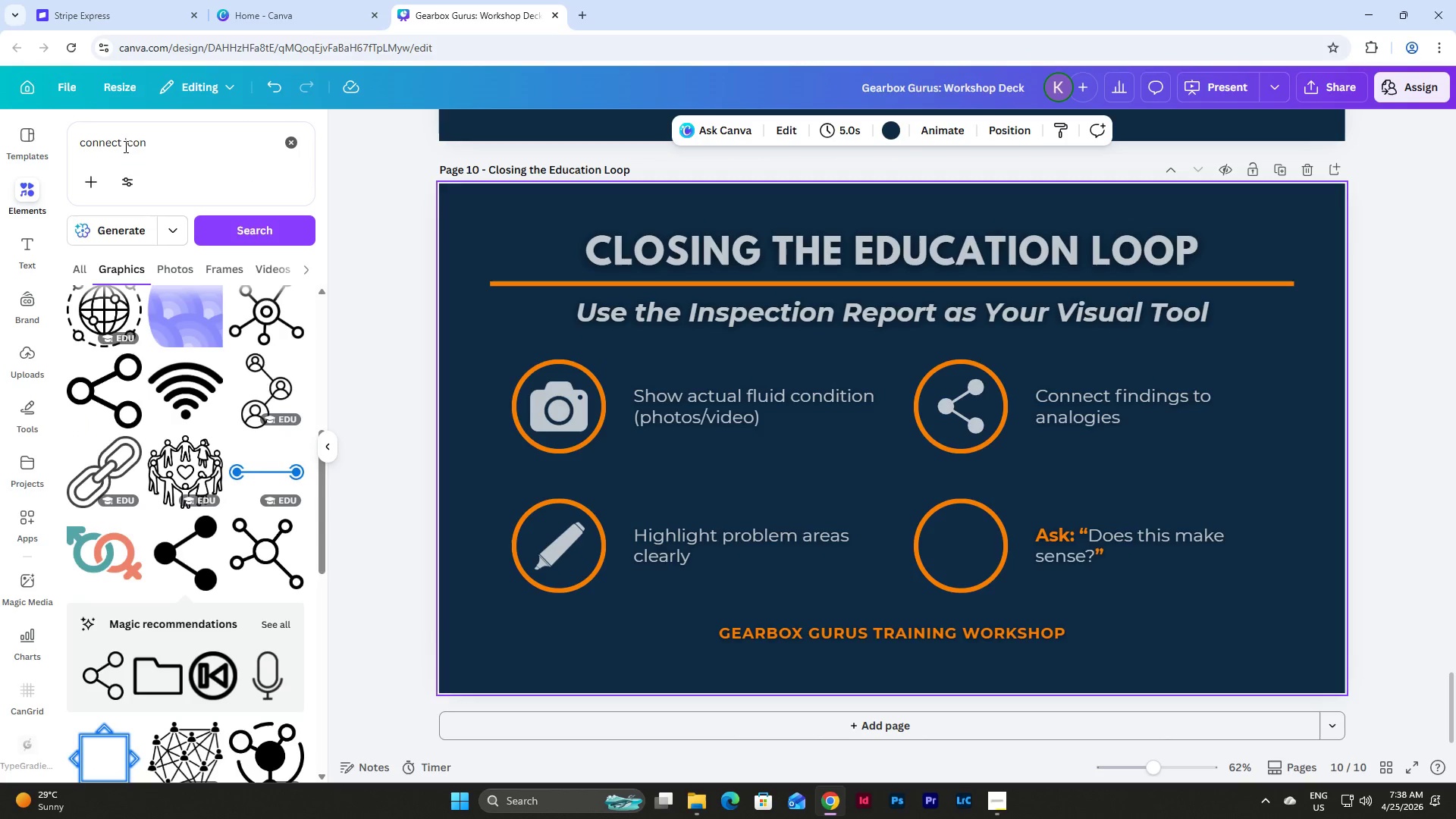 
left_click_drag(start_coordinate=[123, 145], to_coordinate=[48, 155])
 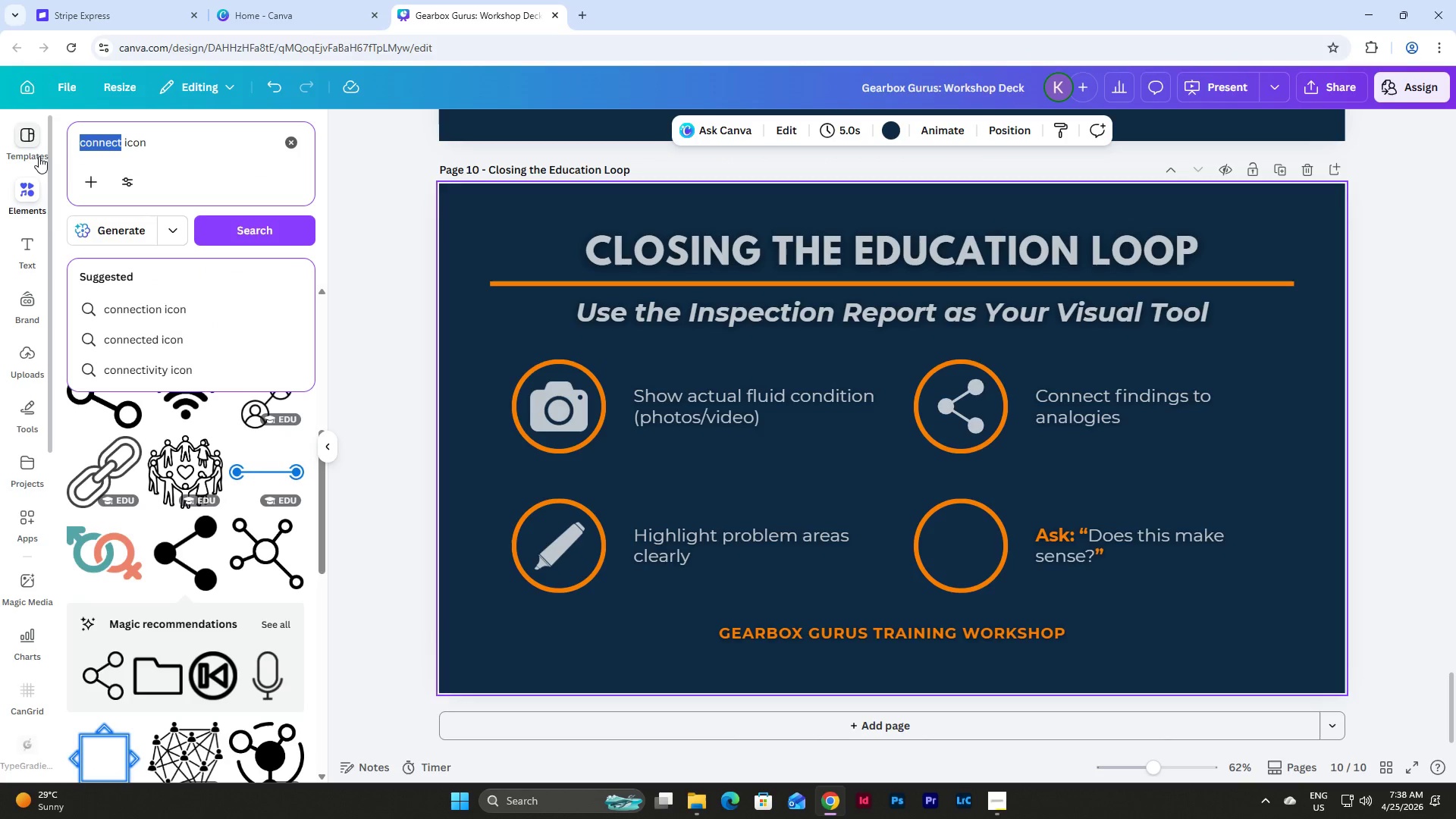 
type(question)
 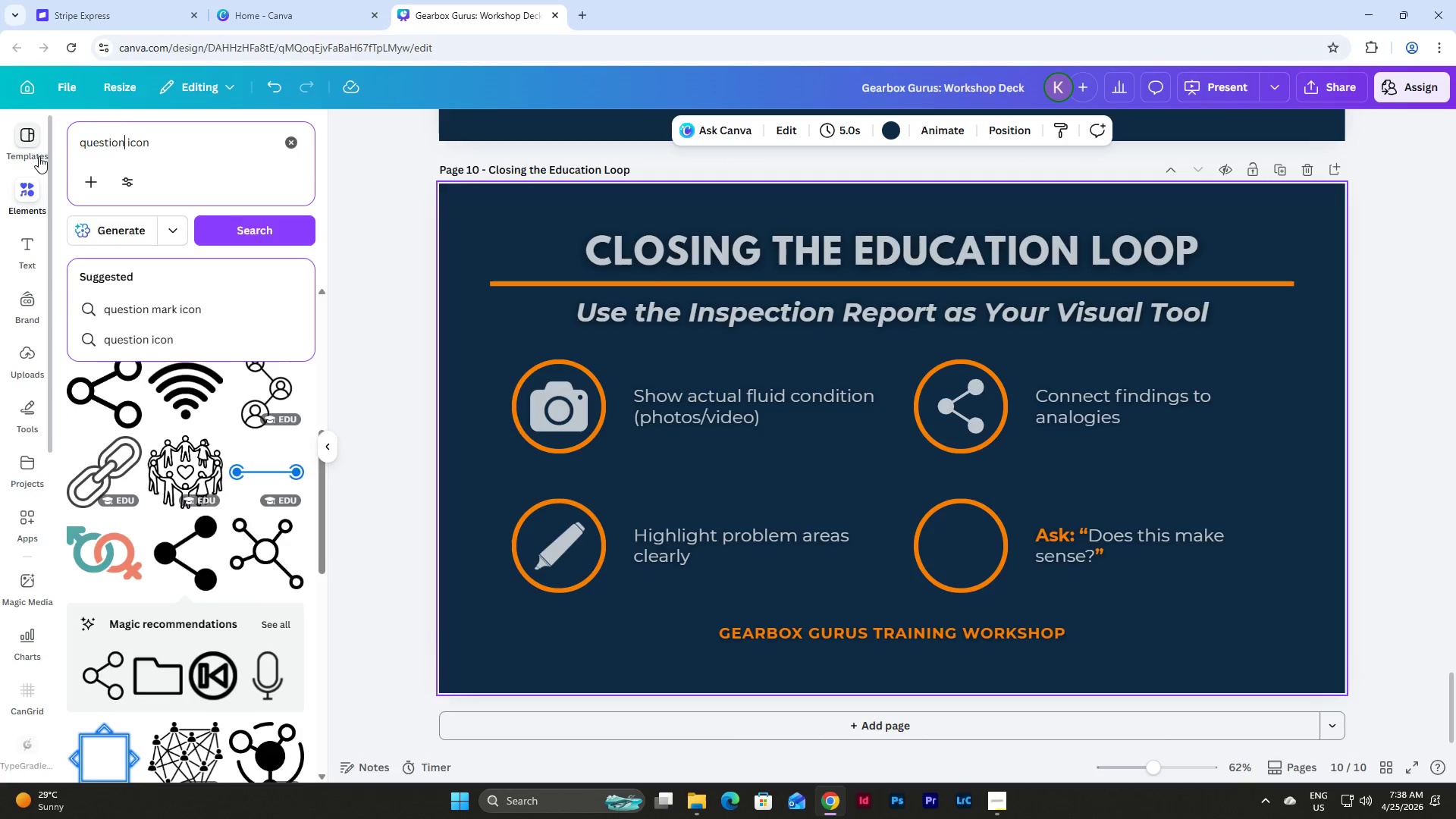 
key(Shift+Enter)
 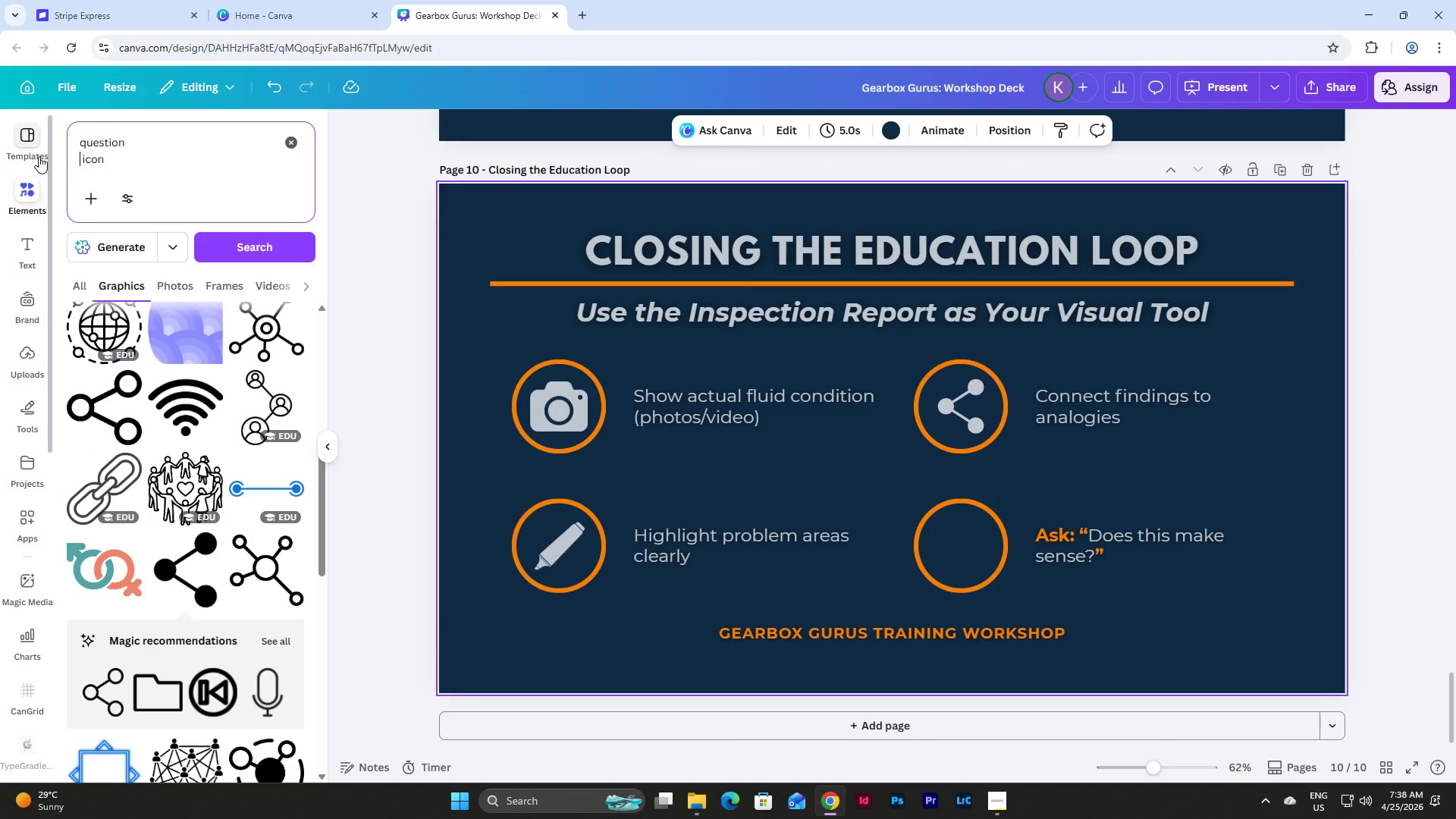 
key(Shift+ShiftRight)
 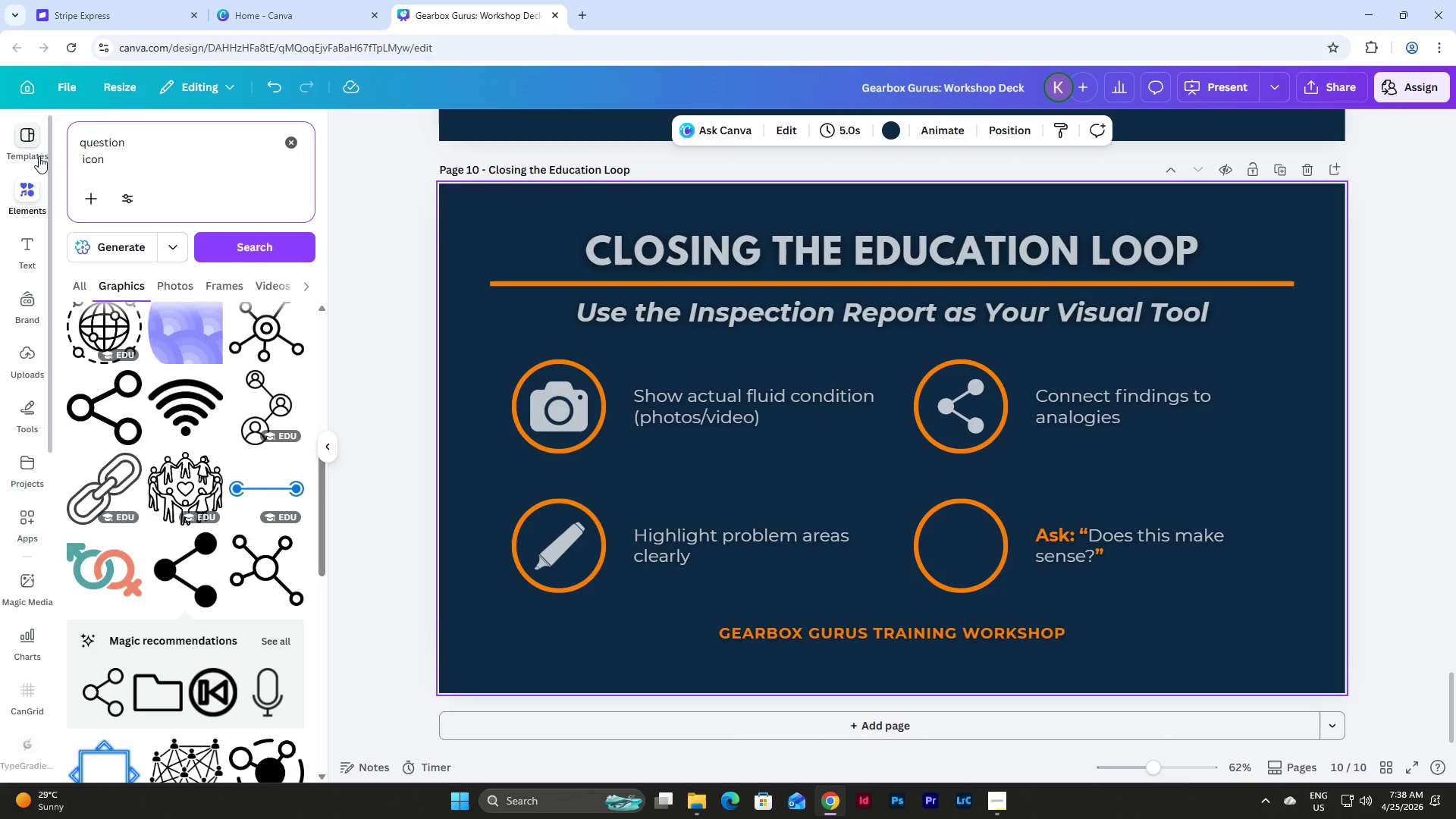 
key(Backspace)
 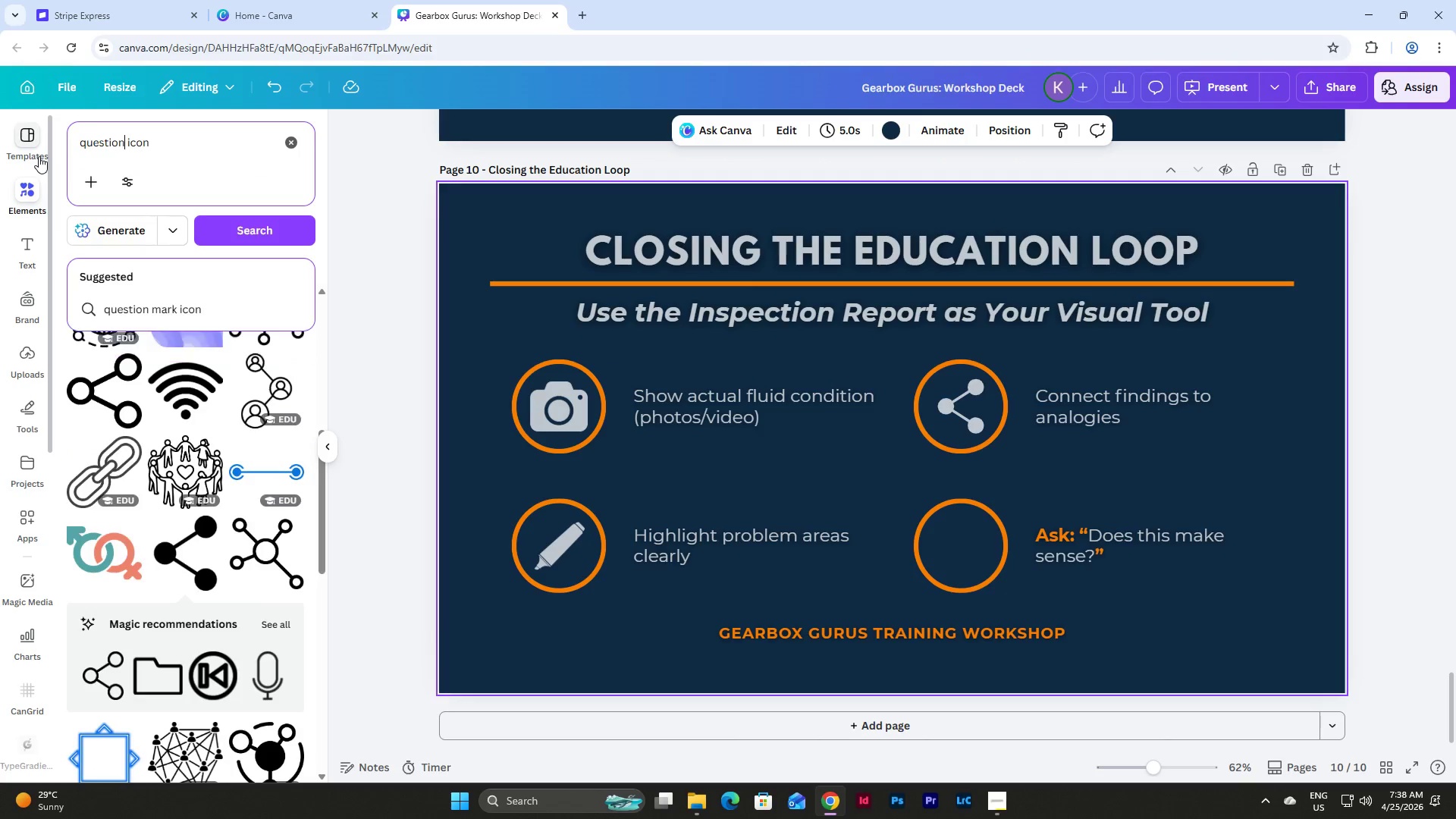 
key(Enter)
 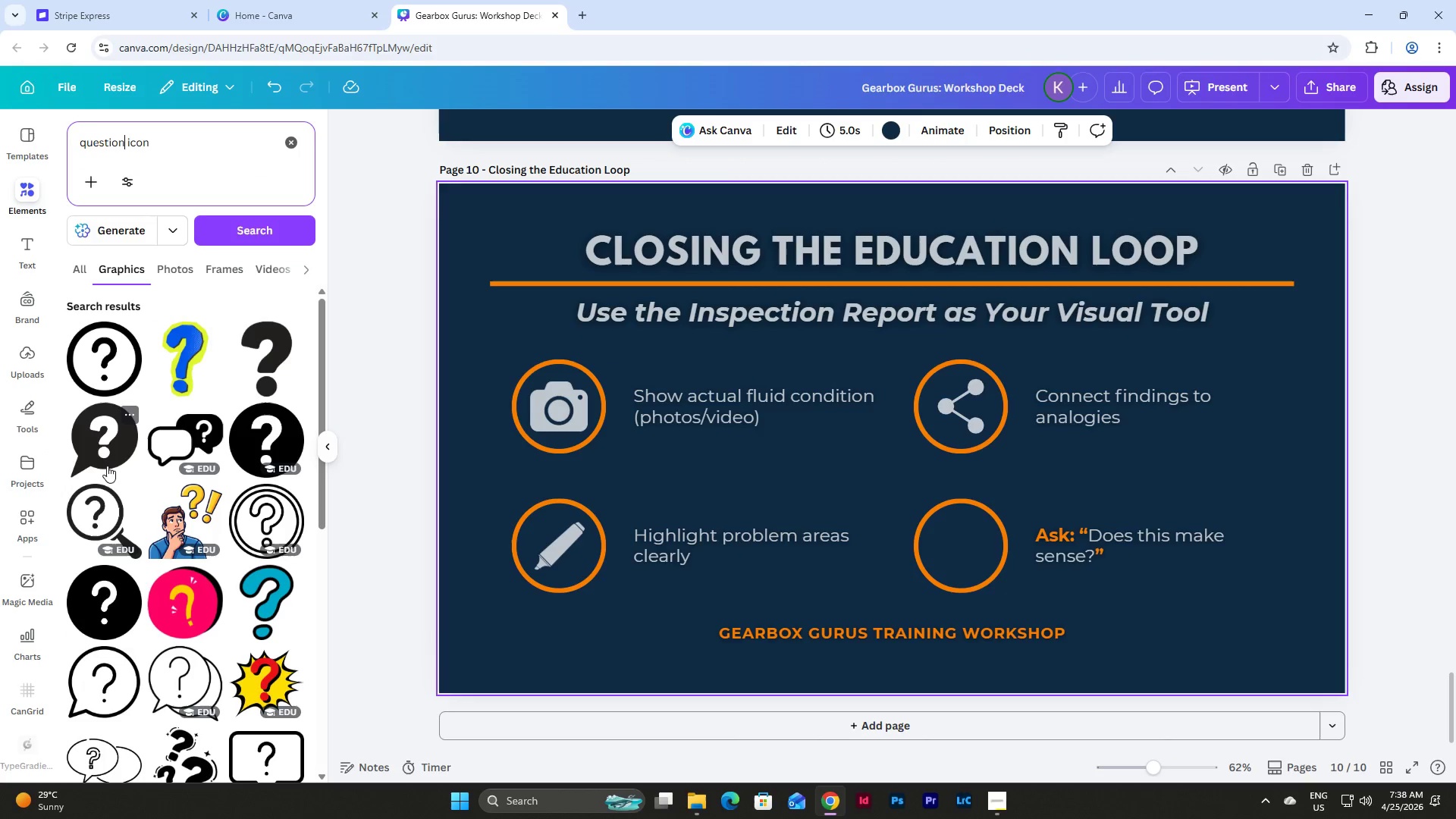 
left_click([99, 442])
 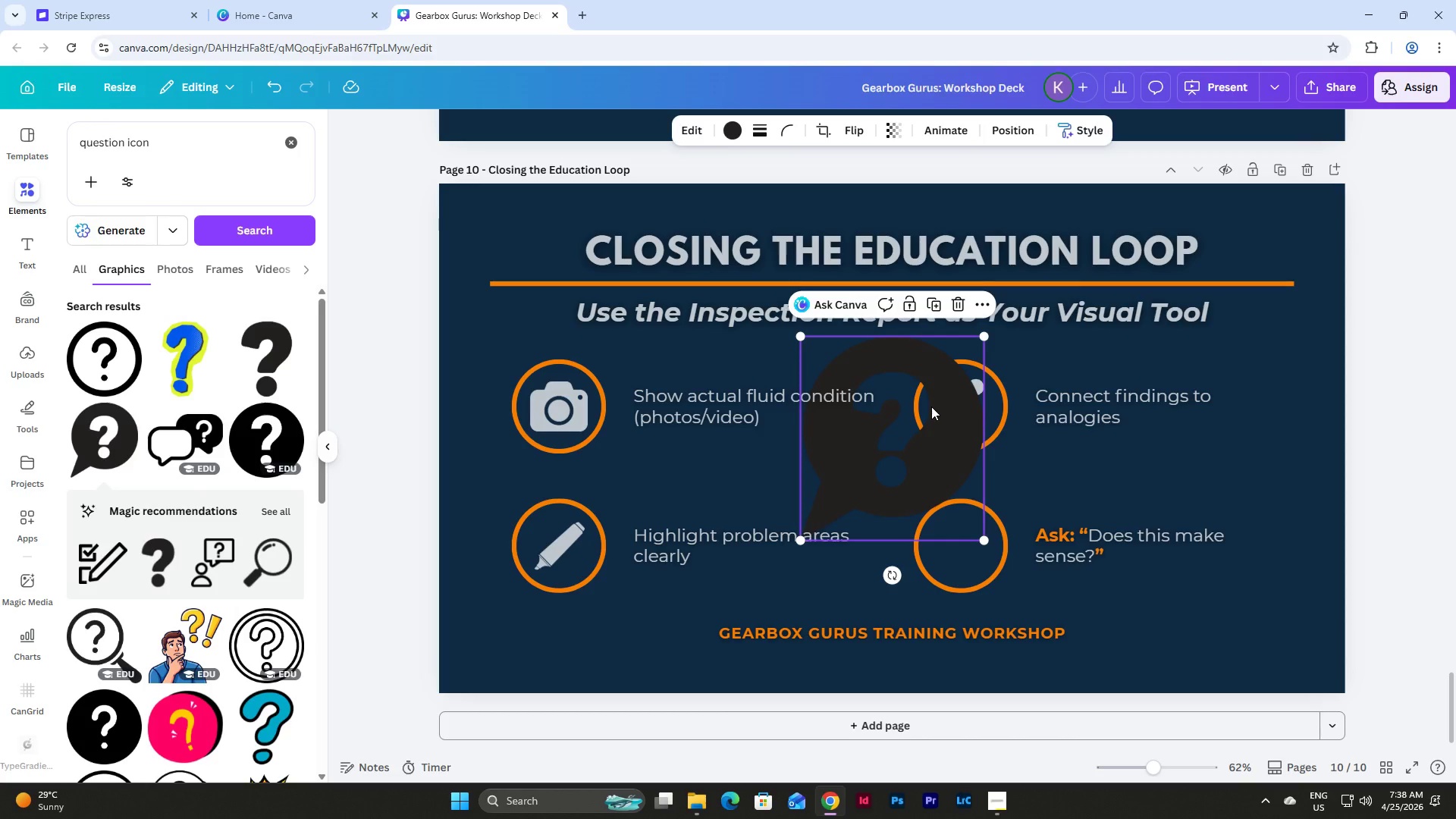 
key(Backspace)
 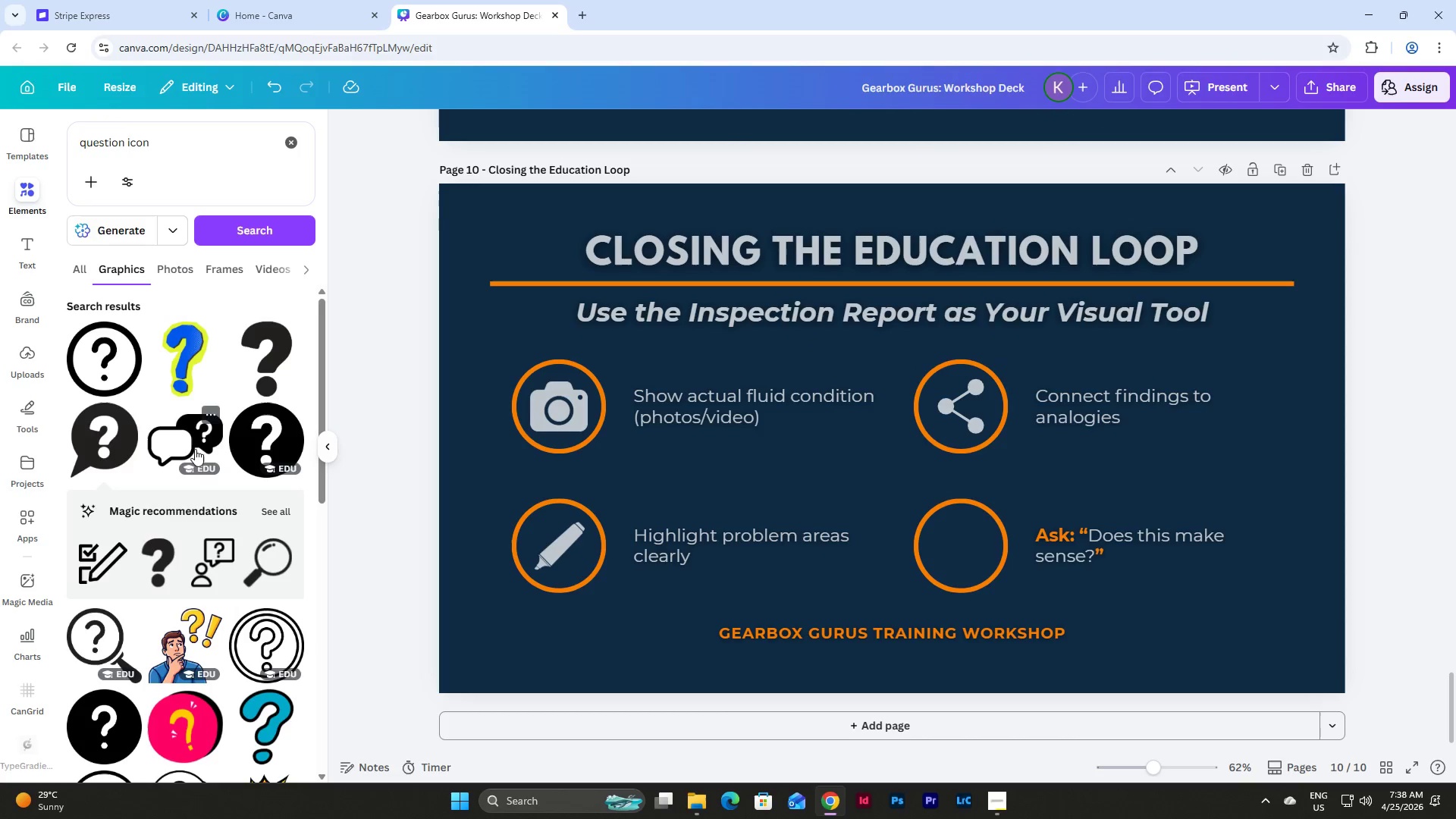 
left_click([81, 425])
 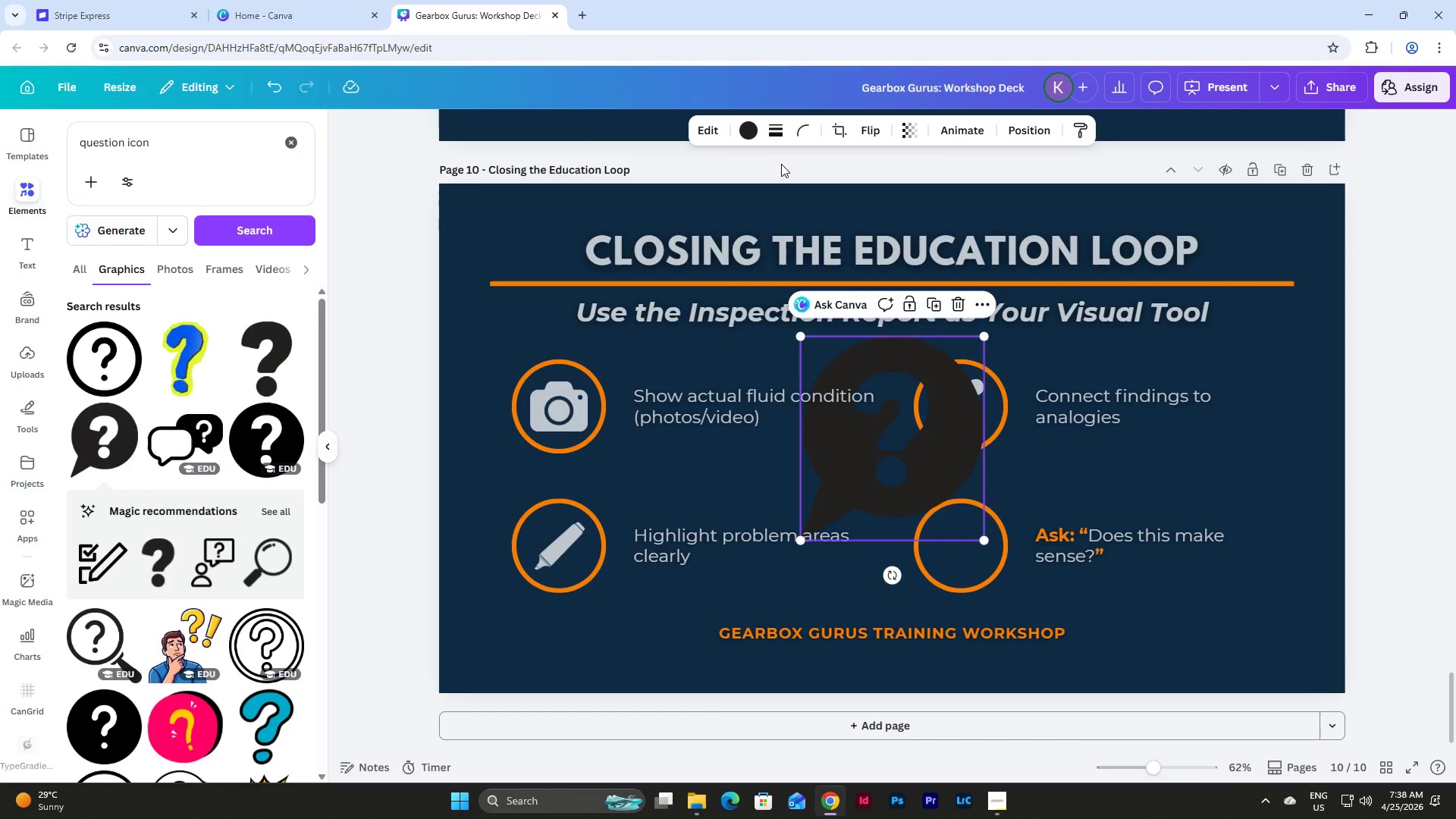 
left_click([745, 131])
 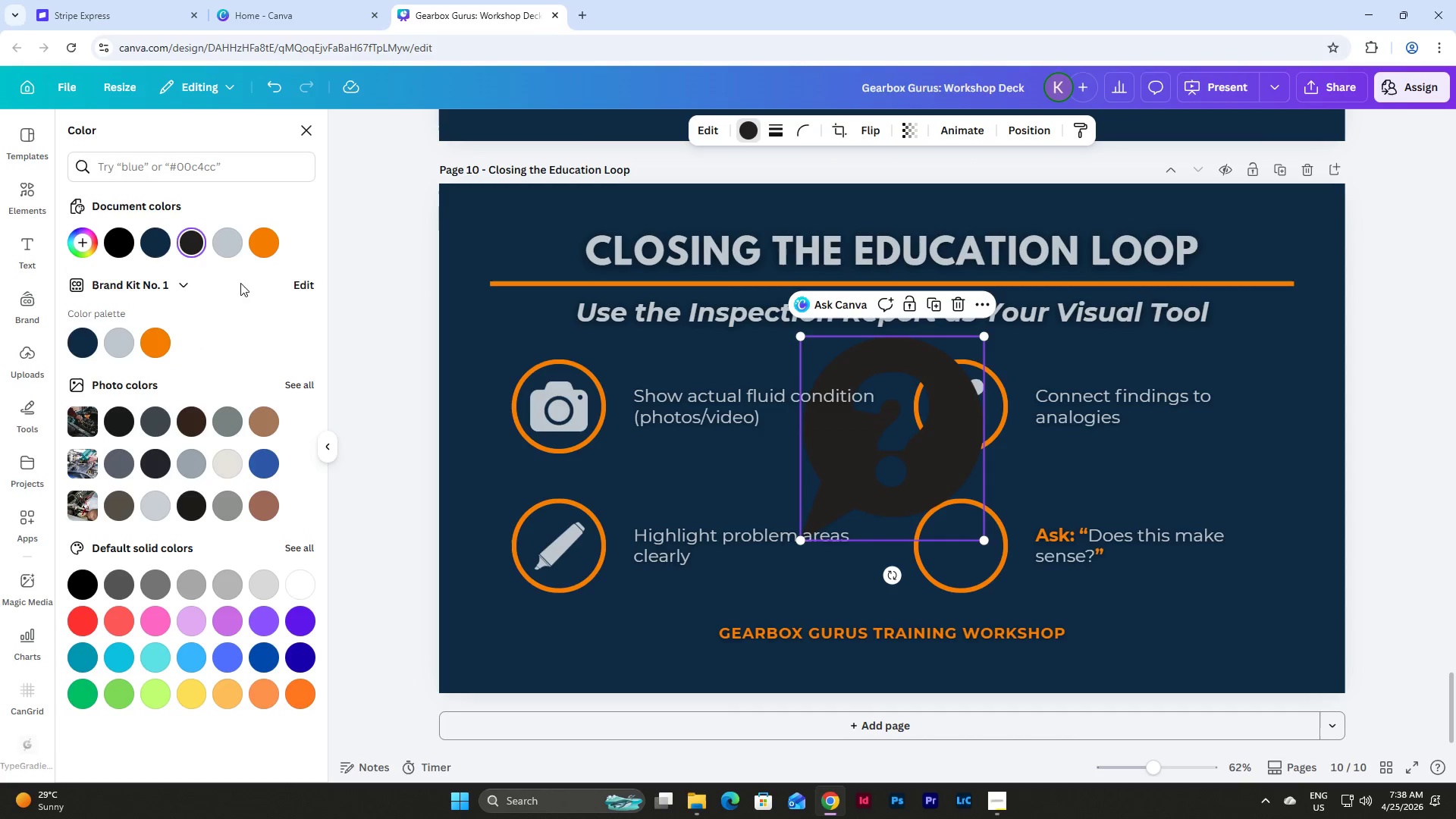 
left_click([228, 241])
 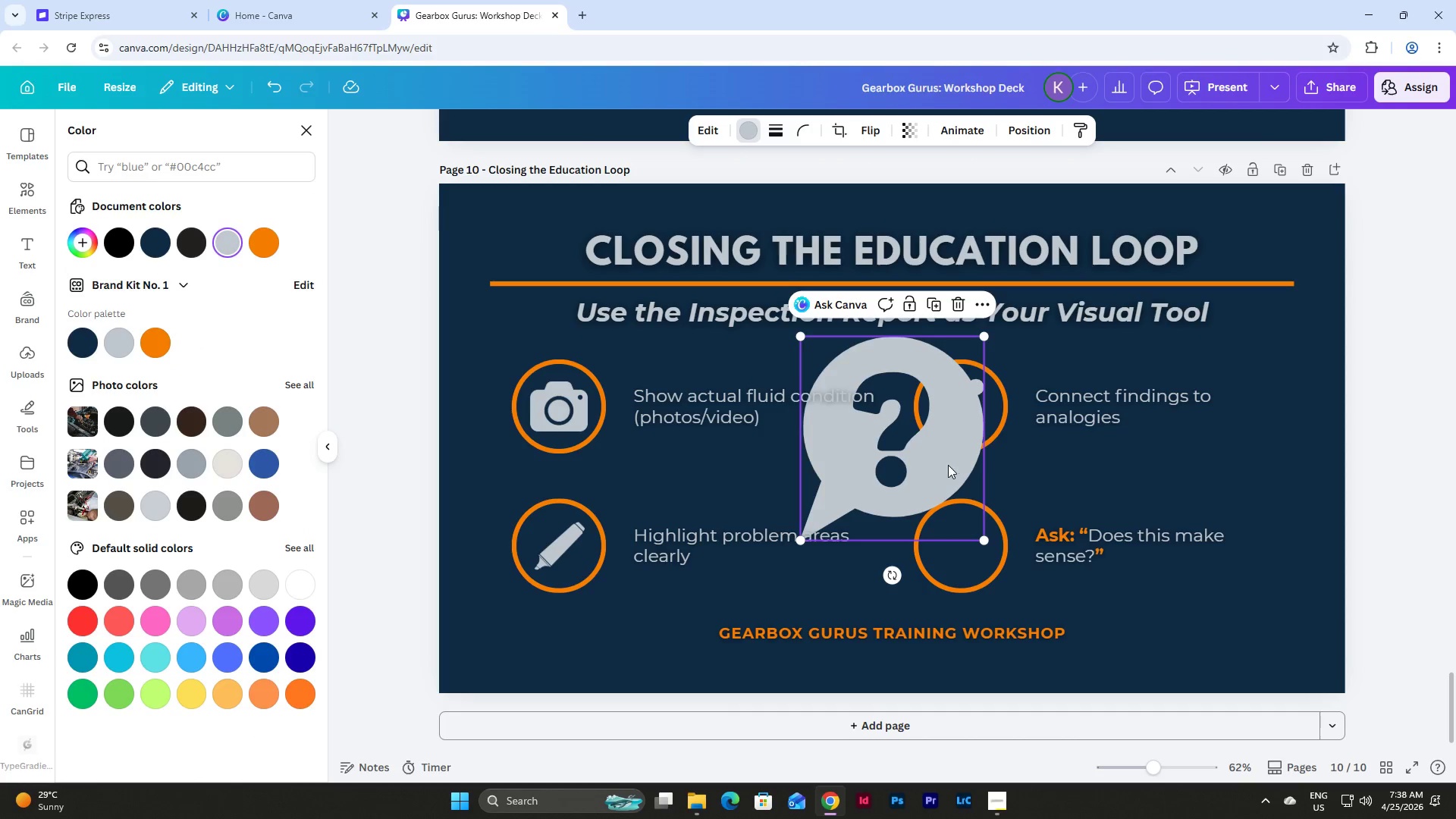 
left_click_drag(start_coordinate=[946, 472], to_coordinate=[1034, 549])
 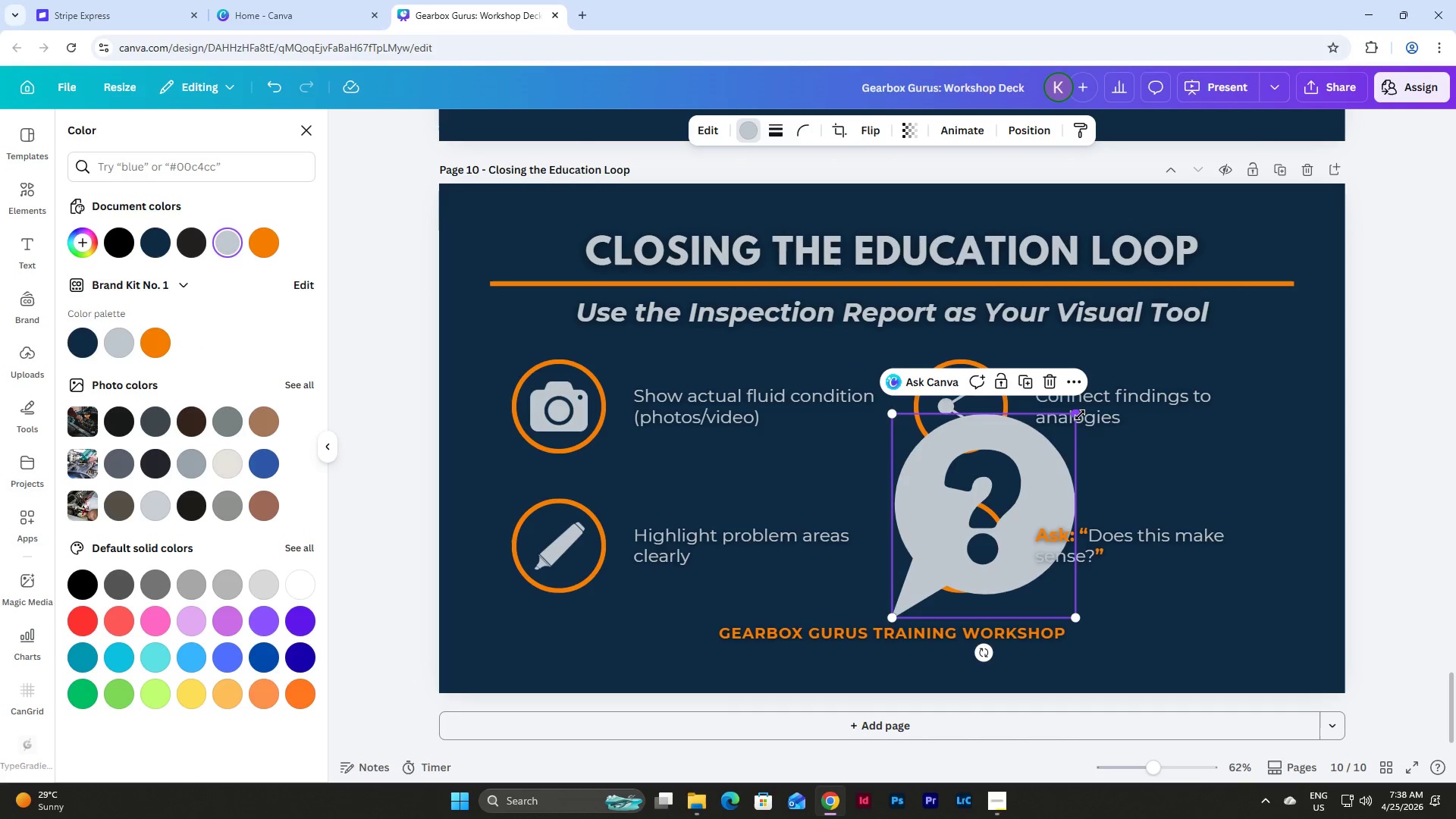 
left_click_drag(start_coordinate=[1080, 415], to_coordinate=[964, 567])
 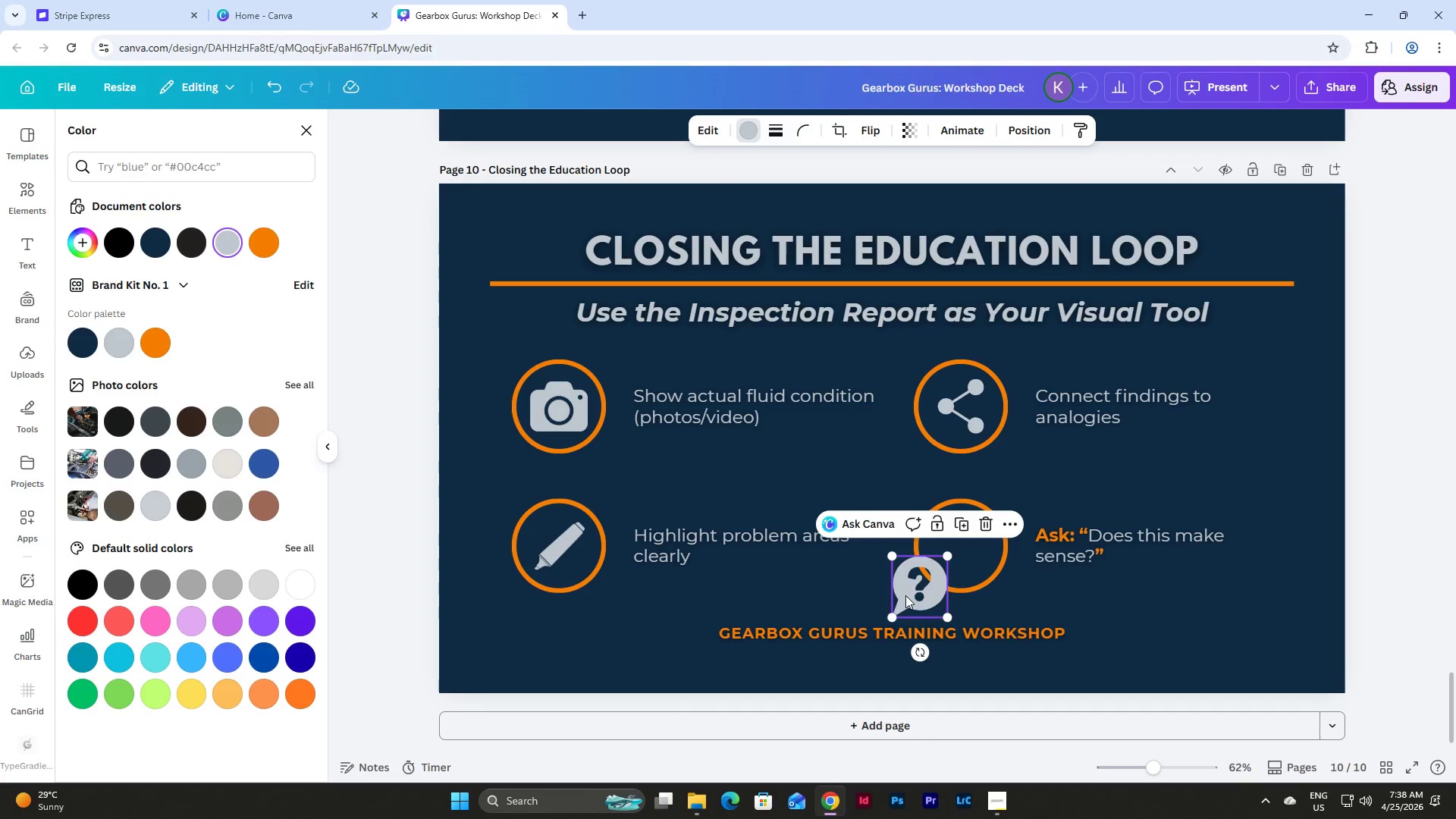 
left_click_drag(start_coordinate=[905, 595], to_coordinate=[947, 554])
 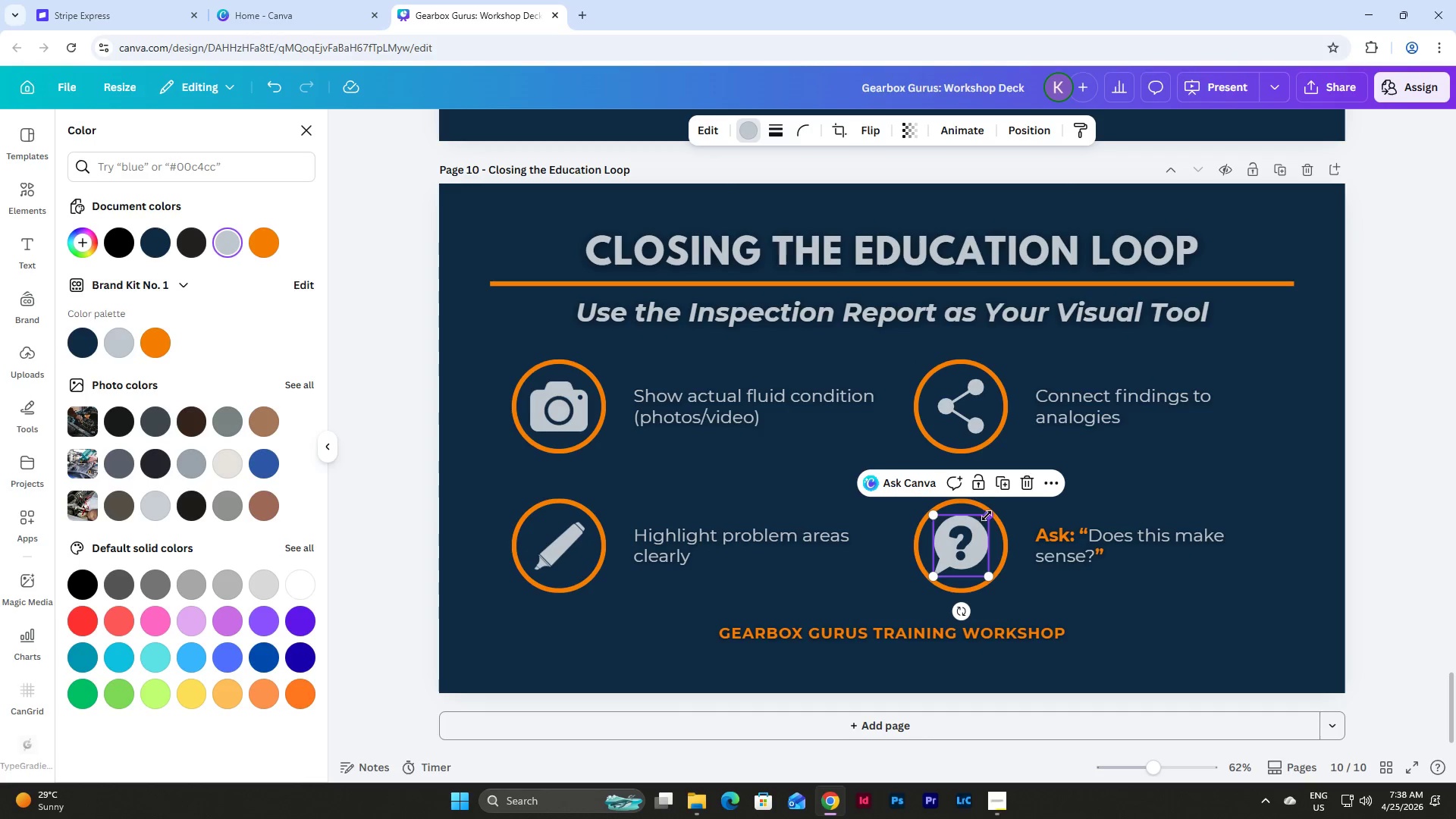 
left_click_drag(start_coordinate=[987, 516], to_coordinate=[982, 521])
 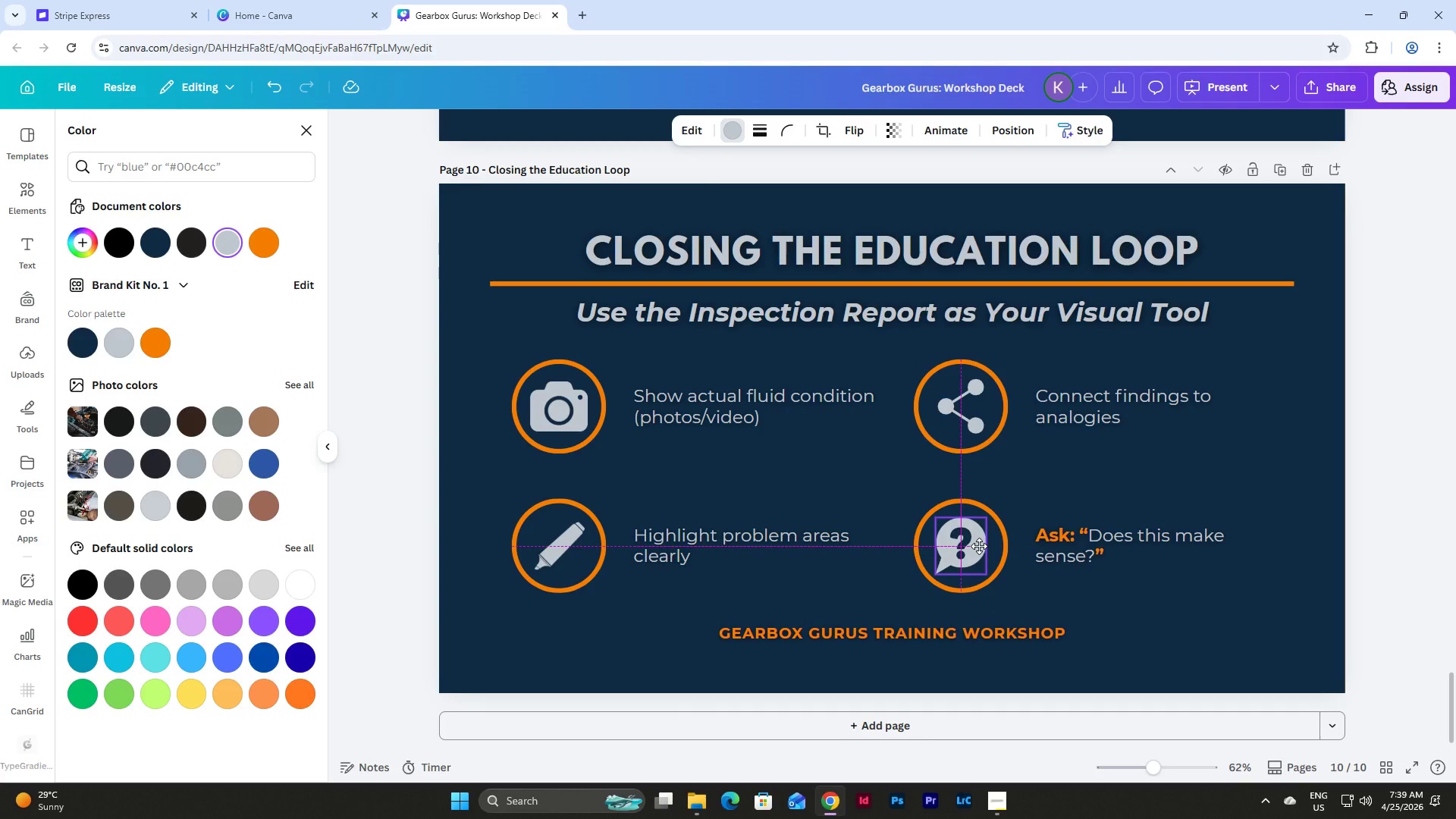 
wait(5.44)
 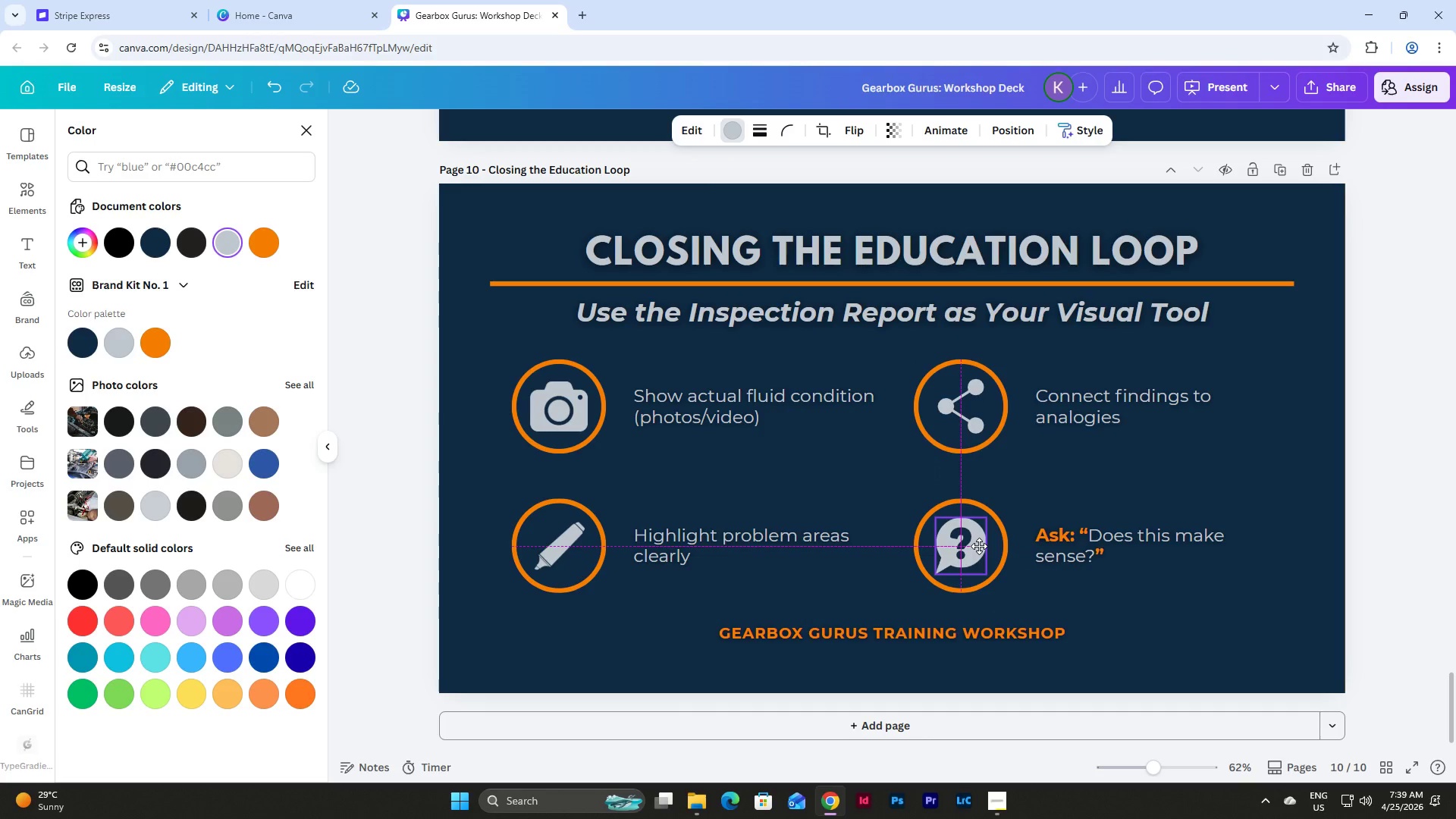 
left_click([1311, 585])
 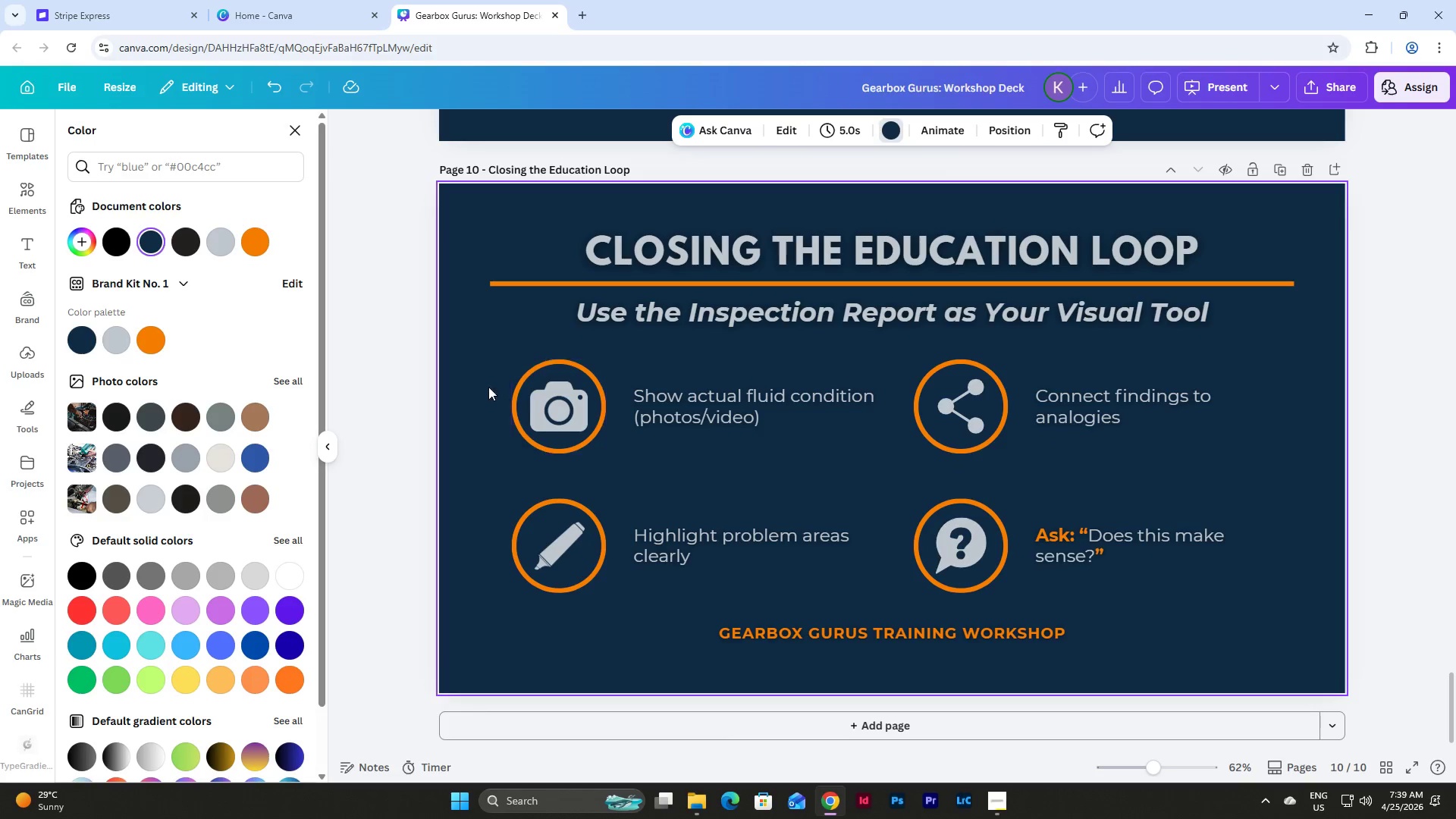 
left_click_drag(start_coordinate=[476, 370], to_coordinate=[559, 422])
 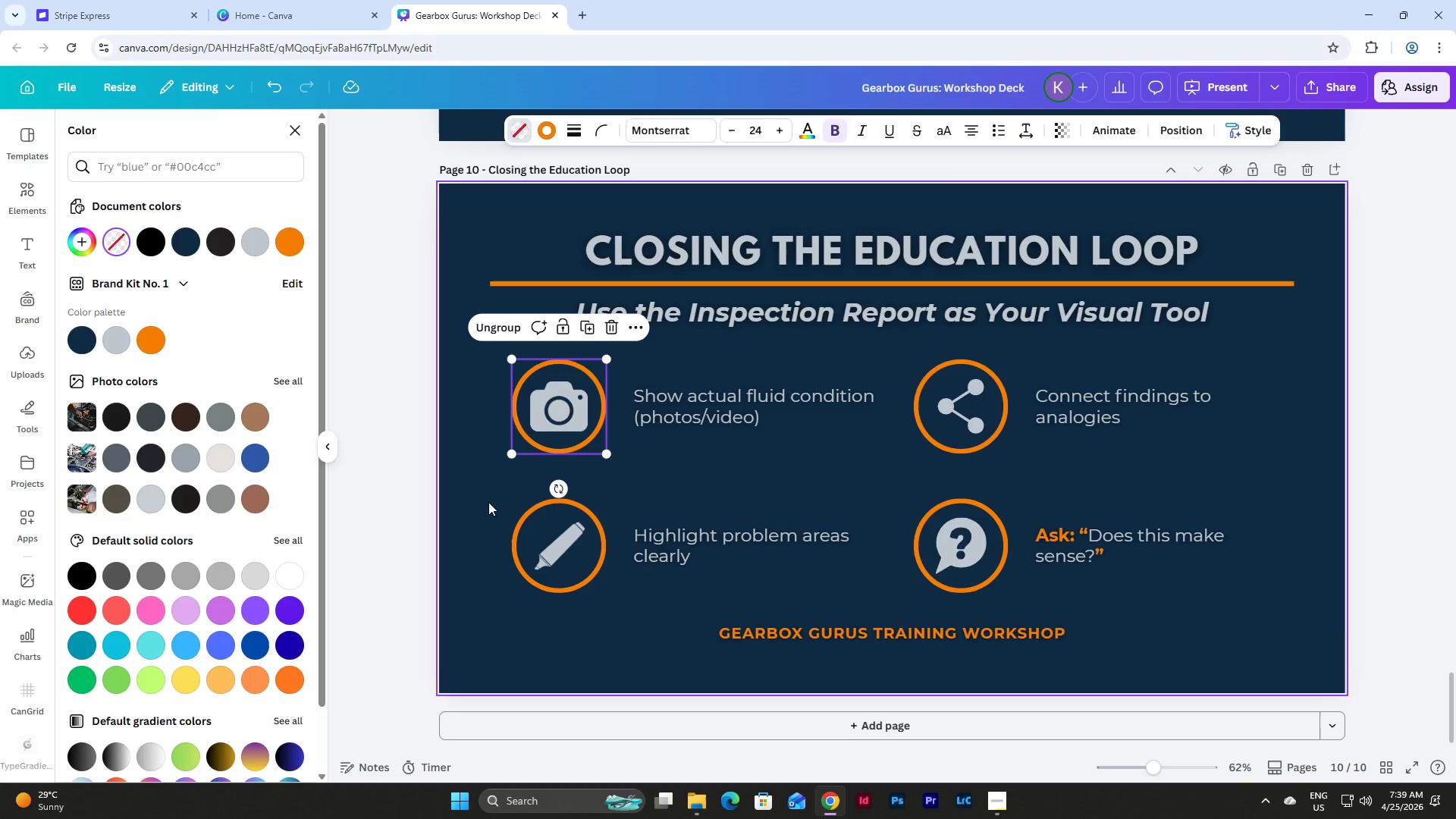 
left_click_drag(start_coordinate=[488, 502], to_coordinate=[557, 560])
 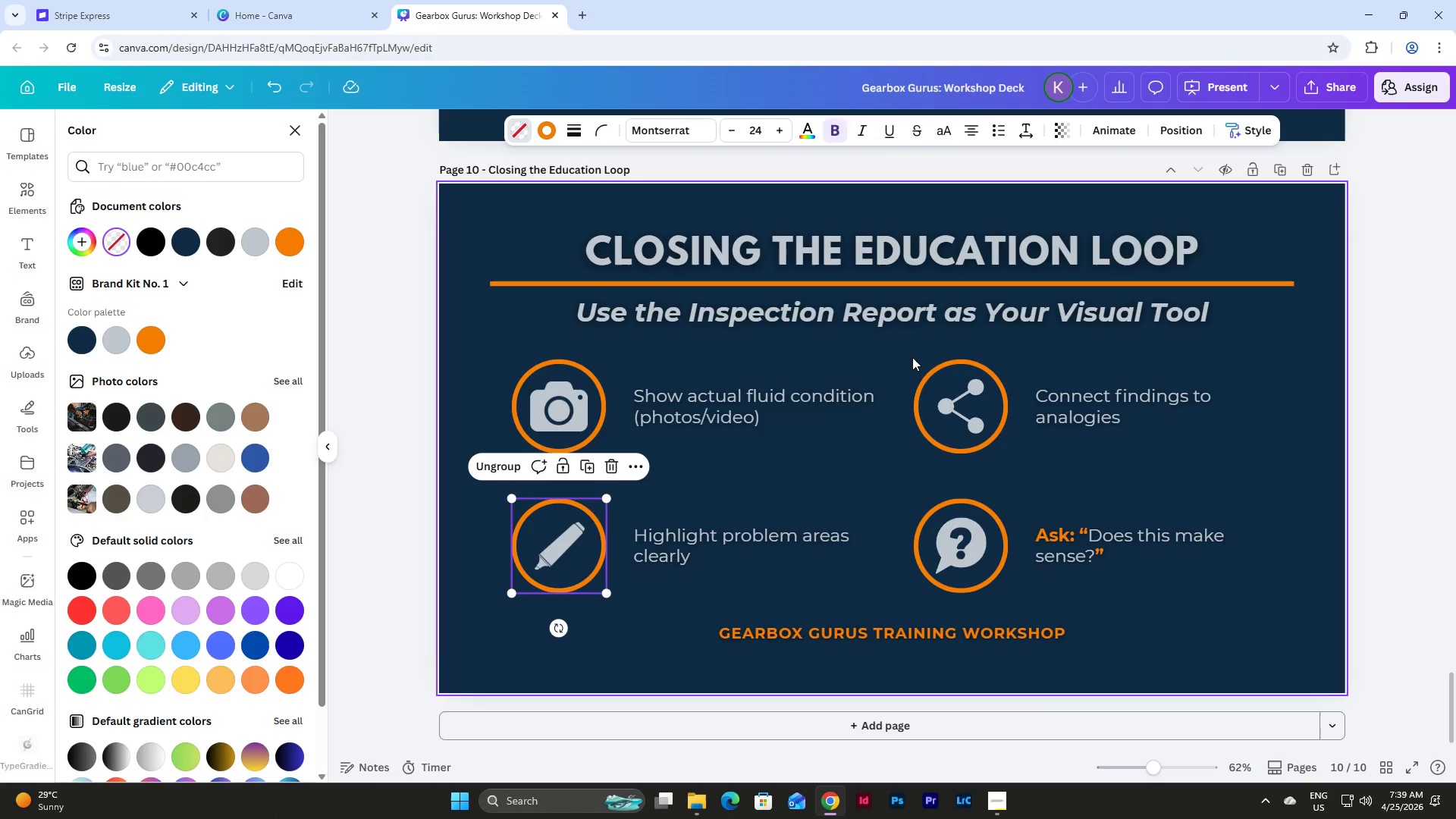 
left_click_drag(start_coordinate=[906, 347], to_coordinate=[950, 413])
 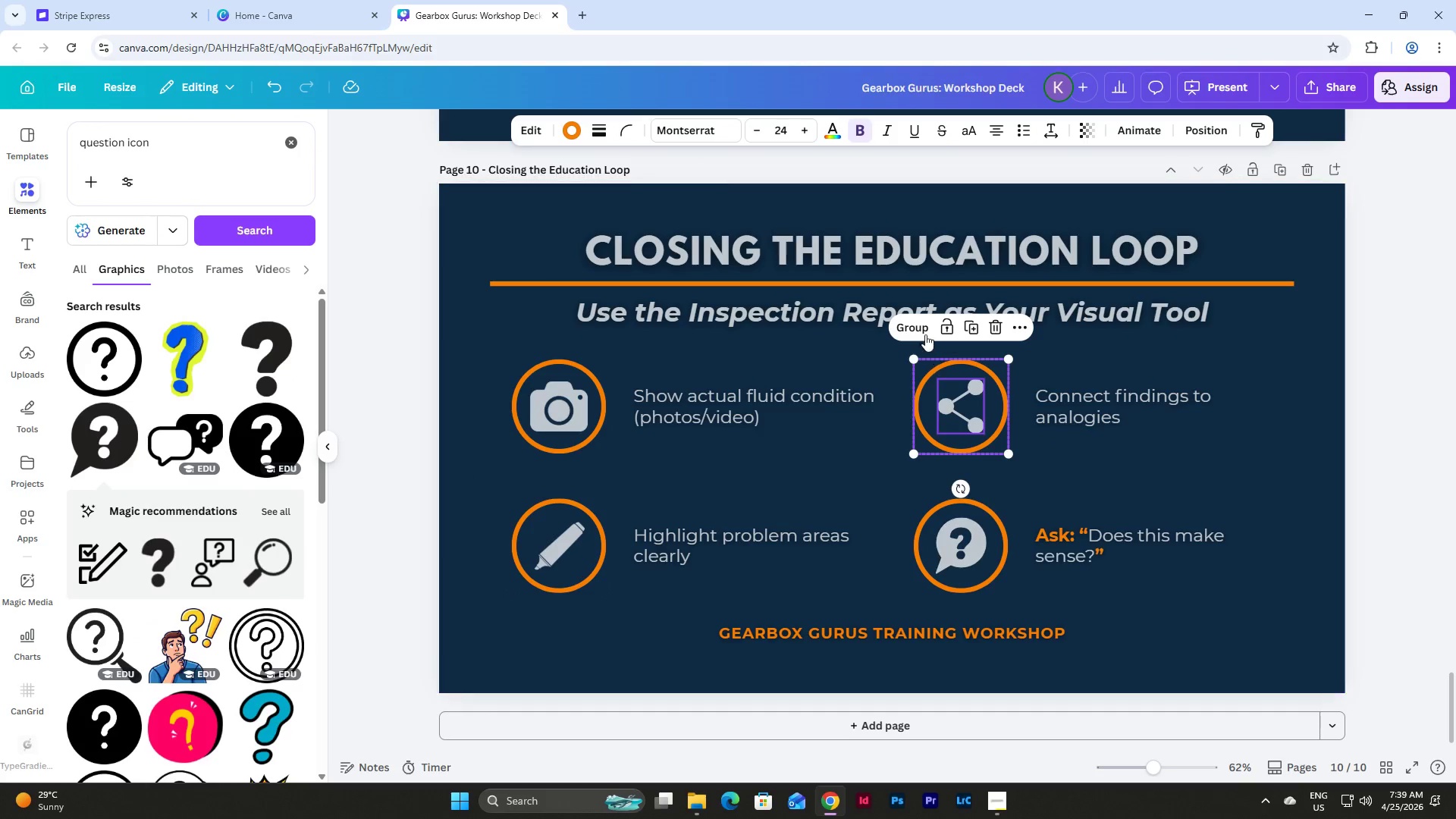 
left_click([923, 331])
 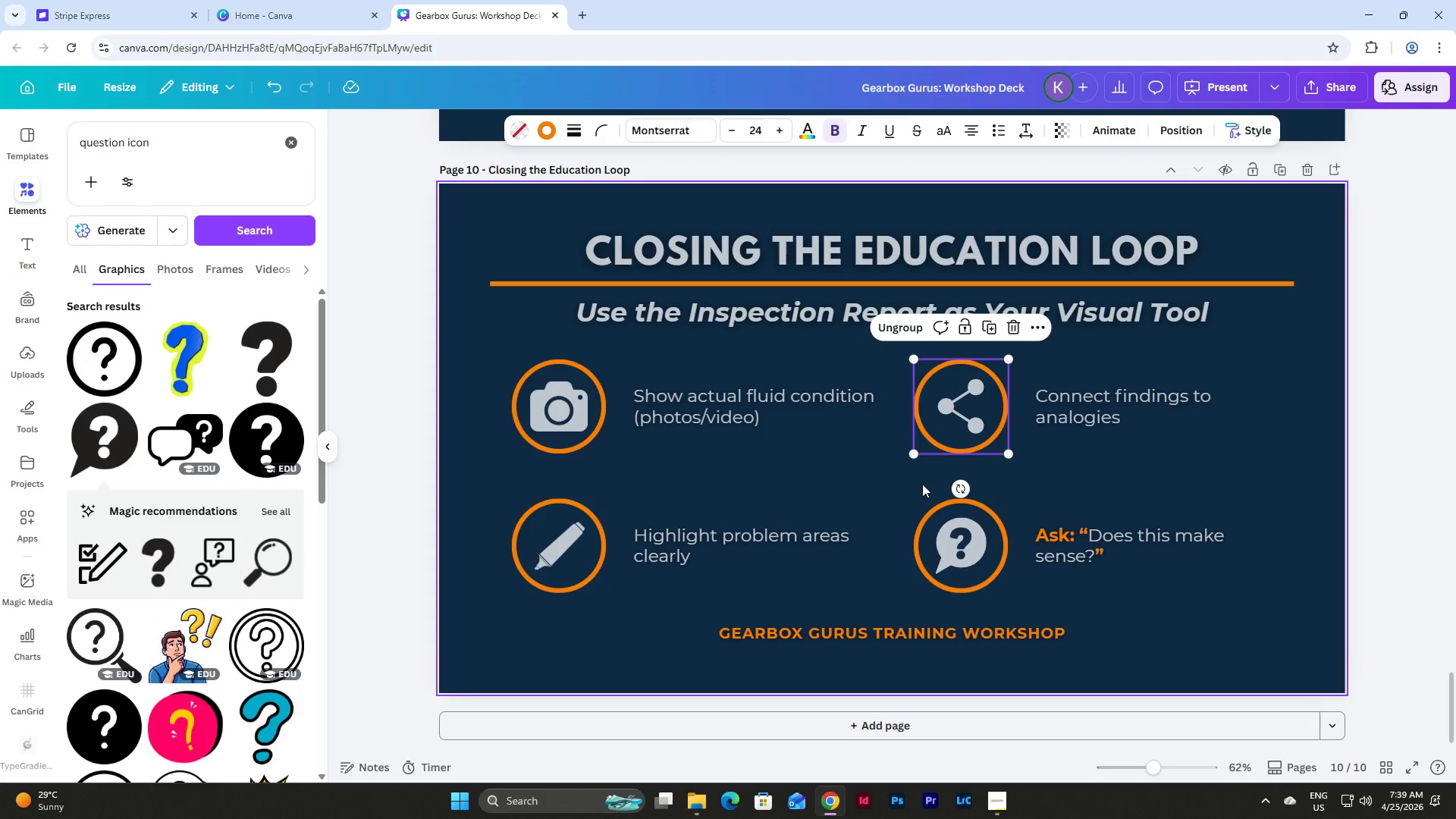 
left_click_drag(start_coordinate=[922, 484], to_coordinate=[959, 571])
 